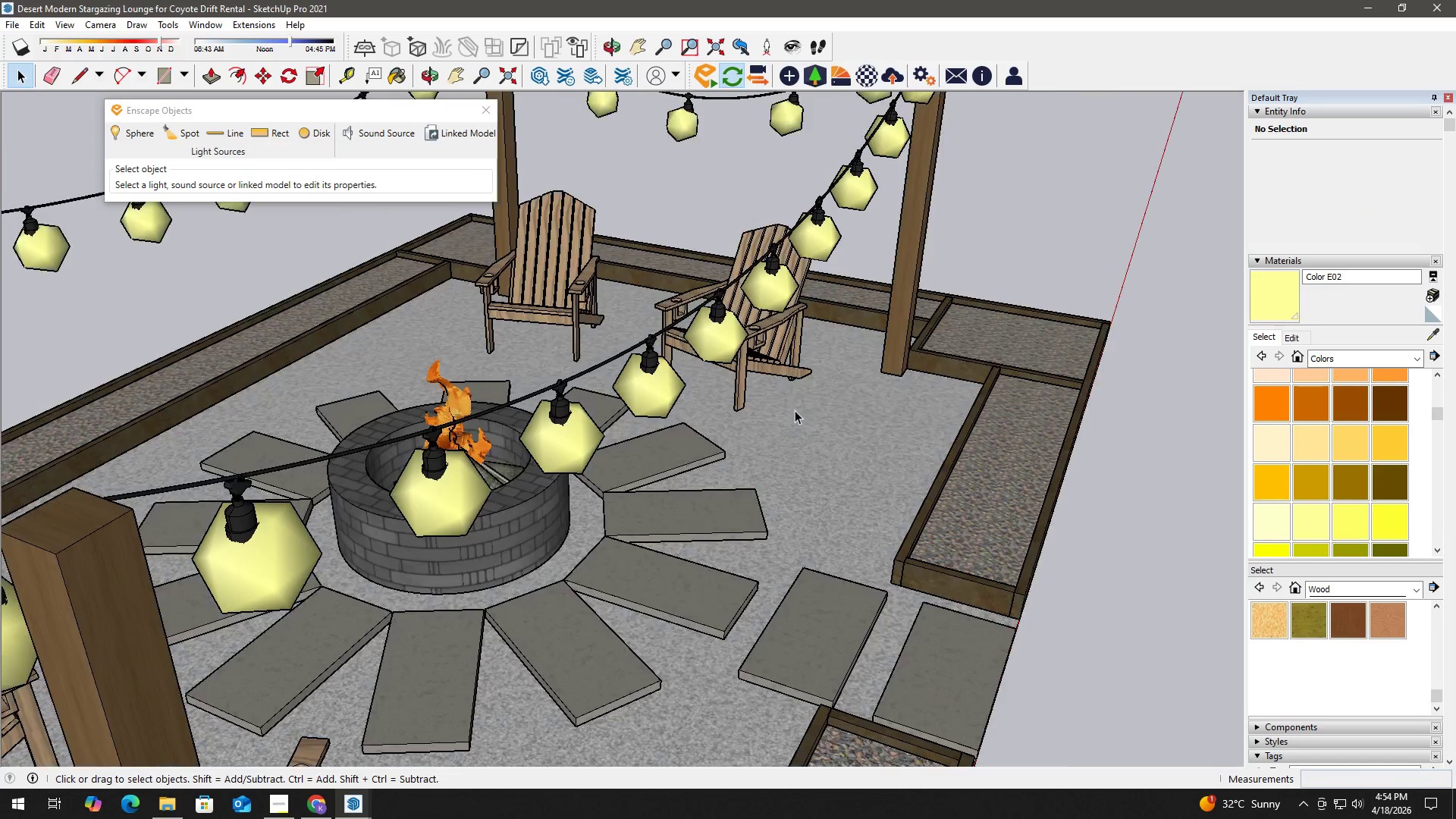 
key(Escape)
 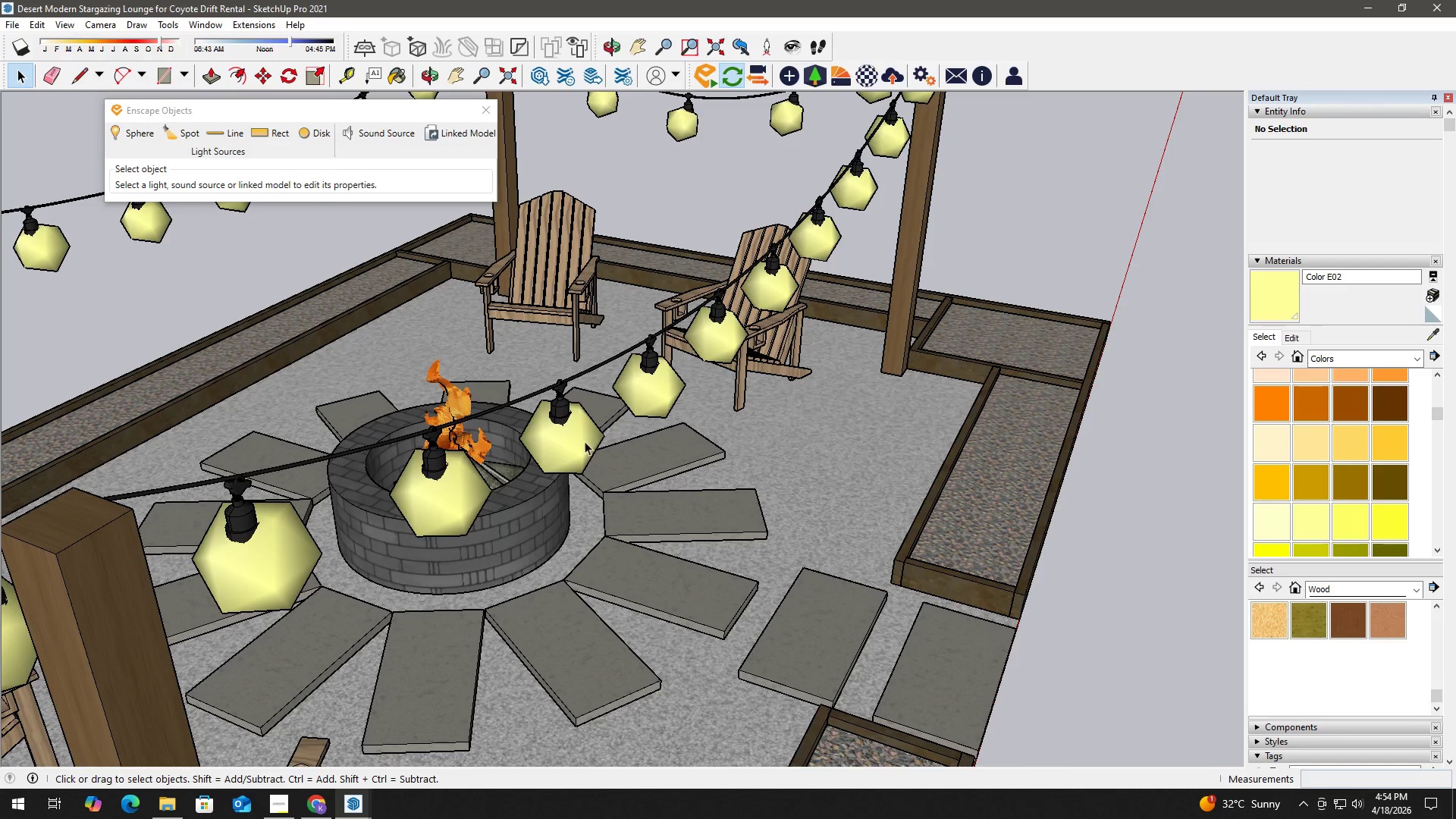 
double_click([383, 518])
 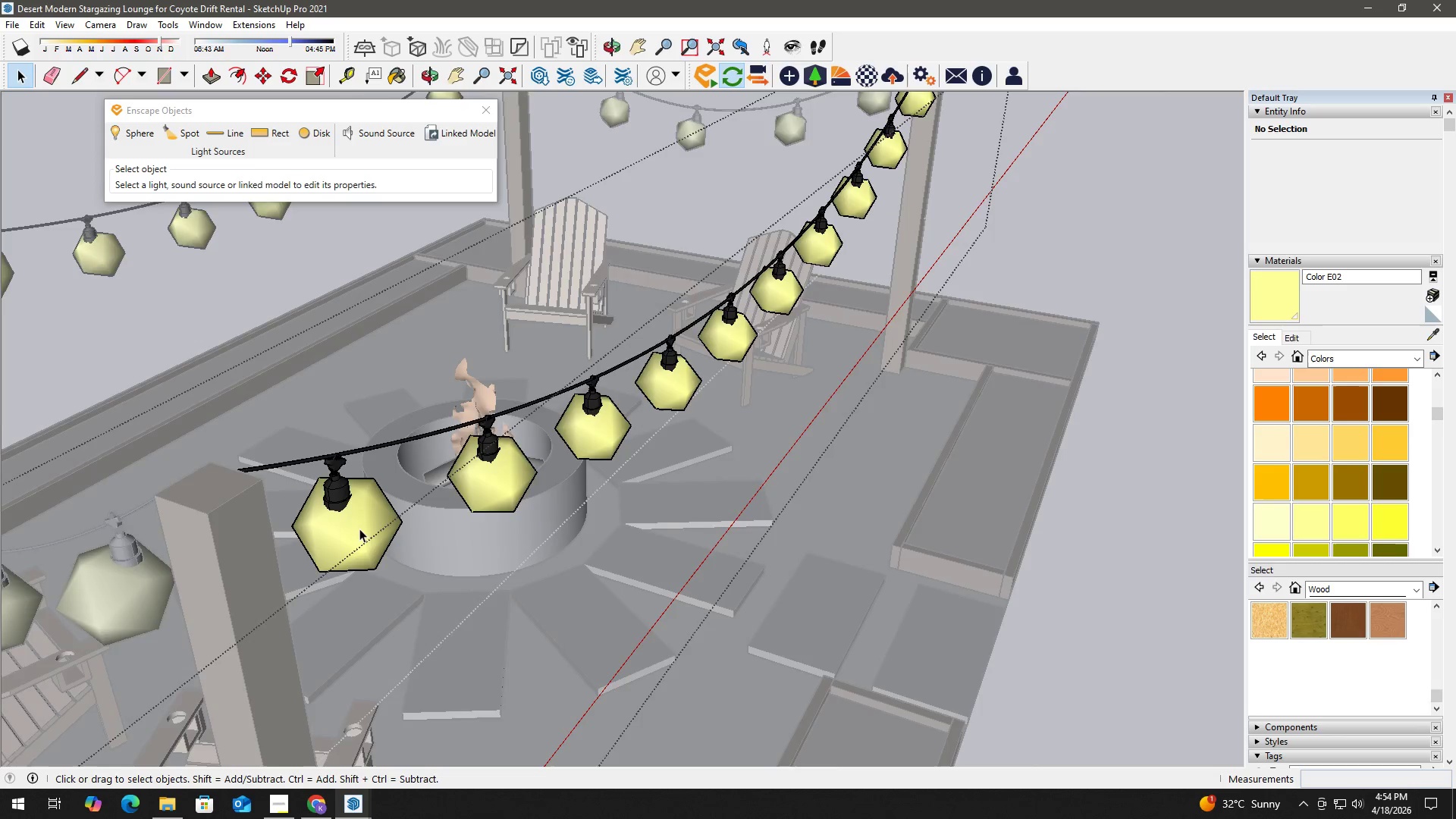 
scroll: coordinate [305, 538], scroll_direction: none, amount: 0.0
 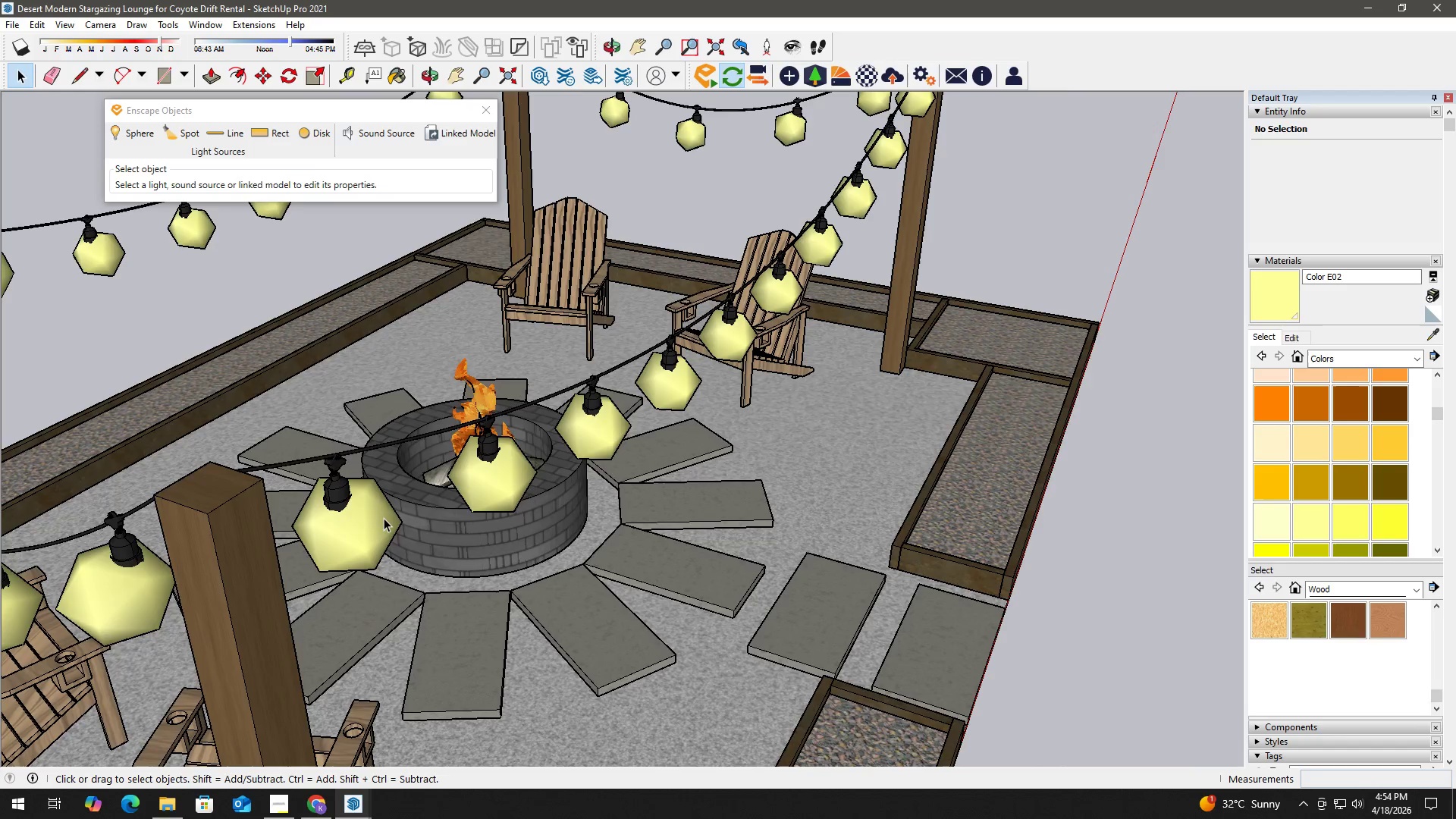 
scroll: coordinate [359, 529], scroll_direction: up, amount: 2.0
 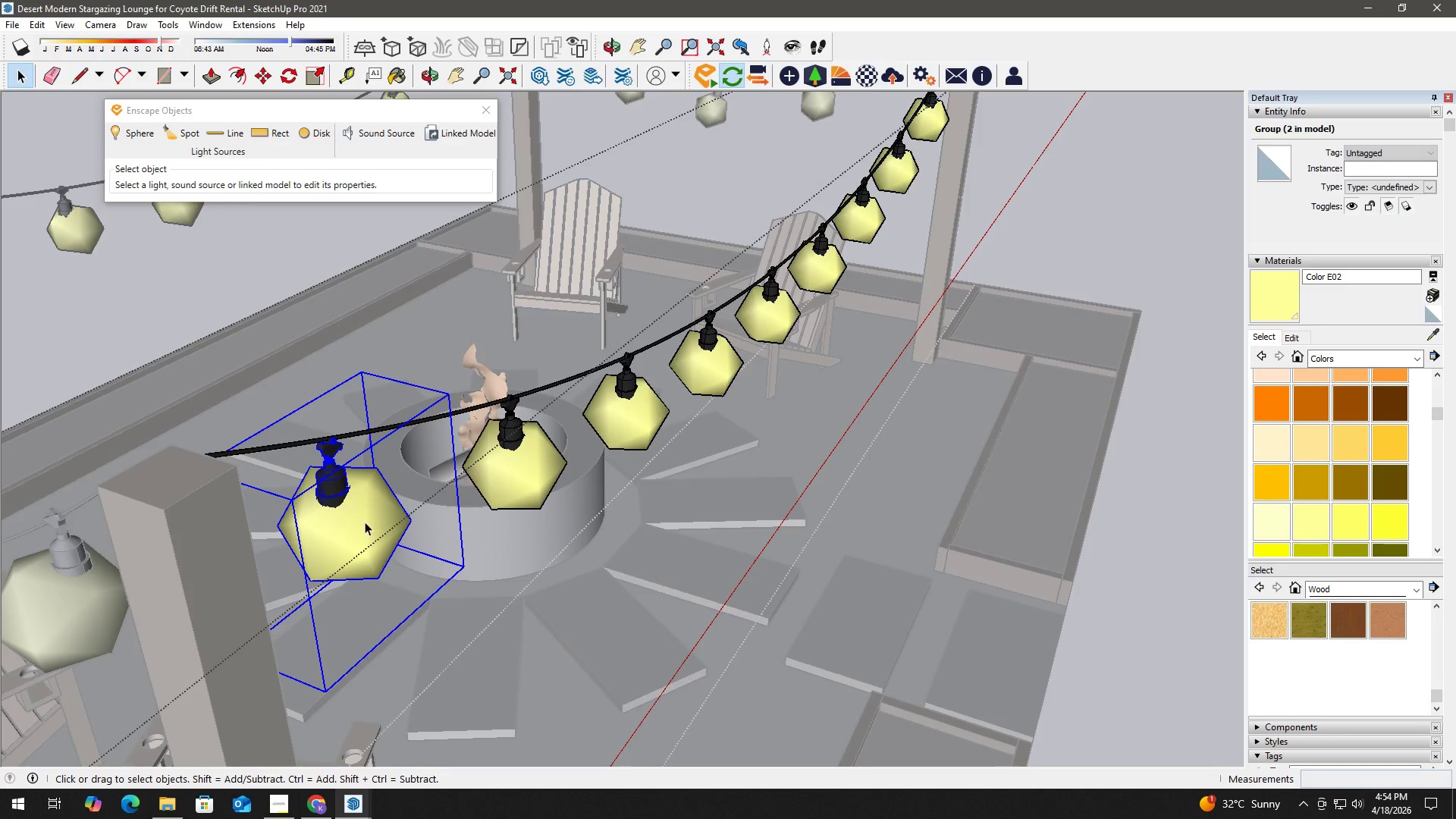 
double_click([365, 522])
 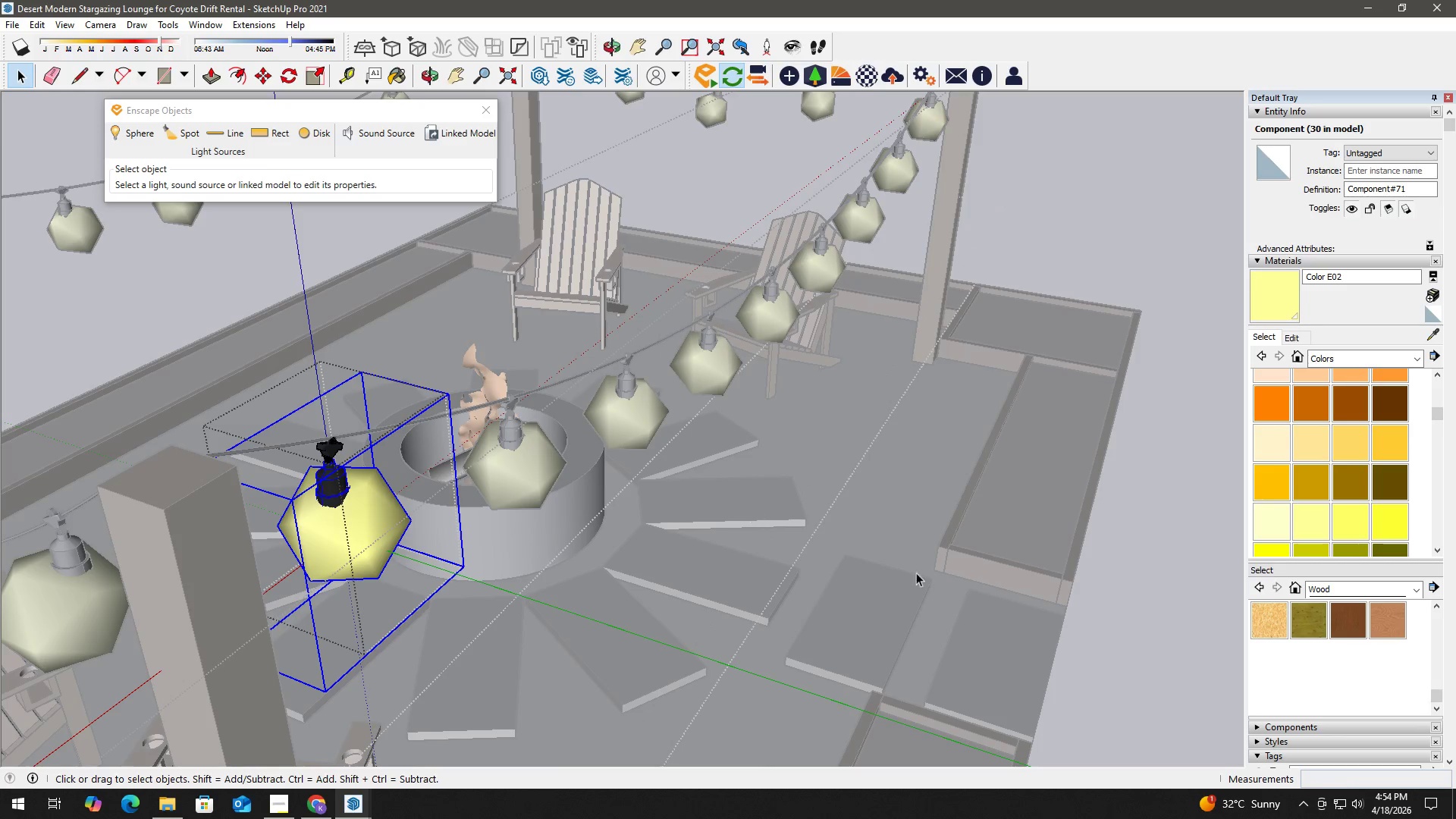 
left_click([1298, 753])
 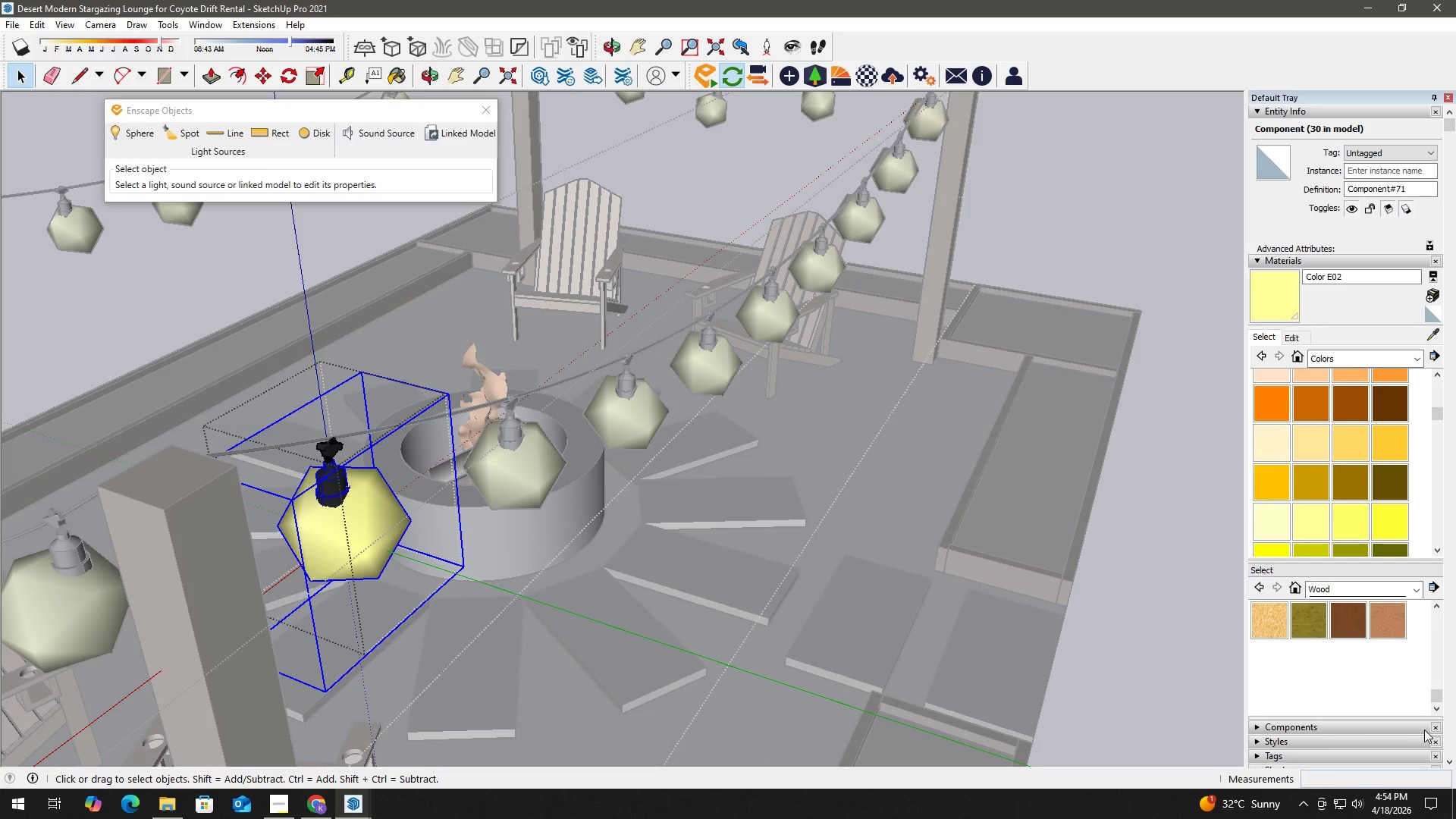 
scroll: coordinate [1455, 699], scroll_direction: down, amount: 2.0
 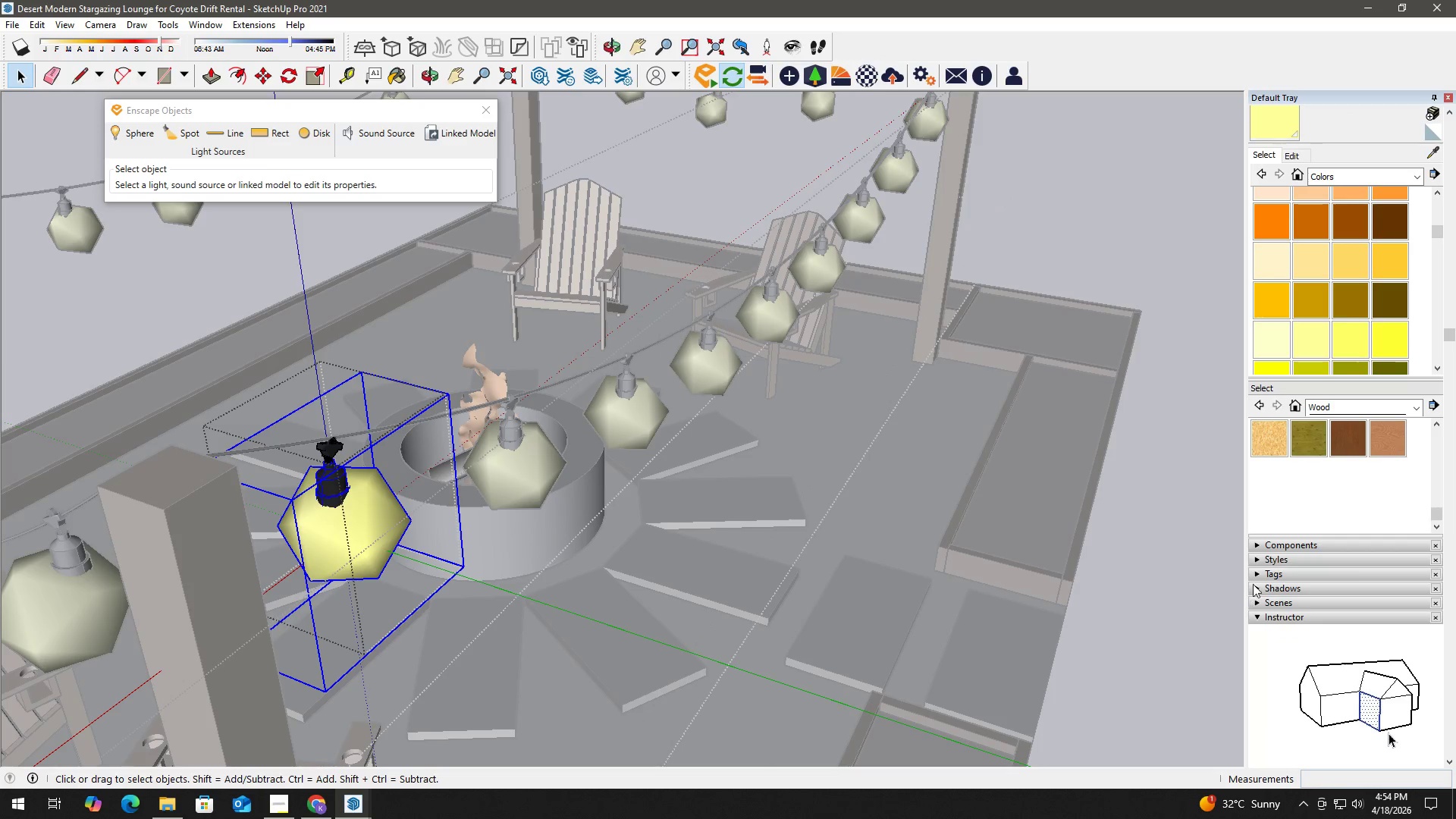 
left_click([1258, 572])
 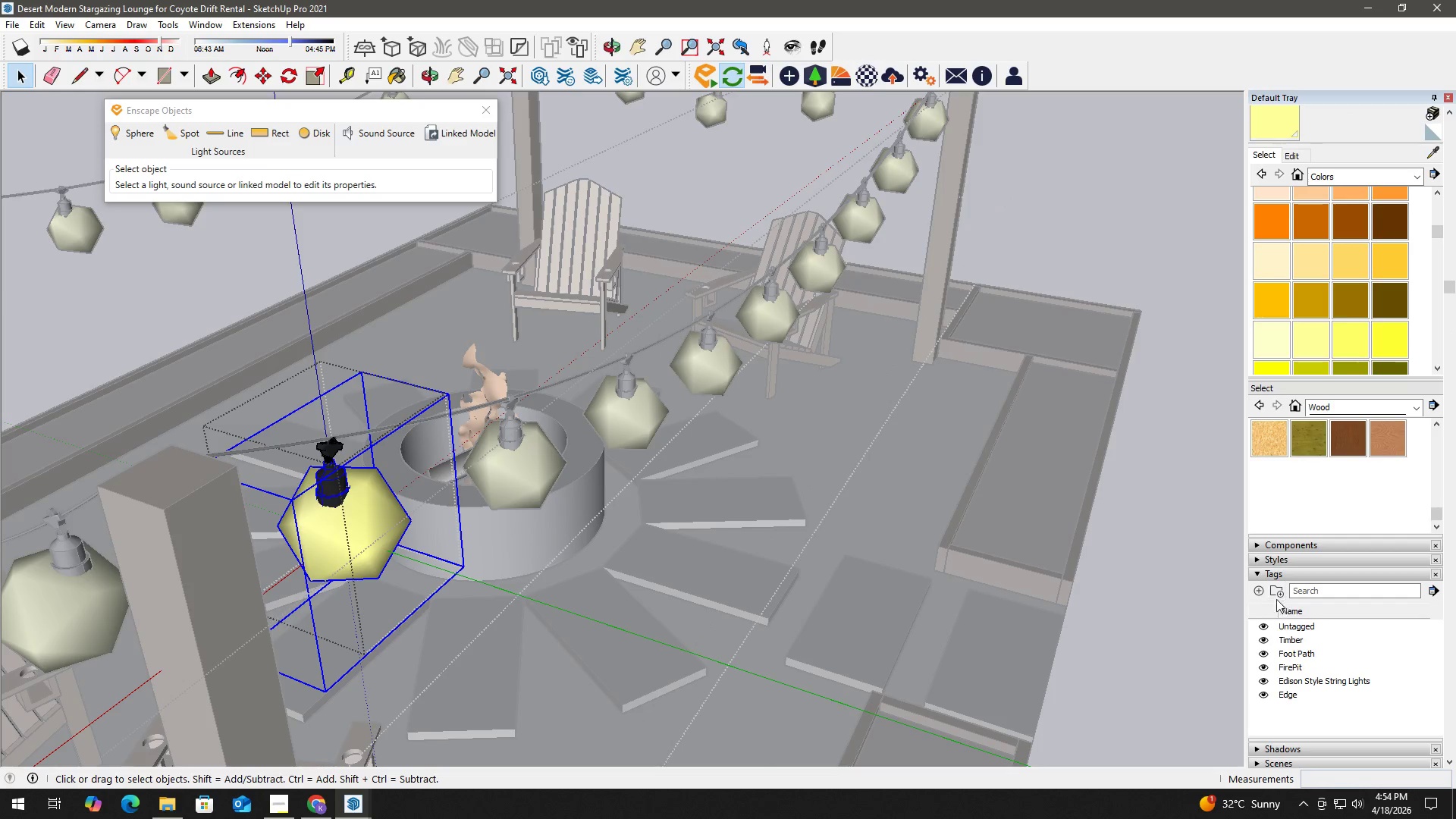 
left_click([1261, 587])
 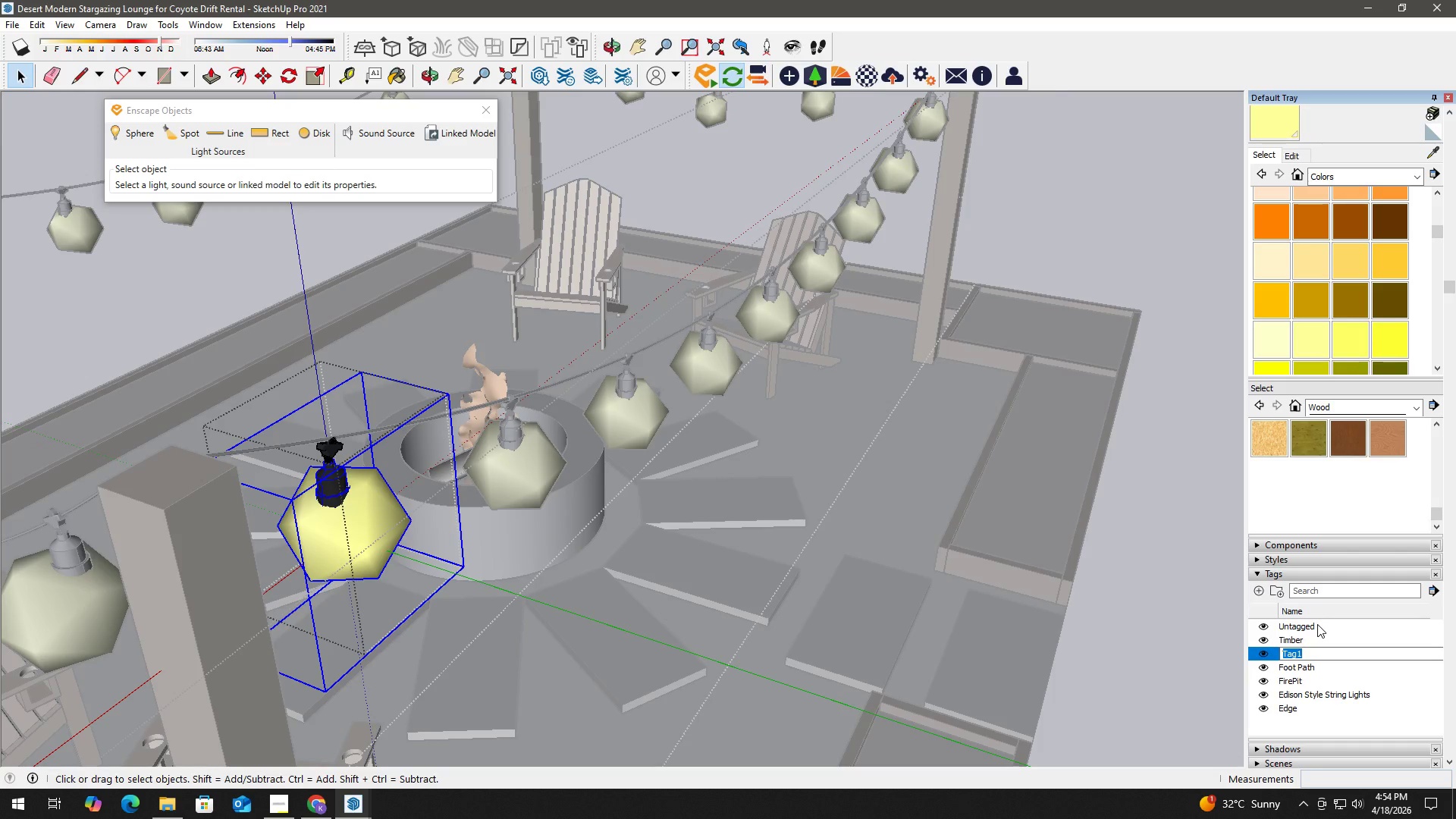 
type(Li)
key(Backspace)
key(Backspace)
type(Enscape Light Object)
 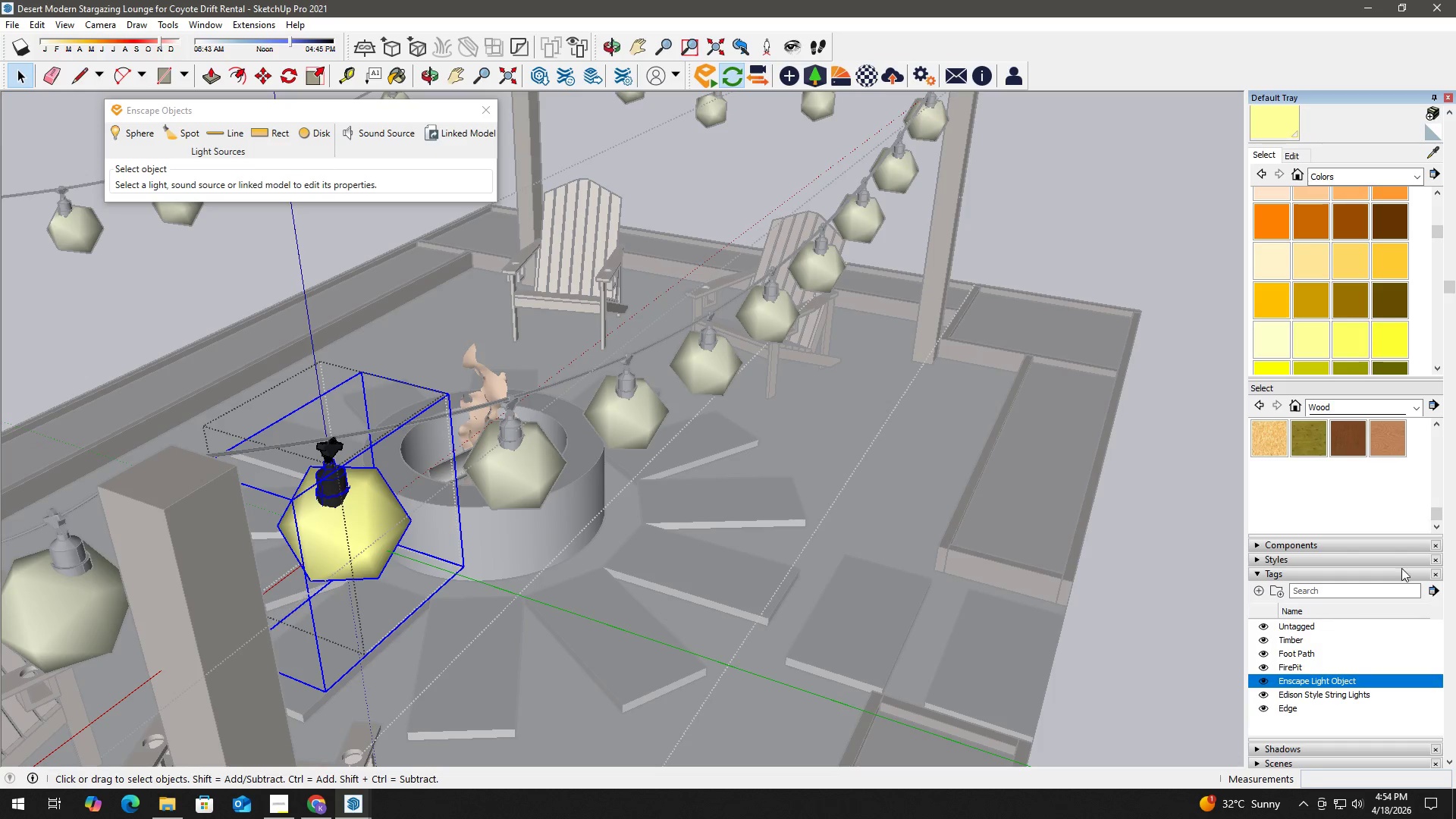 
 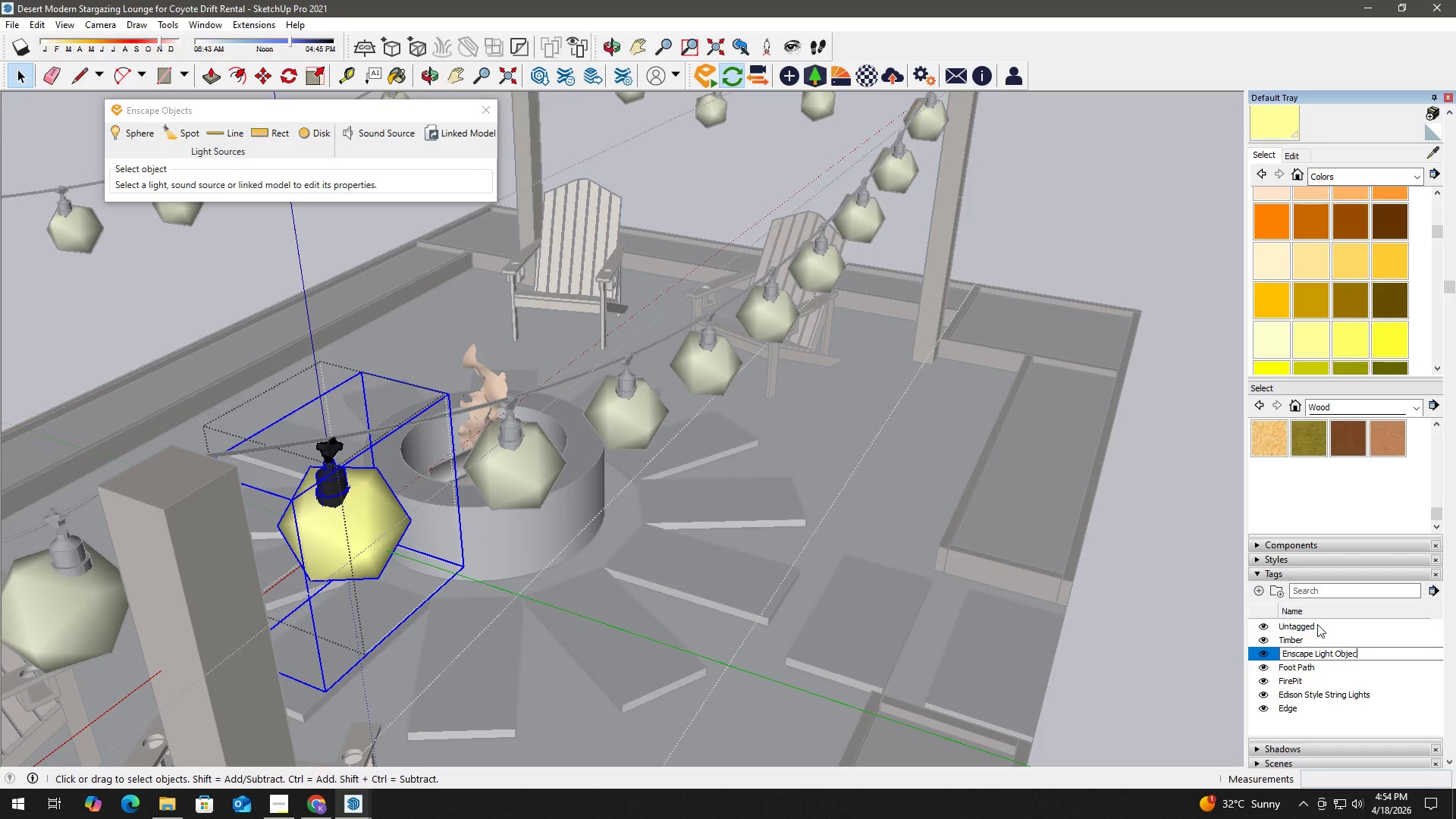 
key(Enter)
 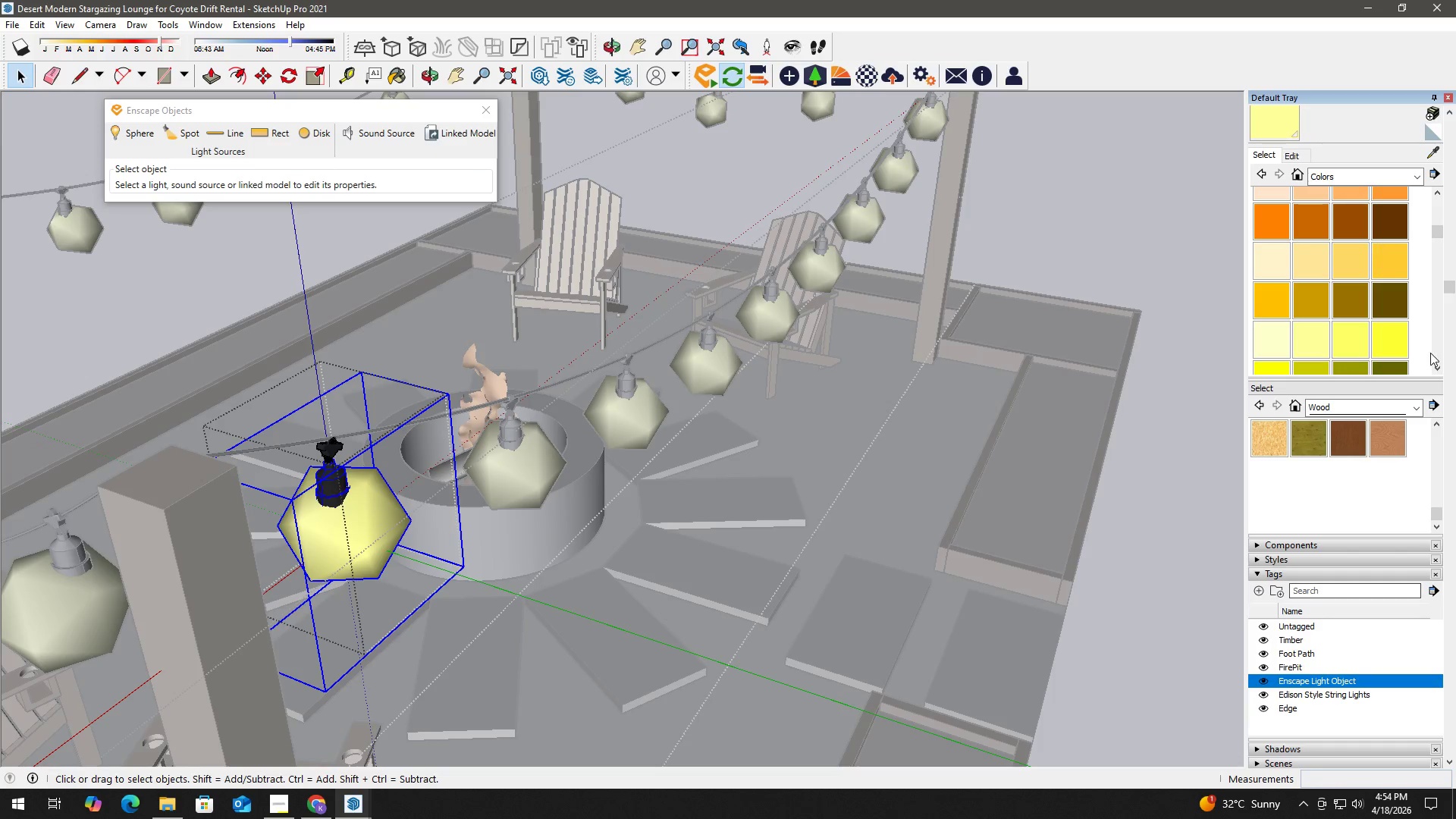 
scroll: coordinate [1423, 376], scroll_direction: up, amount: 7.0
 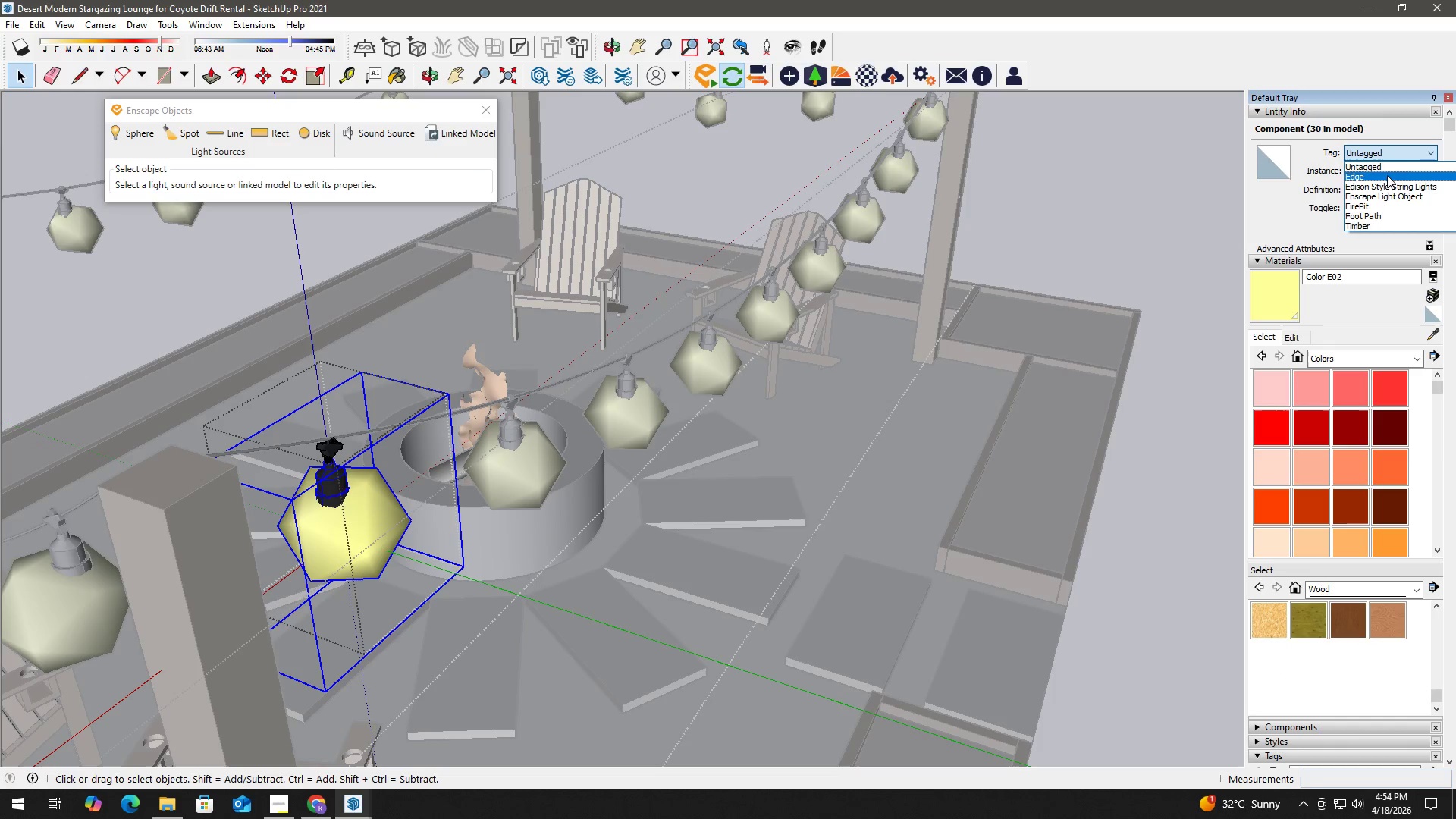 
left_click([1386, 197])
 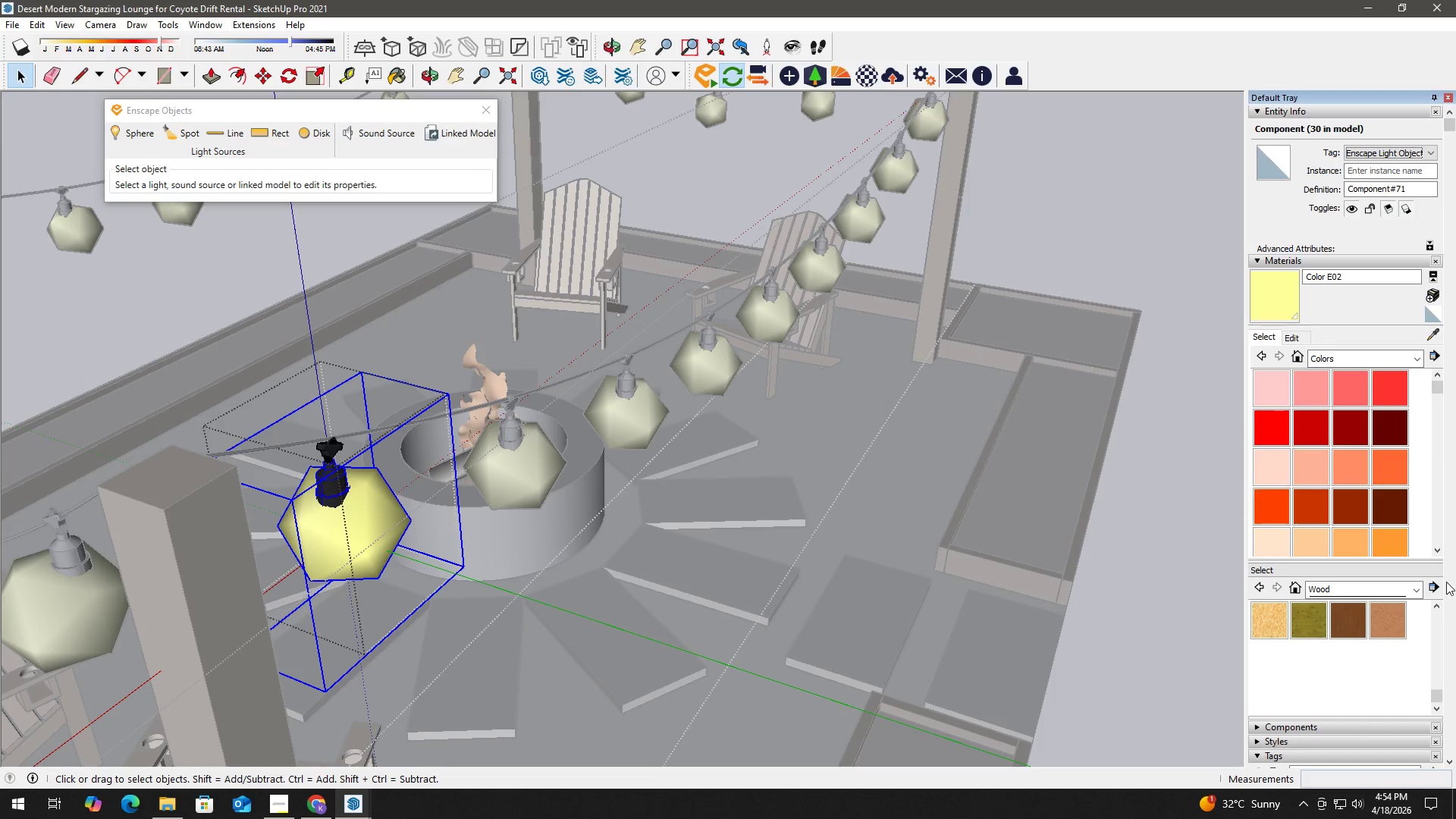 
scroll: coordinate [1445, 529], scroll_direction: down, amount: 4.0
 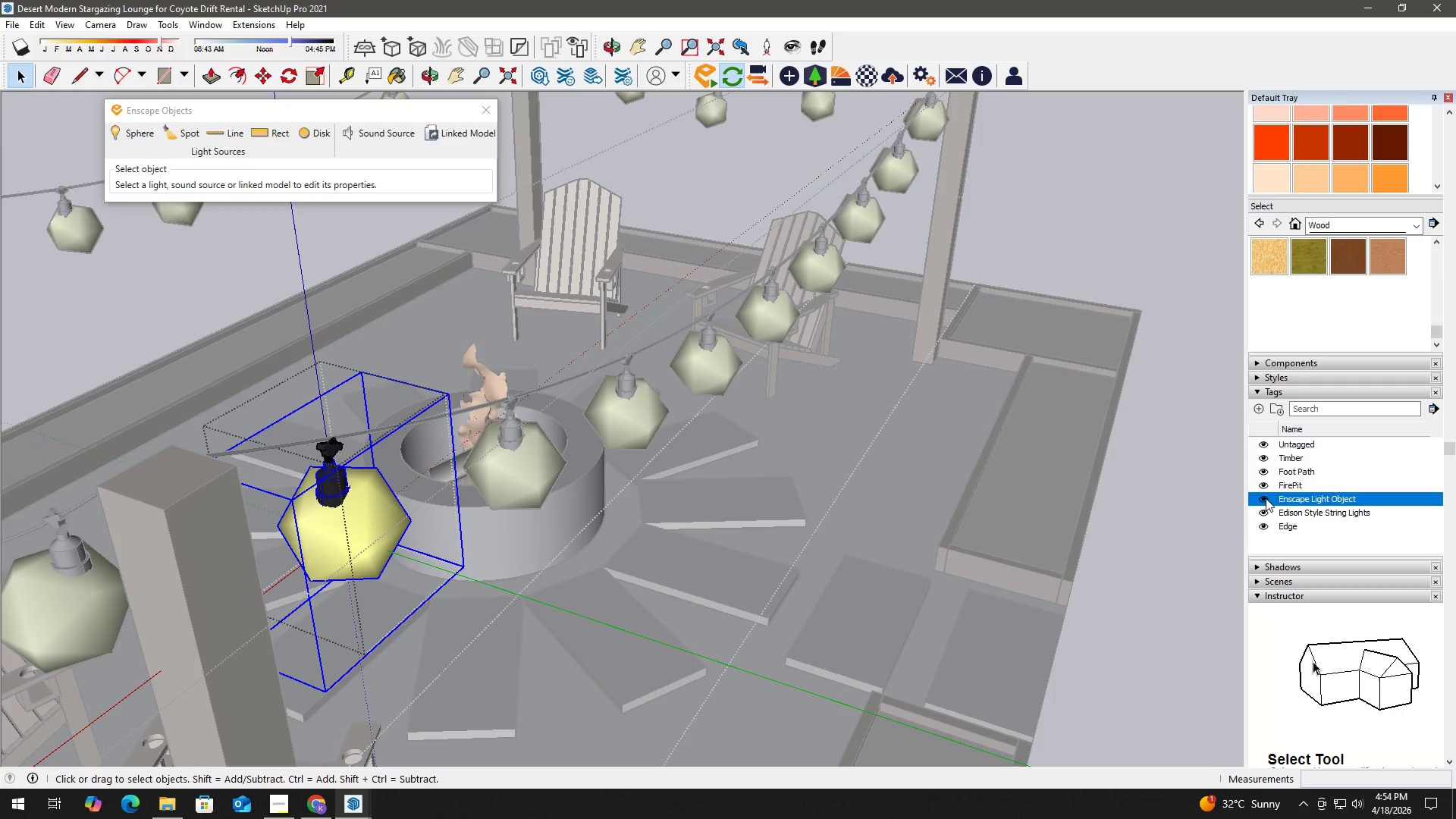 
left_click([1265, 497])
 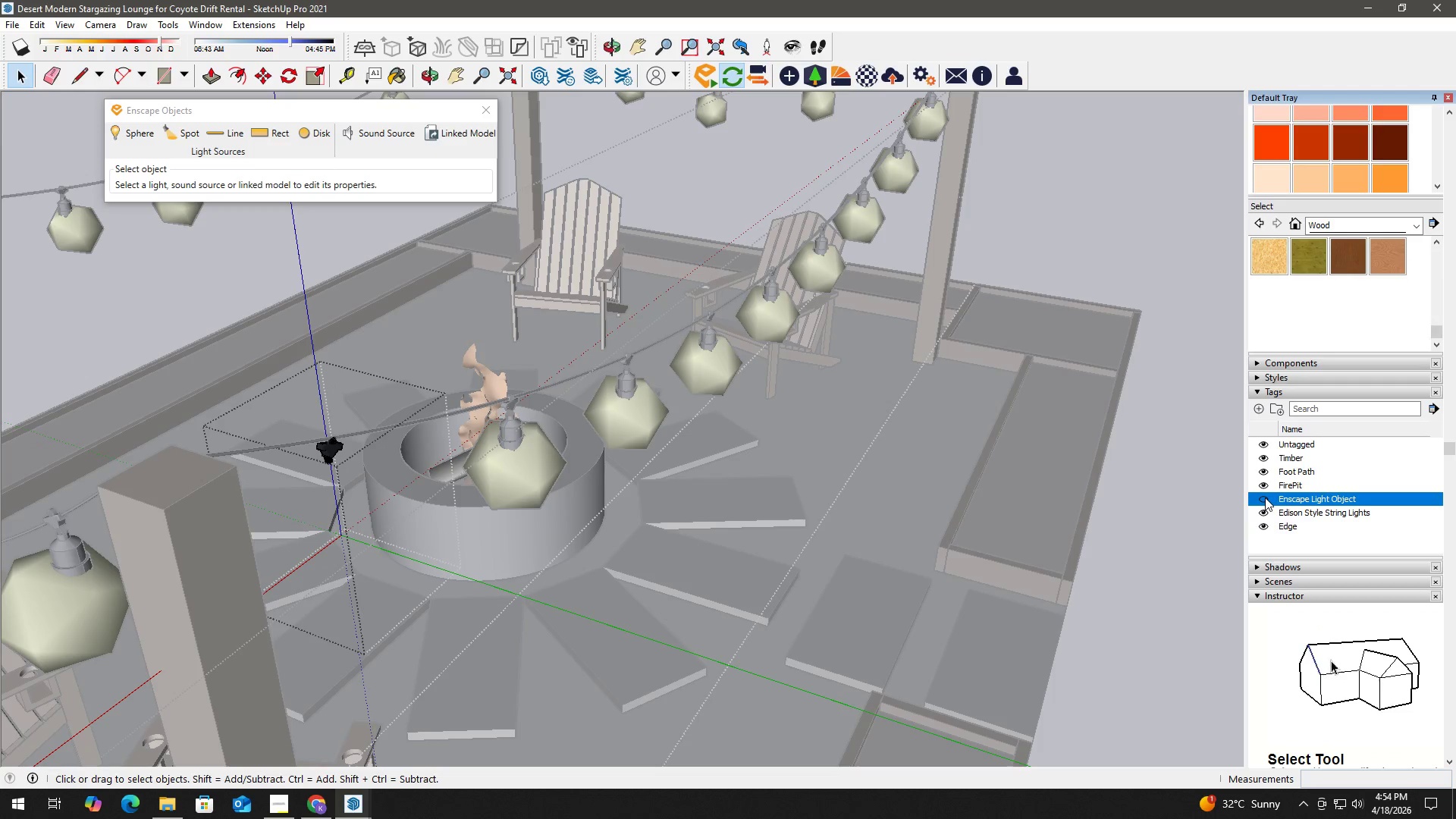 
left_click([1265, 497])
 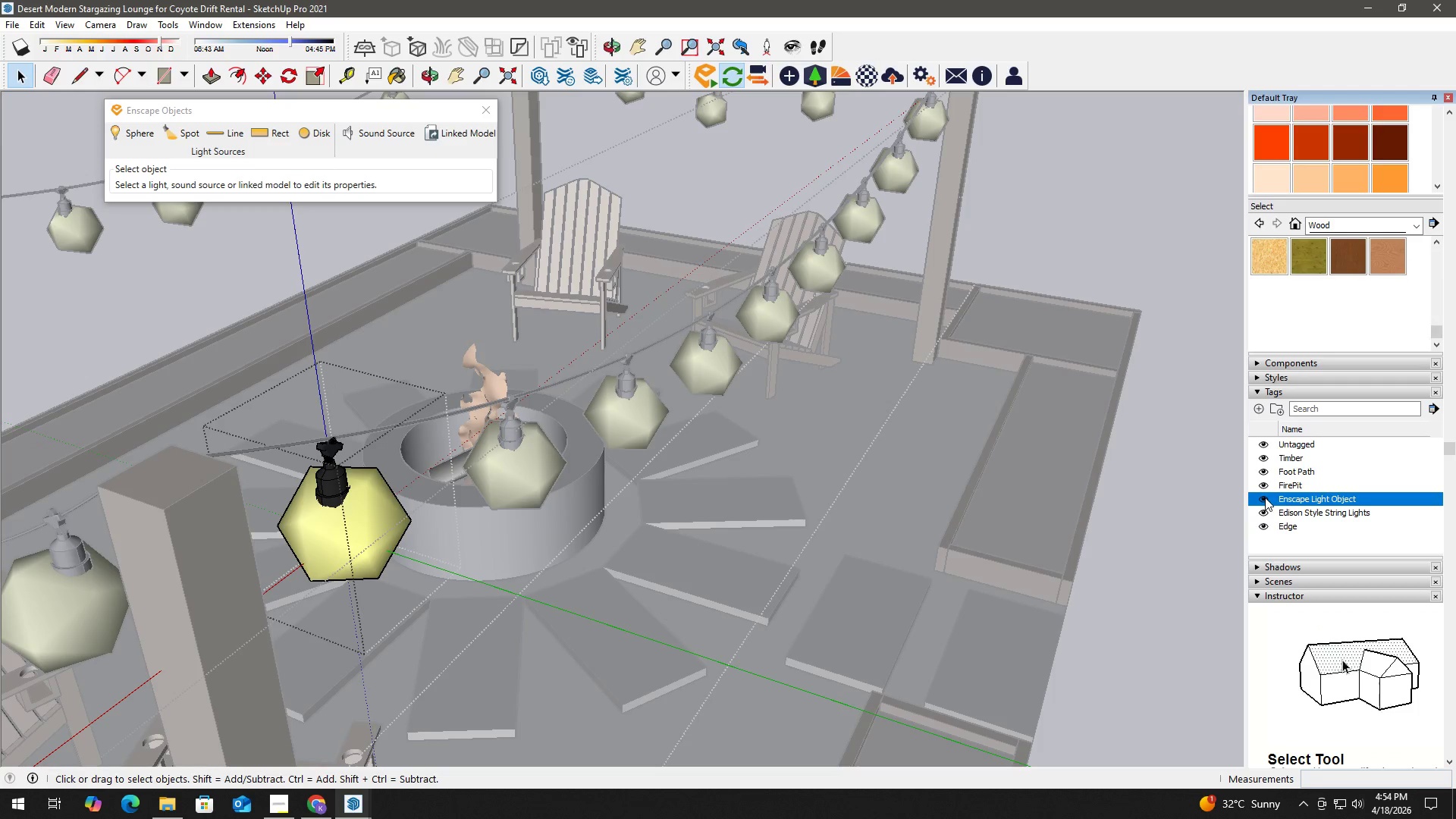 
key(Control+ControlLeft)
 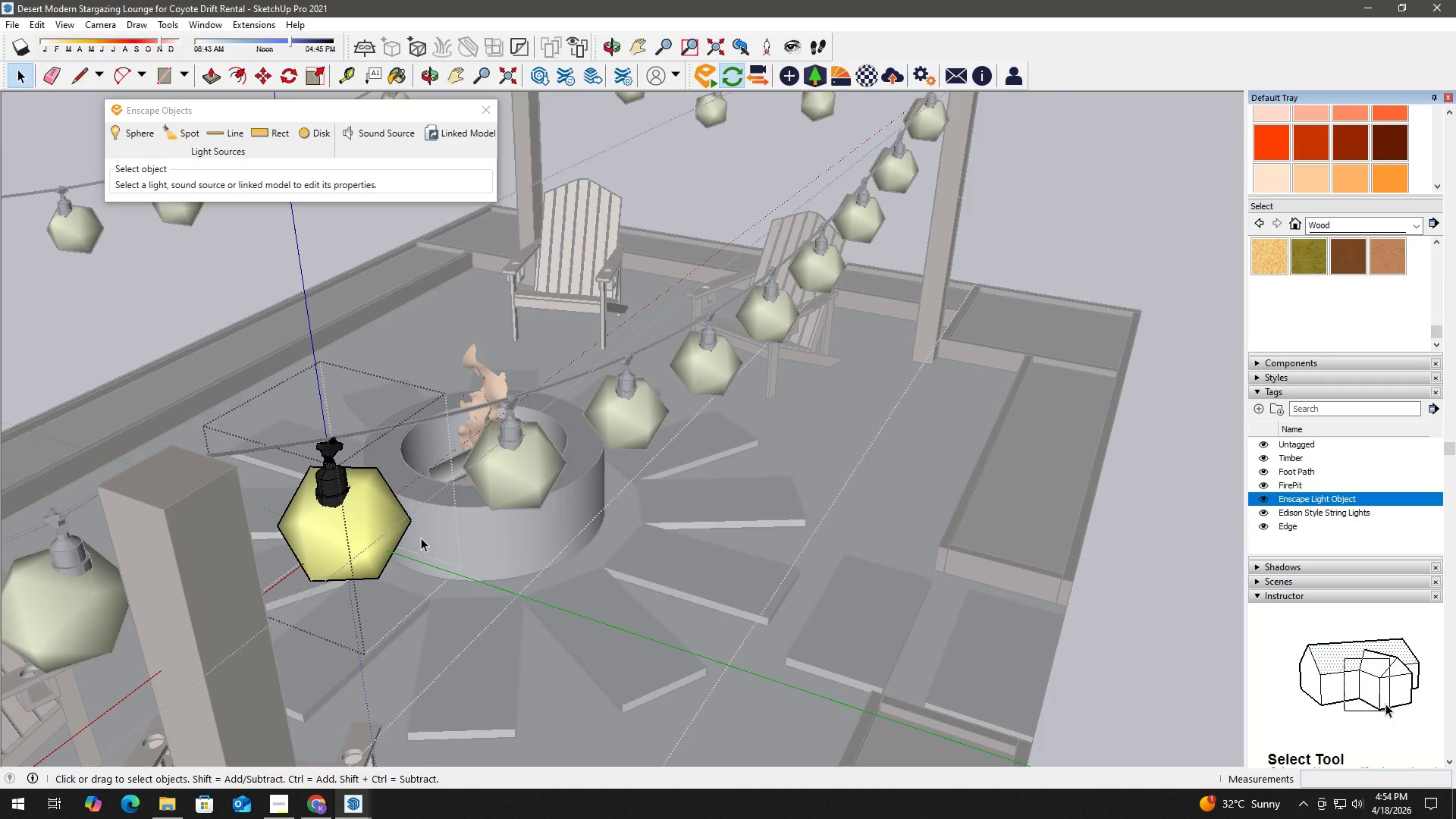 
left_click([376, 513])
 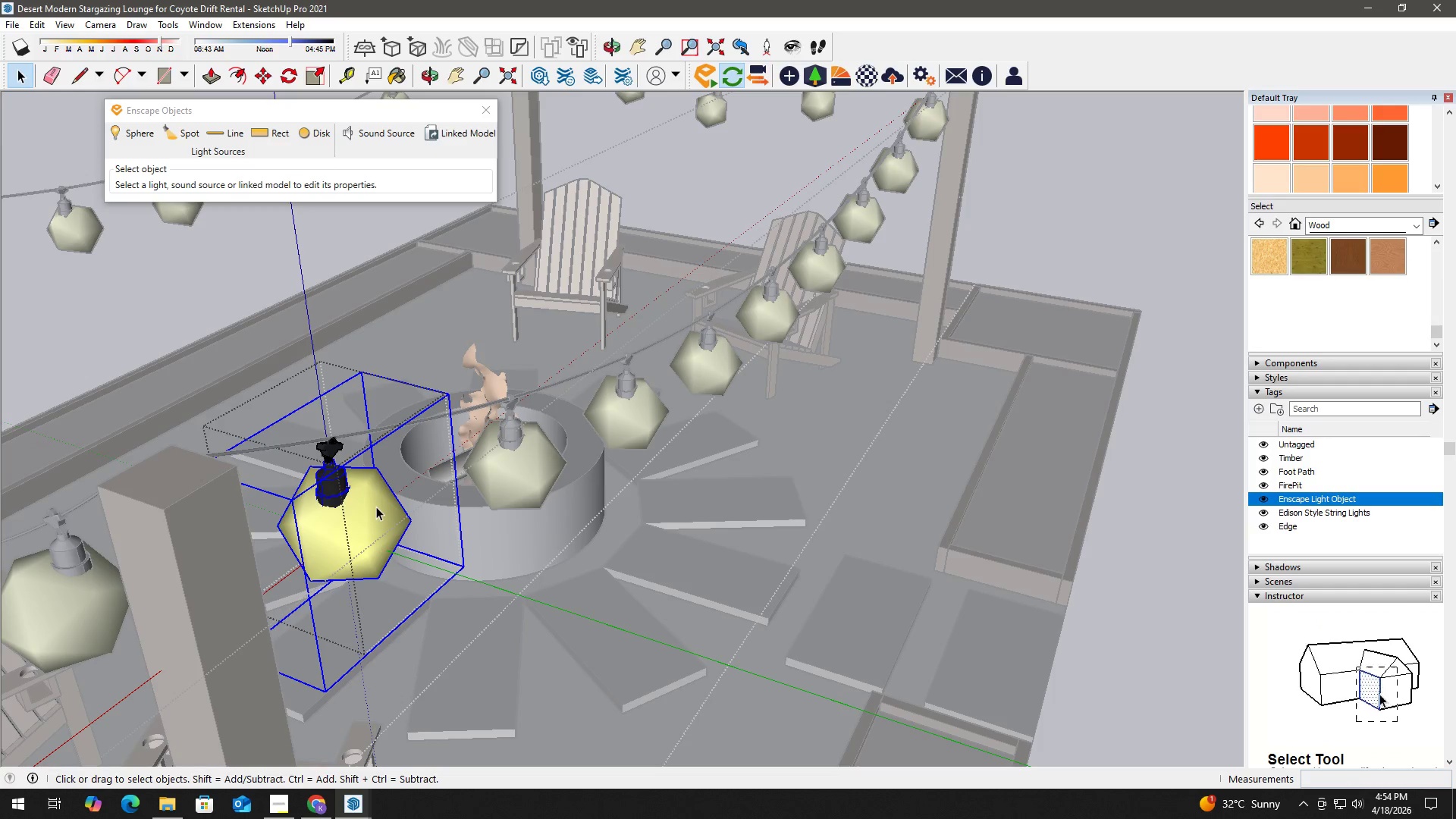 
double_click([376, 507])
 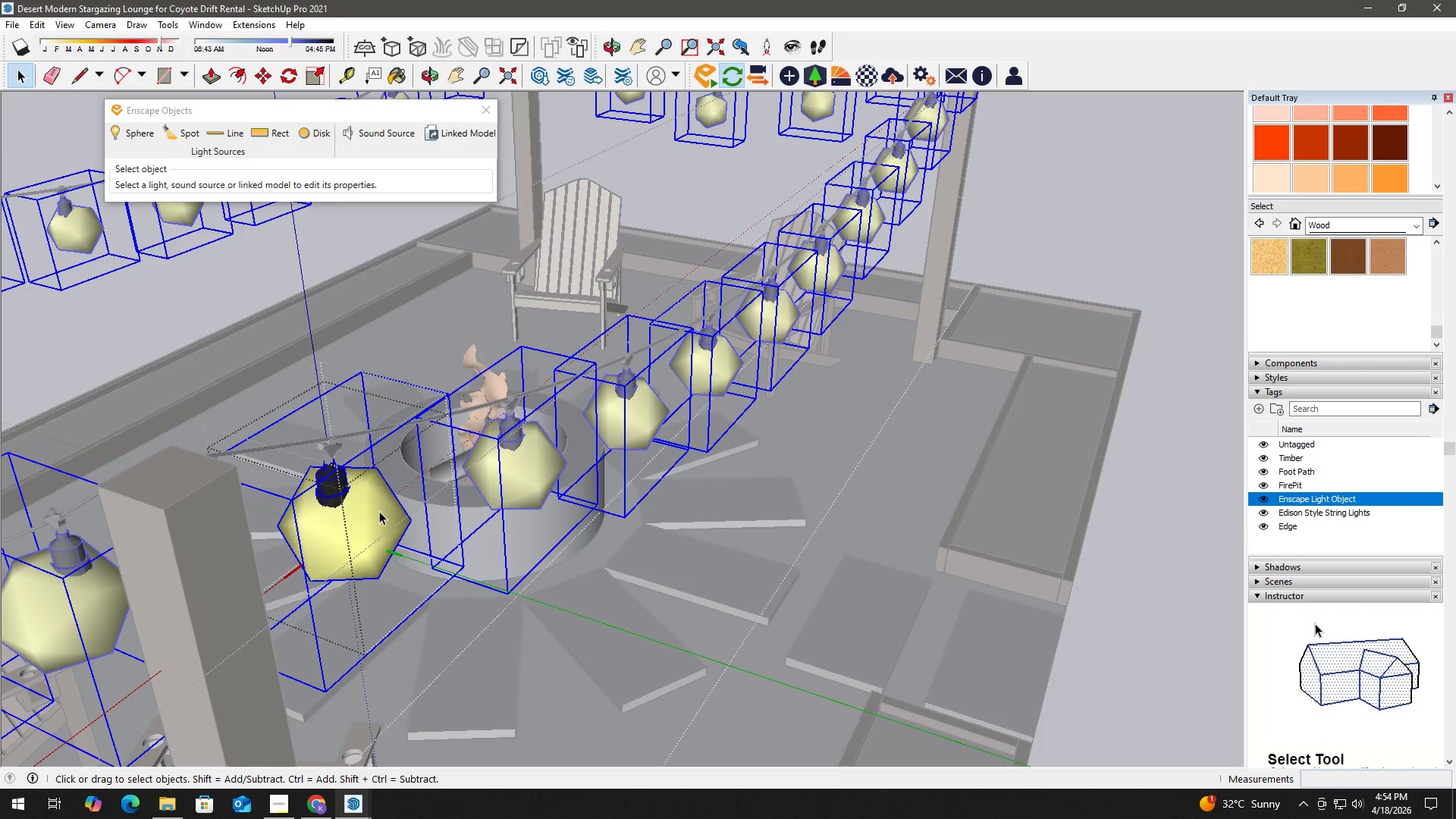 
triple_click([379, 511])
 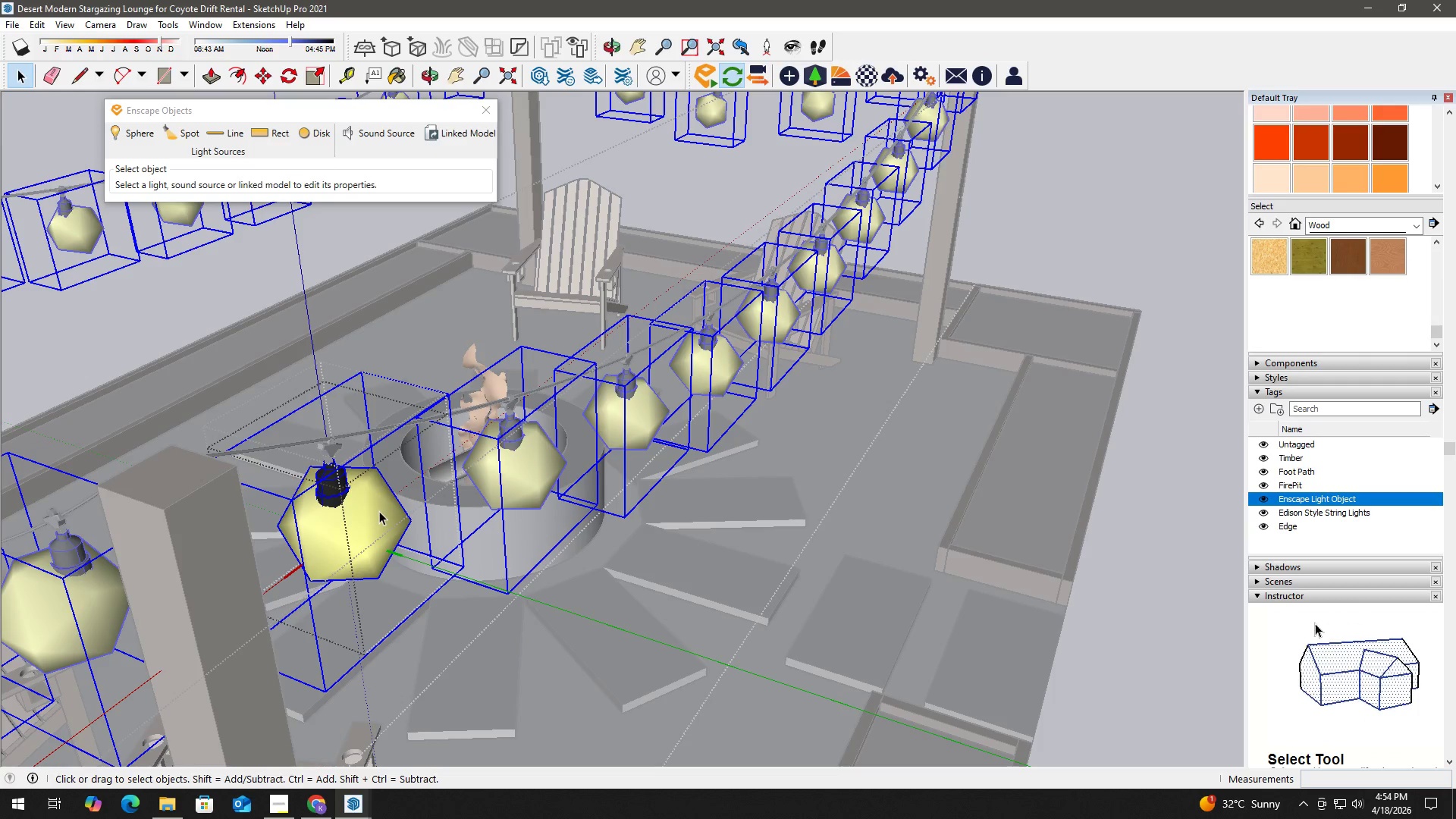 
triple_click([379, 511])
 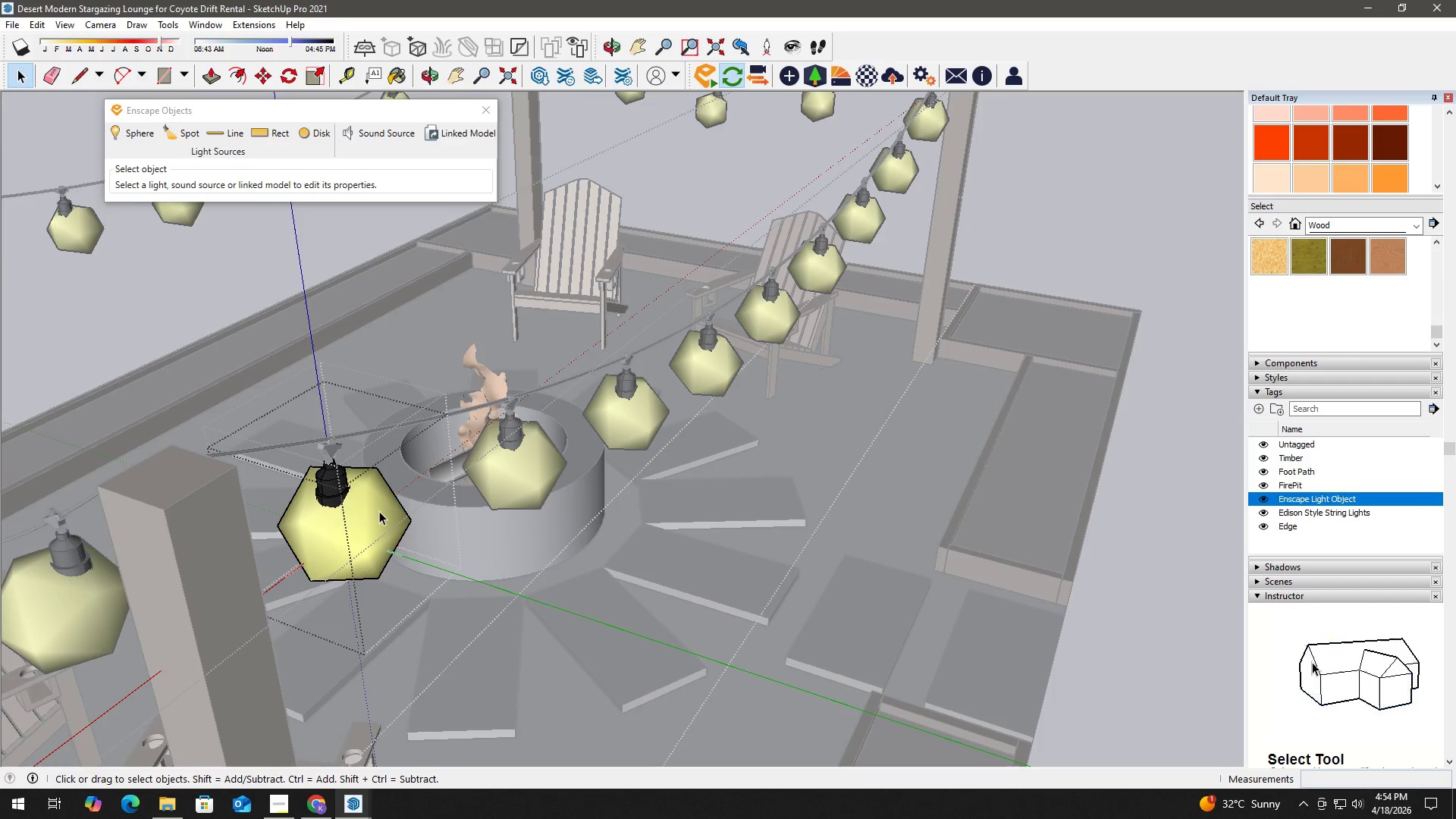 
triple_click([379, 511])
 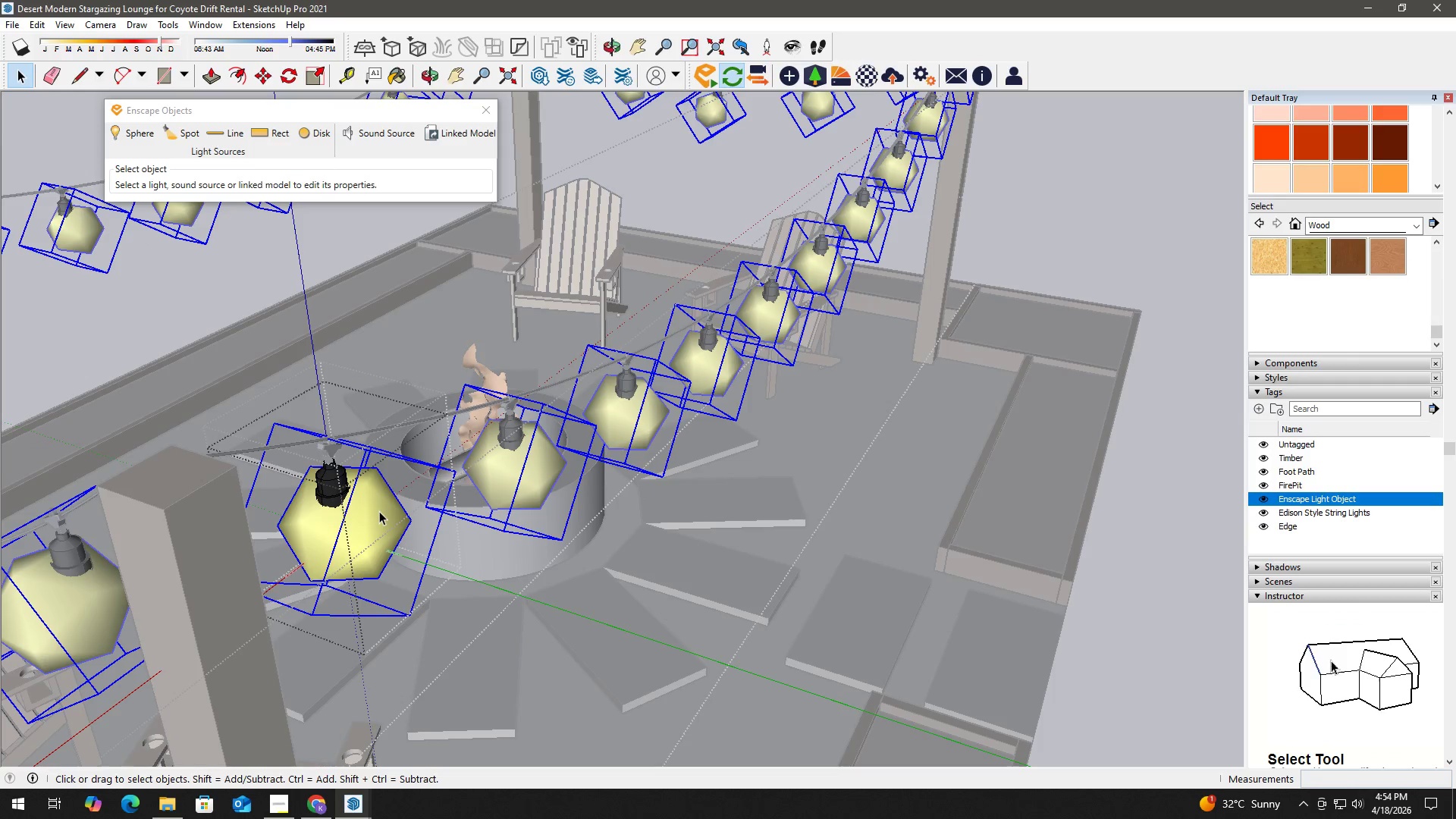 
double_click([379, 511])
 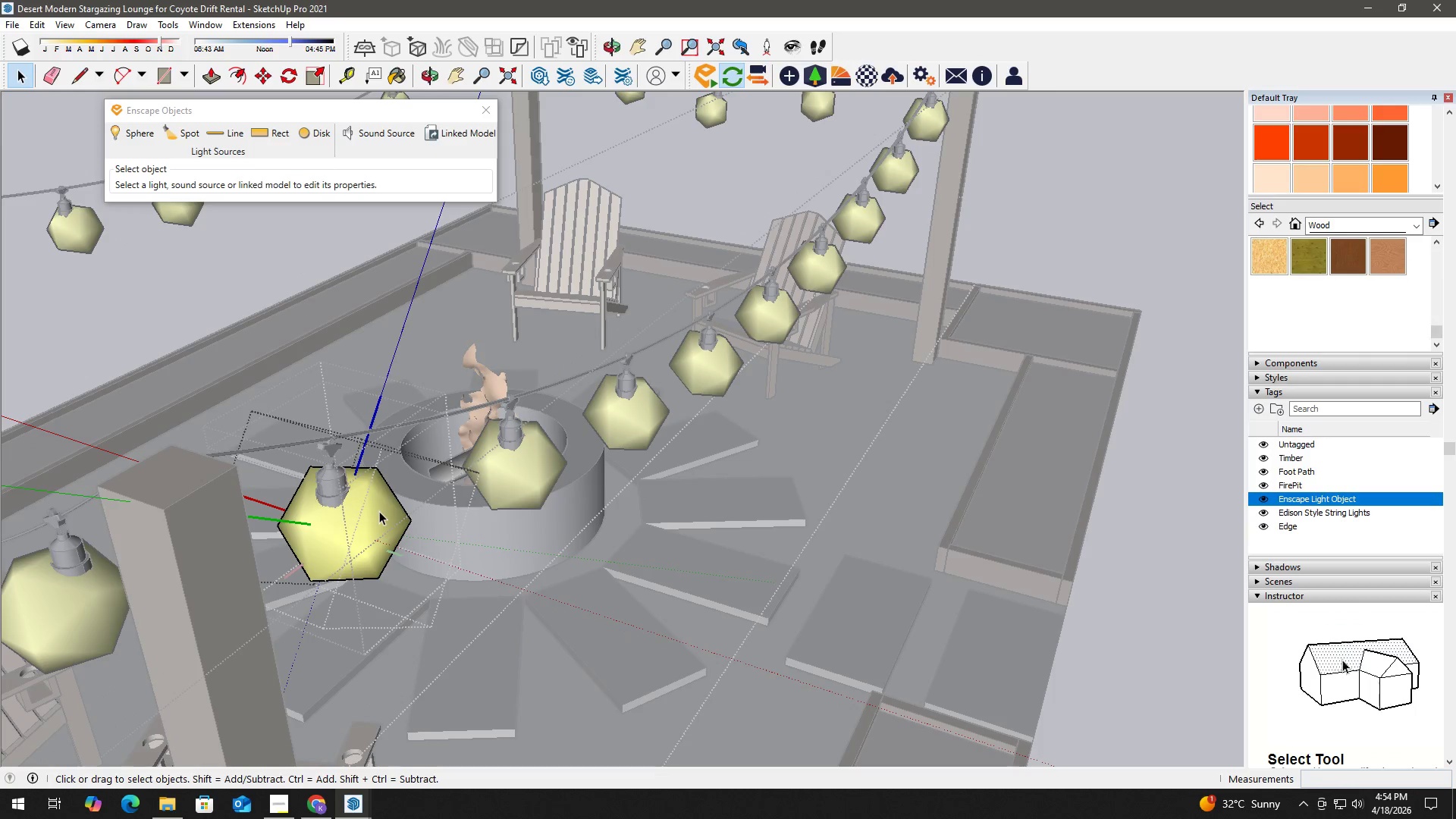 
triple_click([379, 511])
 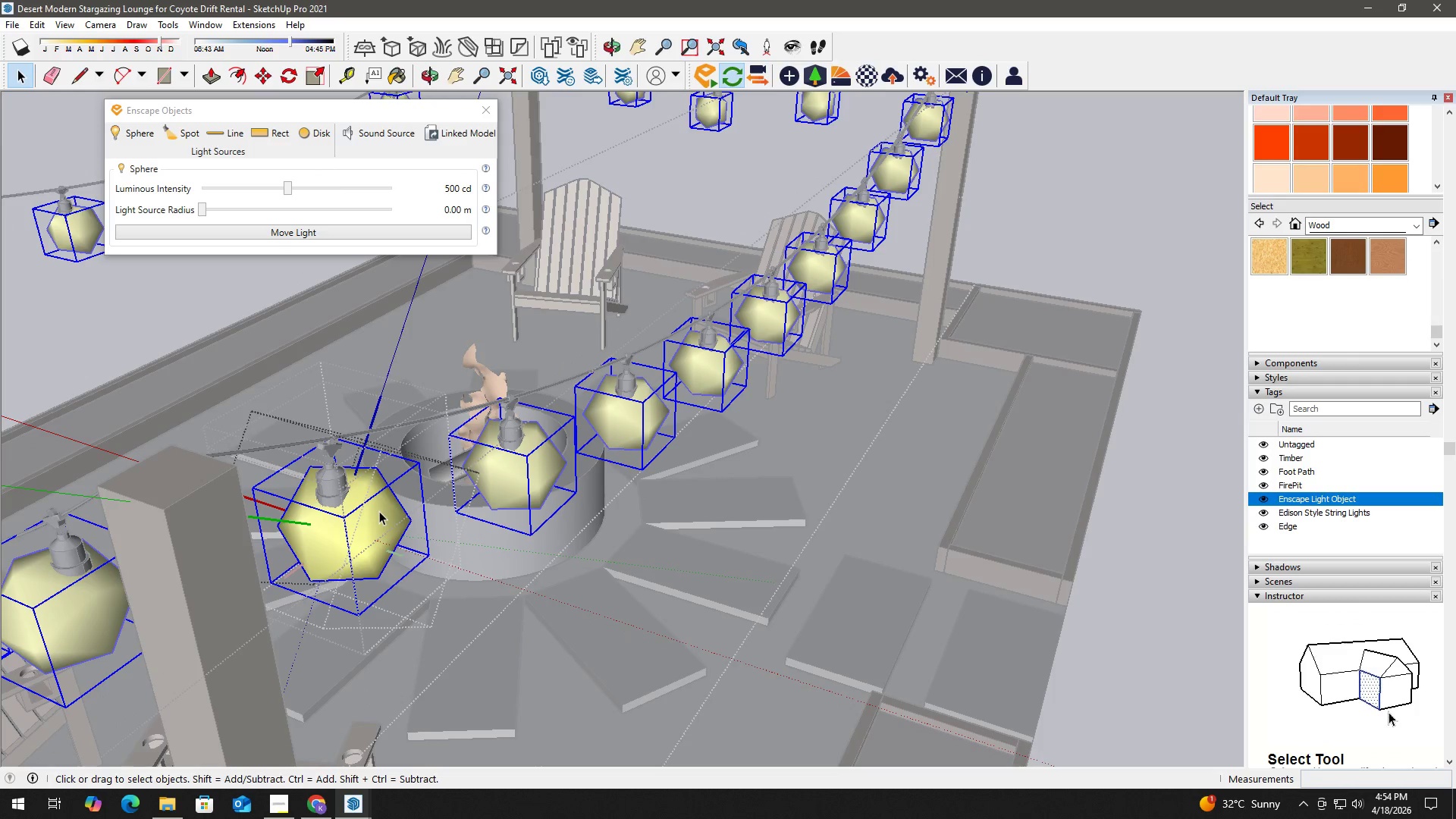 
double_click([379, 511])
 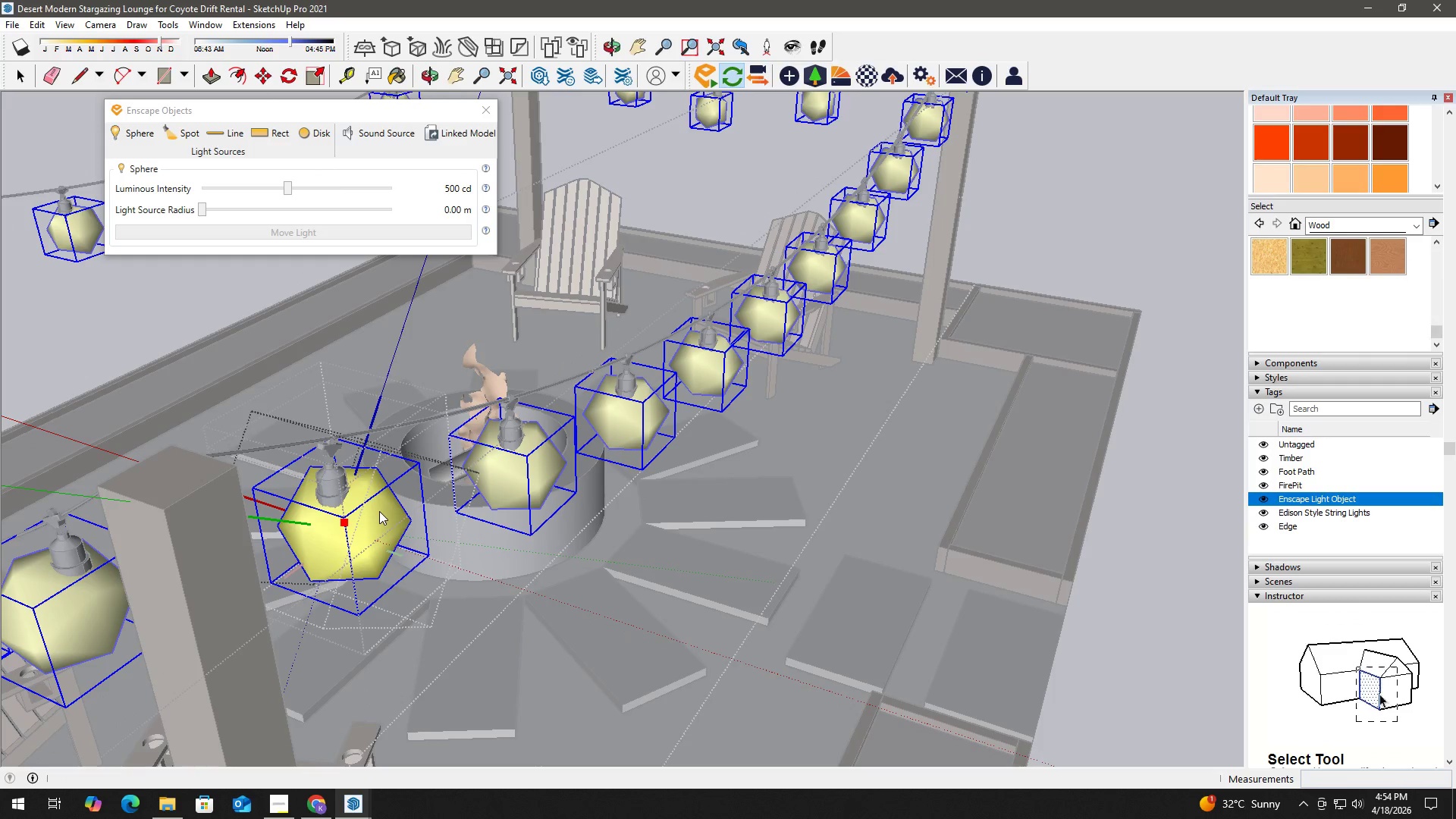 
triple_click([379, 511])
 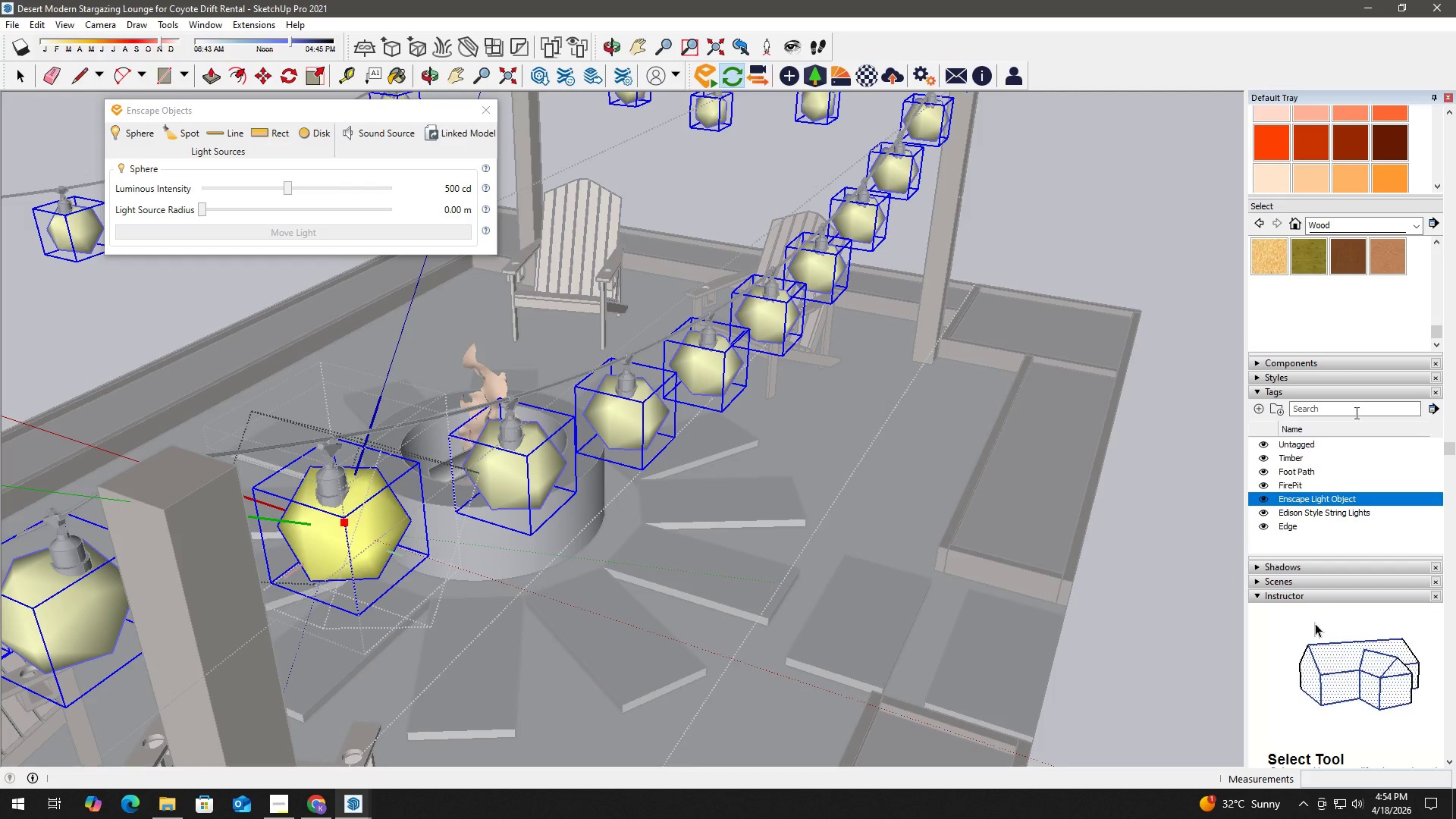 
scroll: coordinate [1453, 261], scroll_direction: up, amount: 6.0
 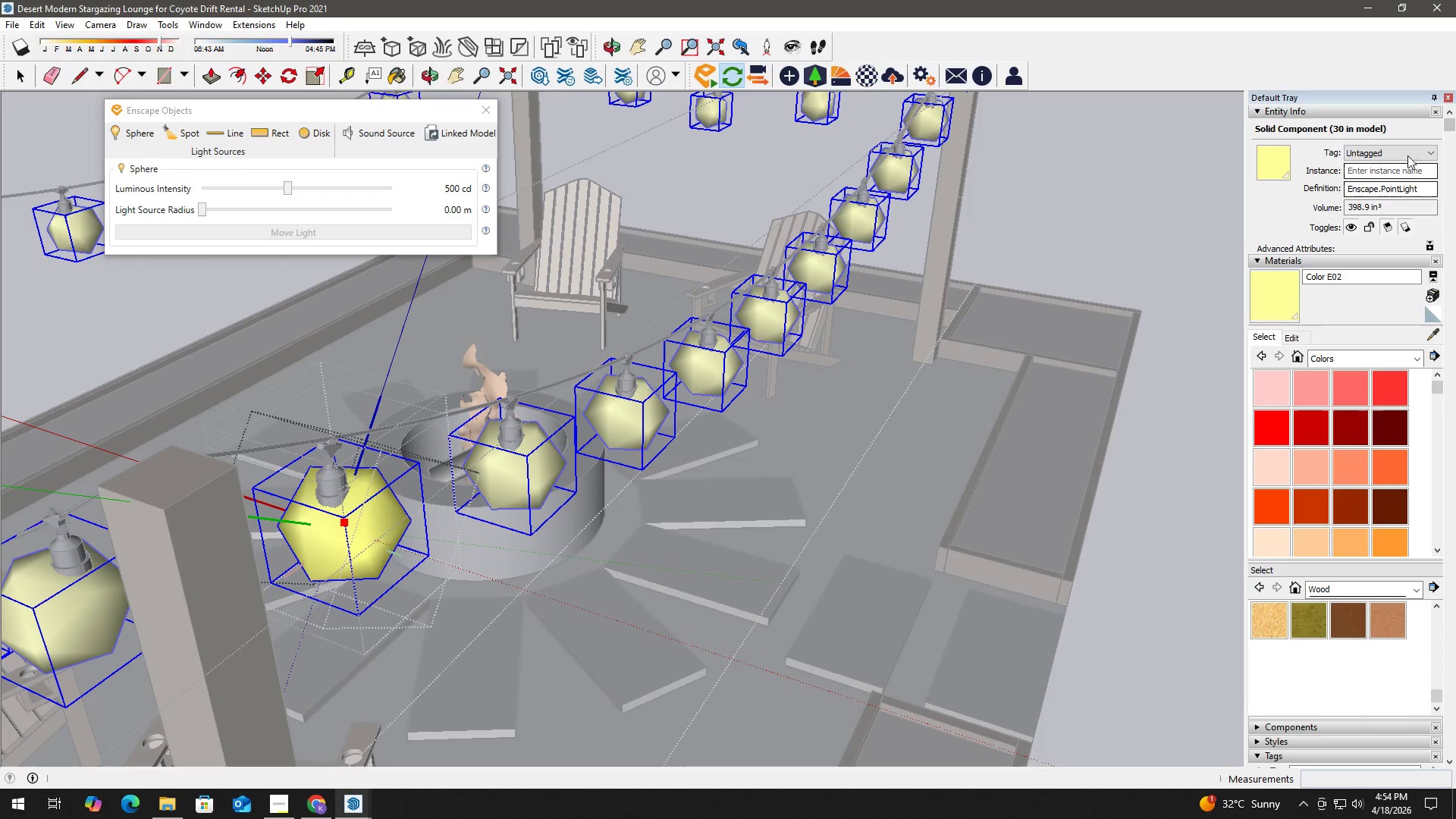 
left_click([1402, 148])
 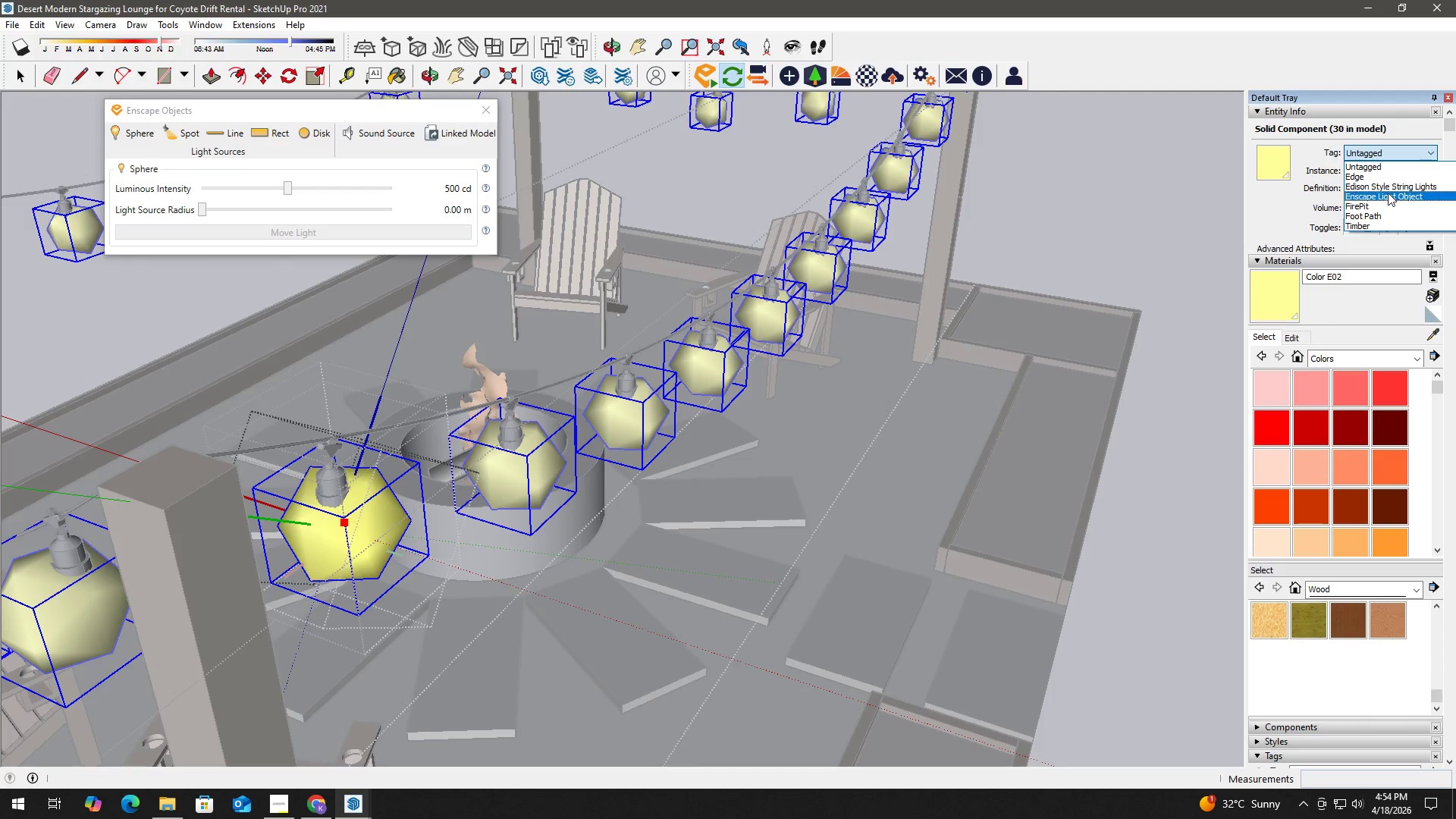 
left_click([1388, 196])
 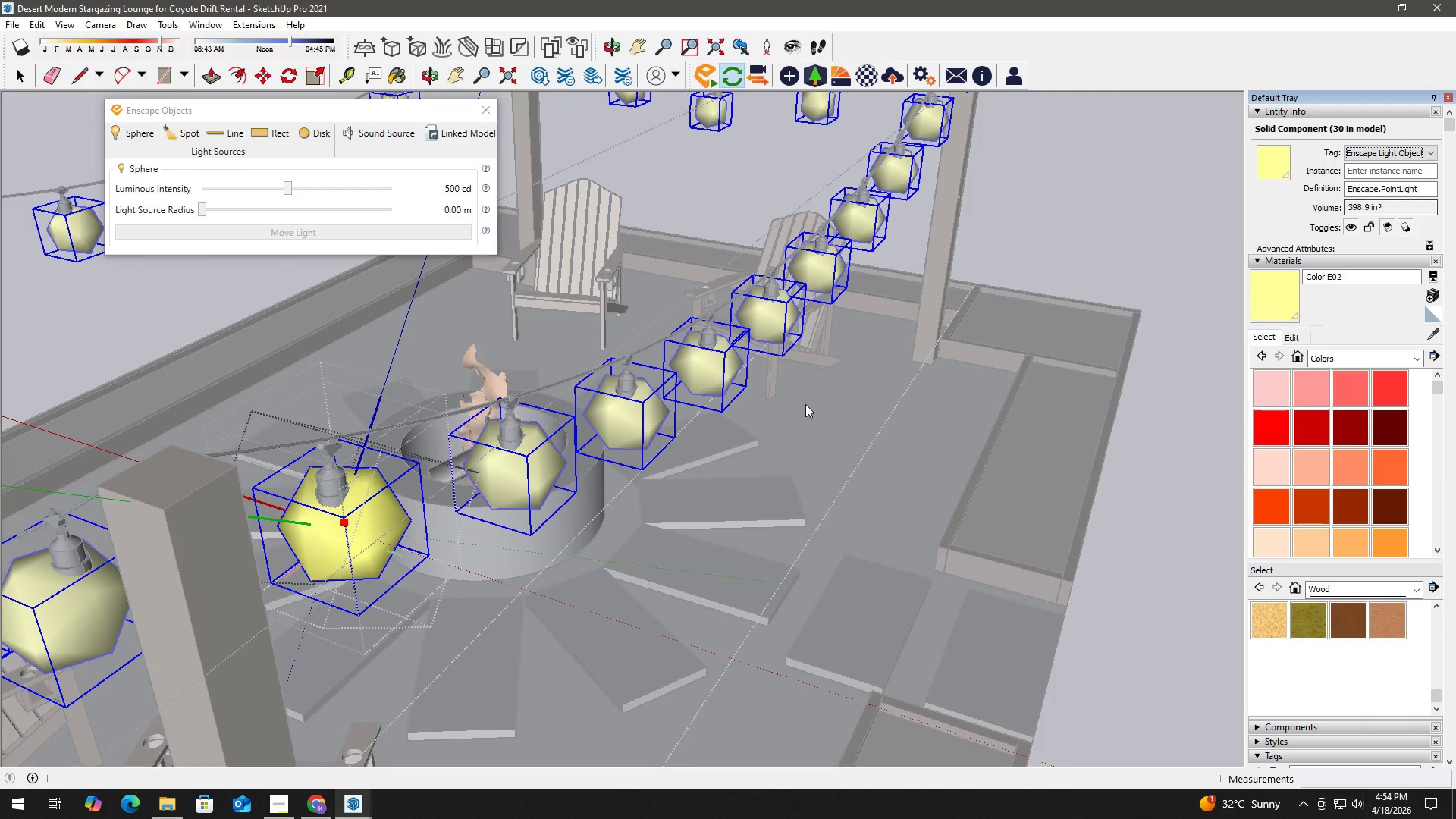 
key(Escape)
 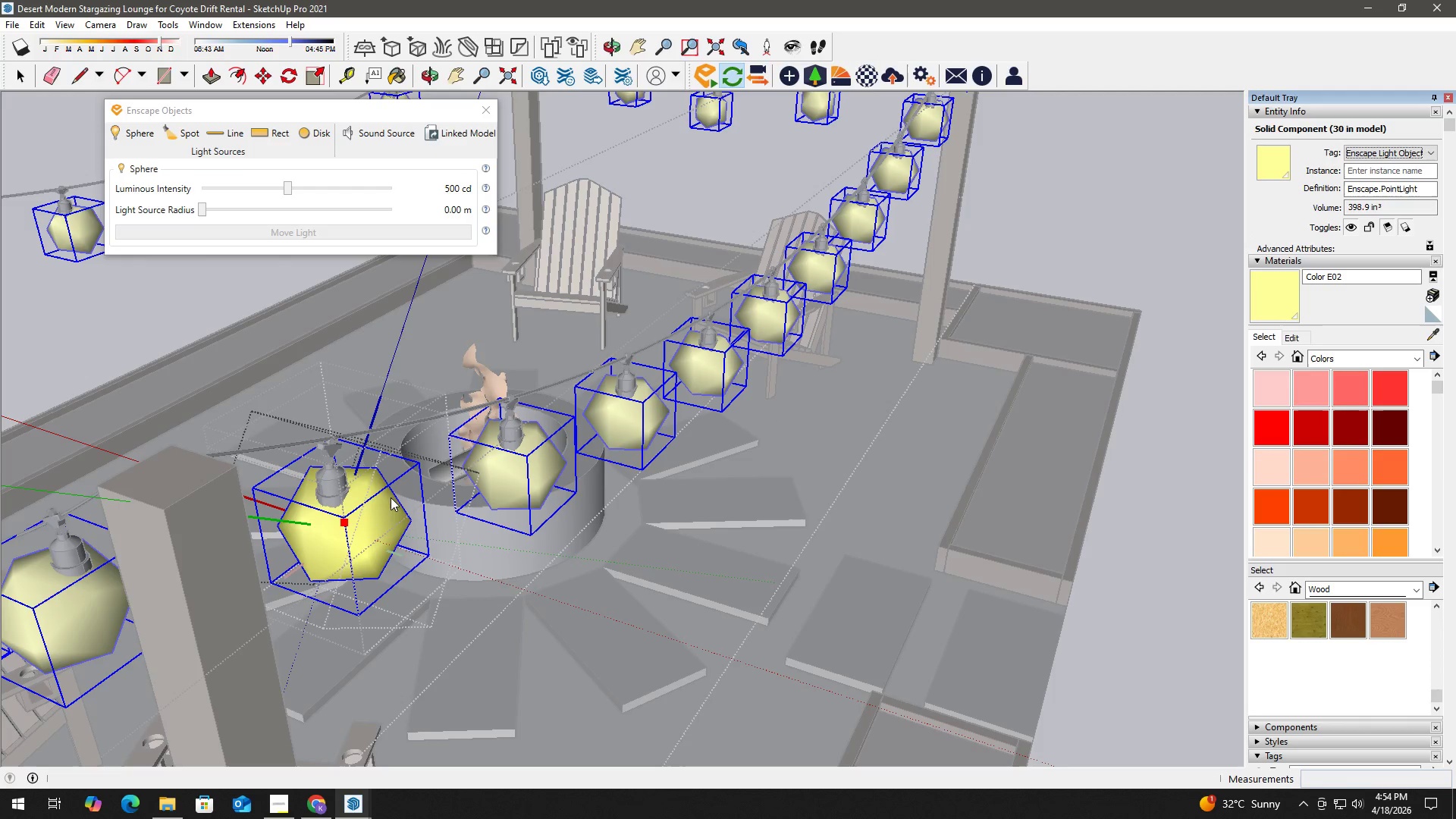 
left_click([435, 389])
 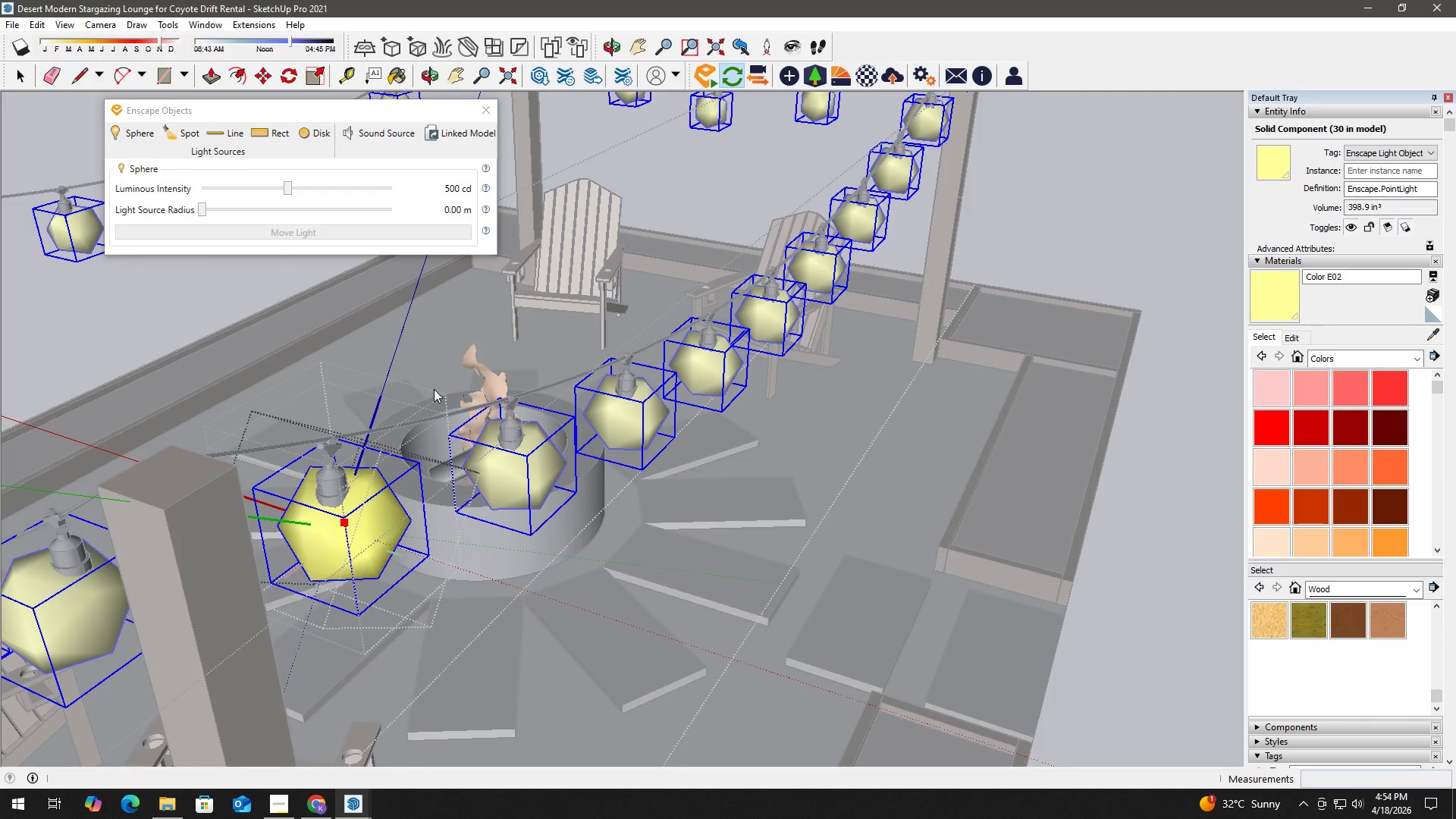 
key(Escape)
 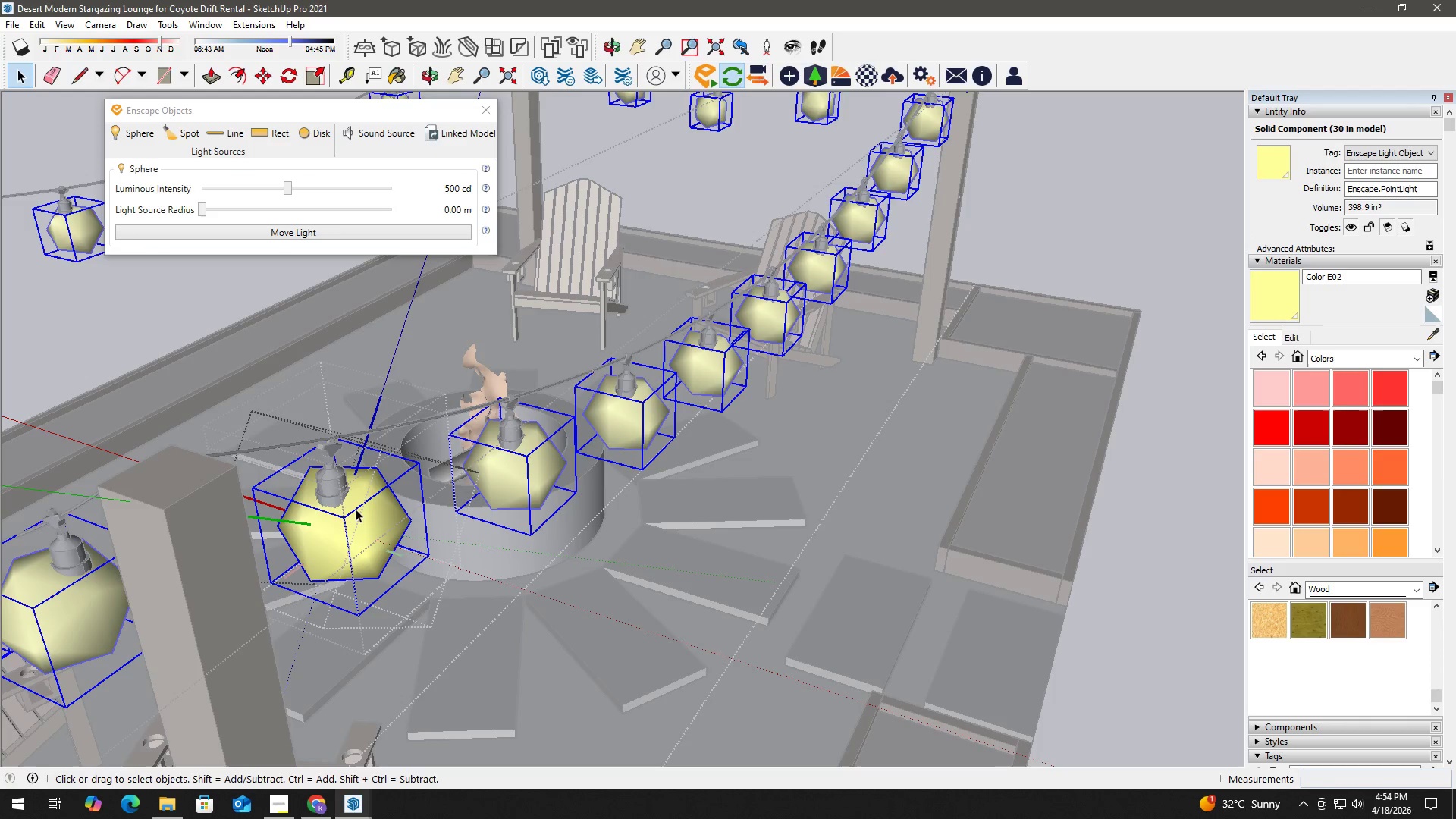 
key(Escape)
 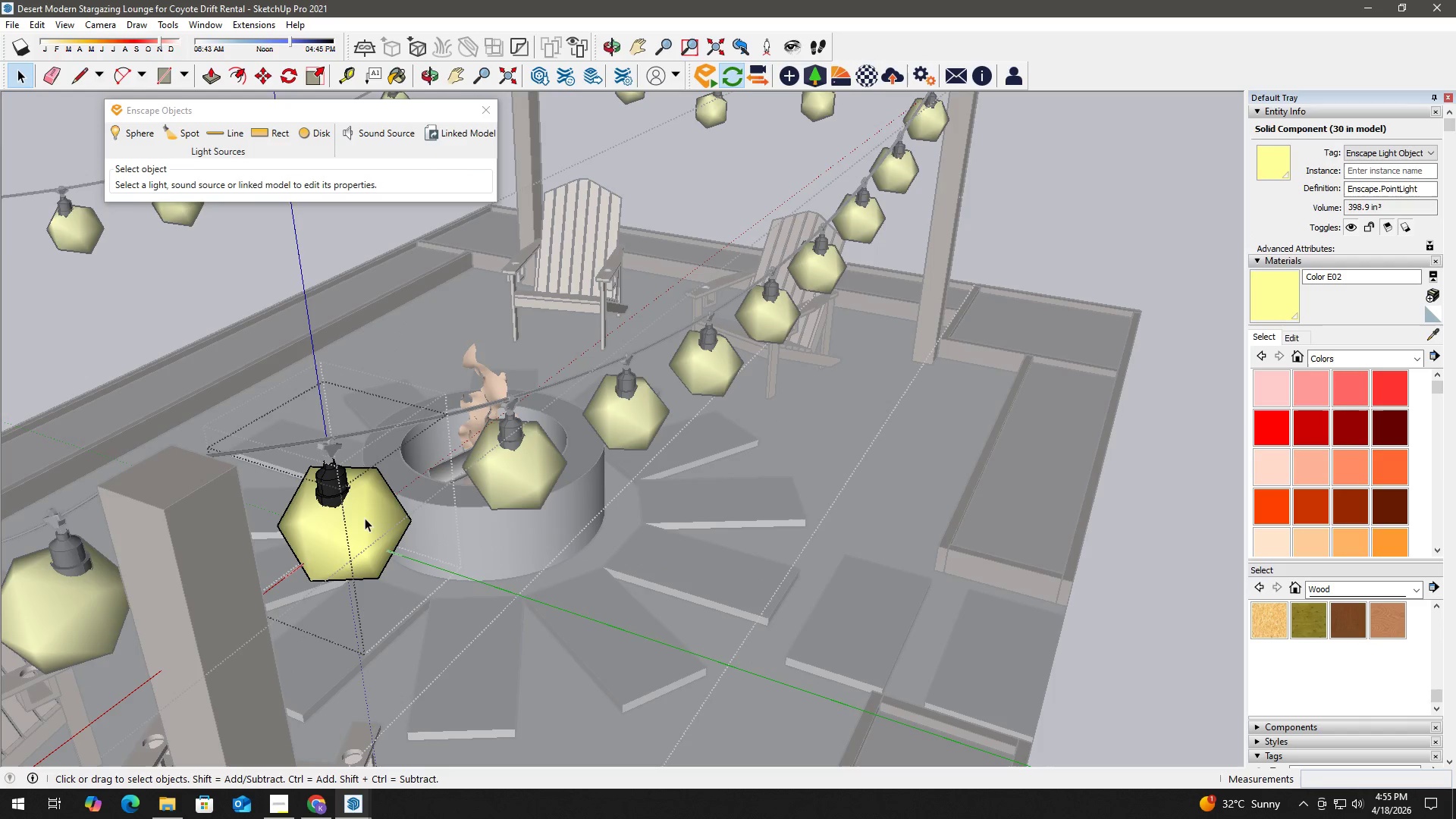 
left_click([365, 518])
 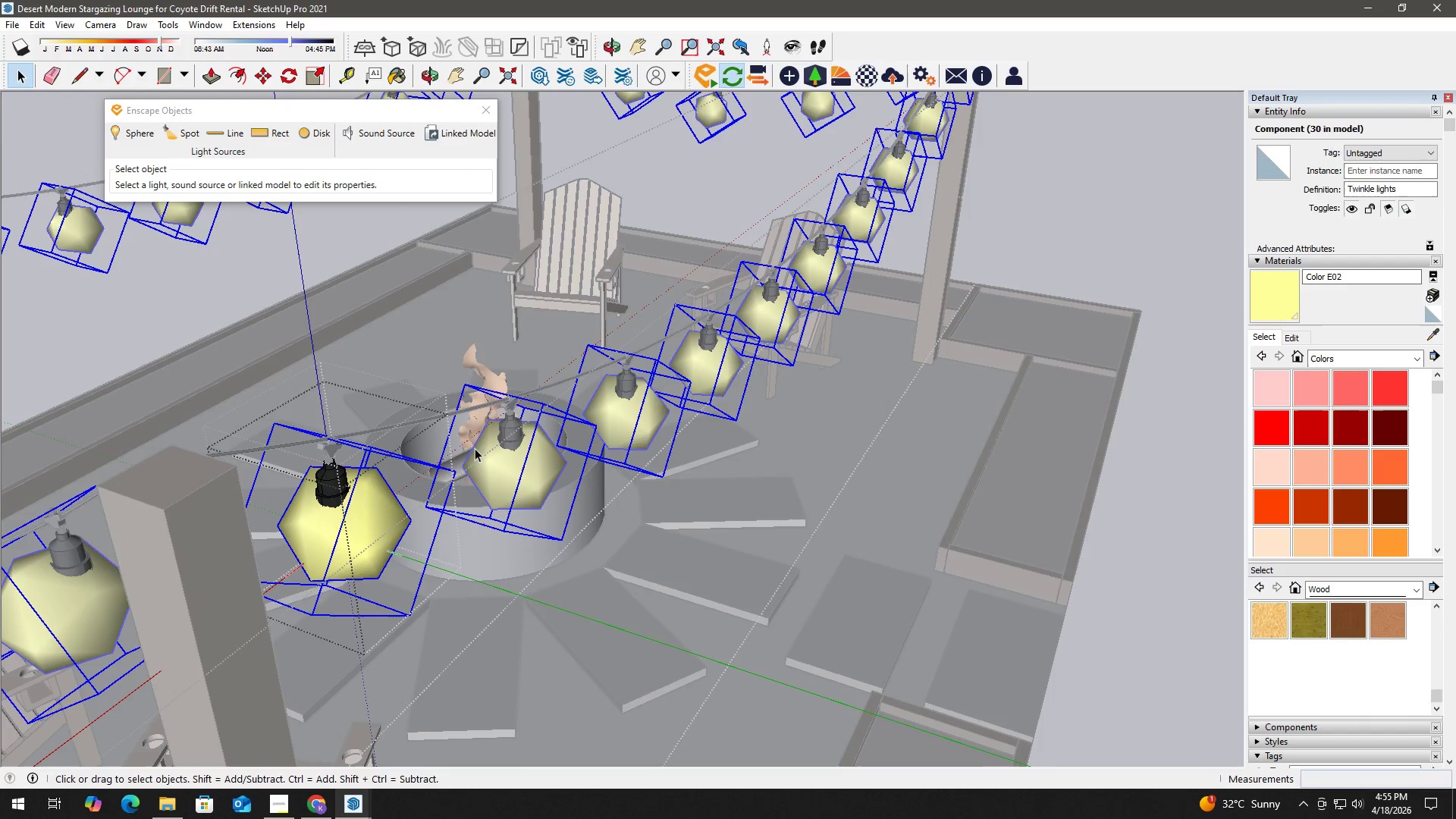 
key(Escape)
 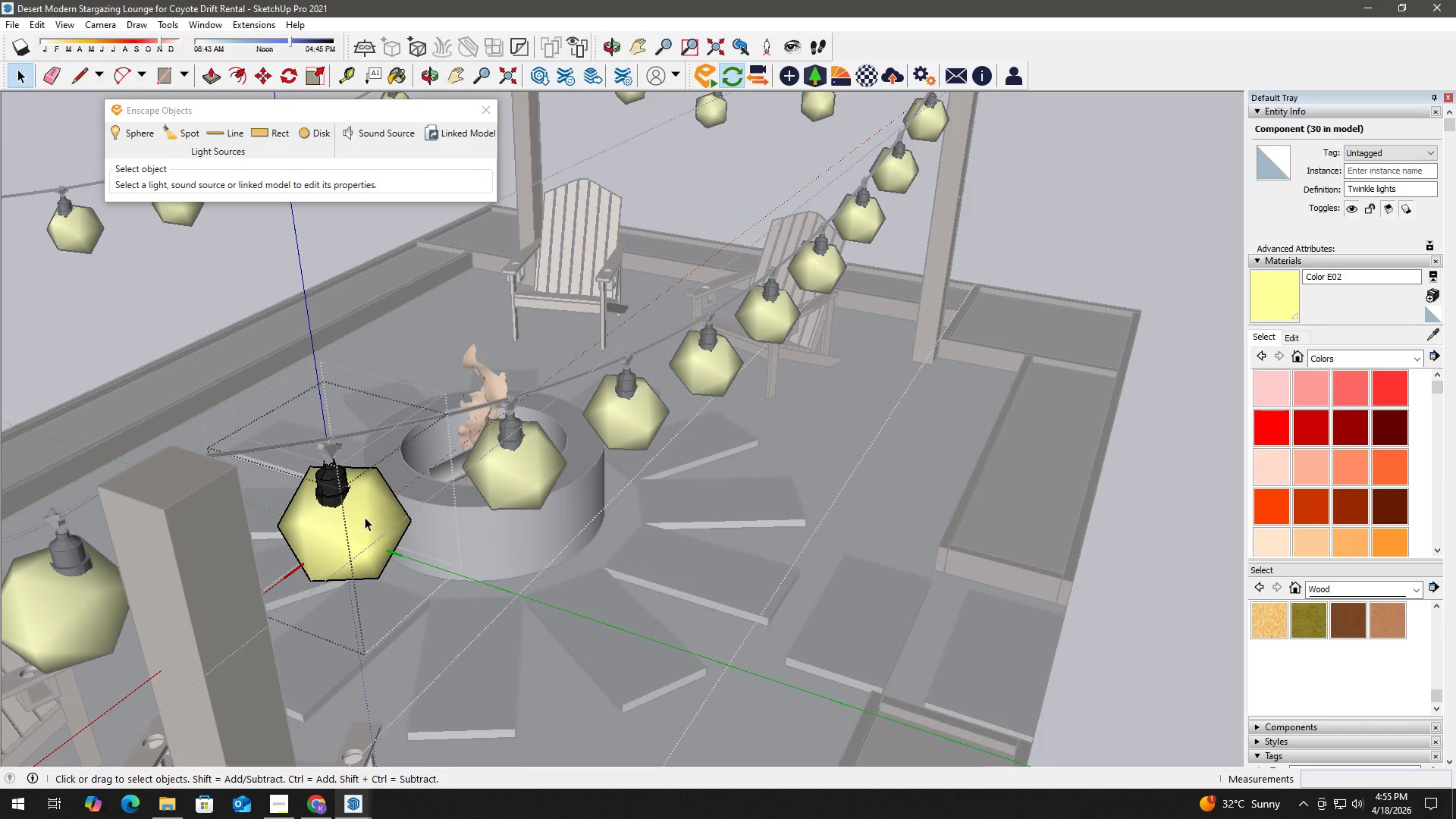 
key(Escape)
 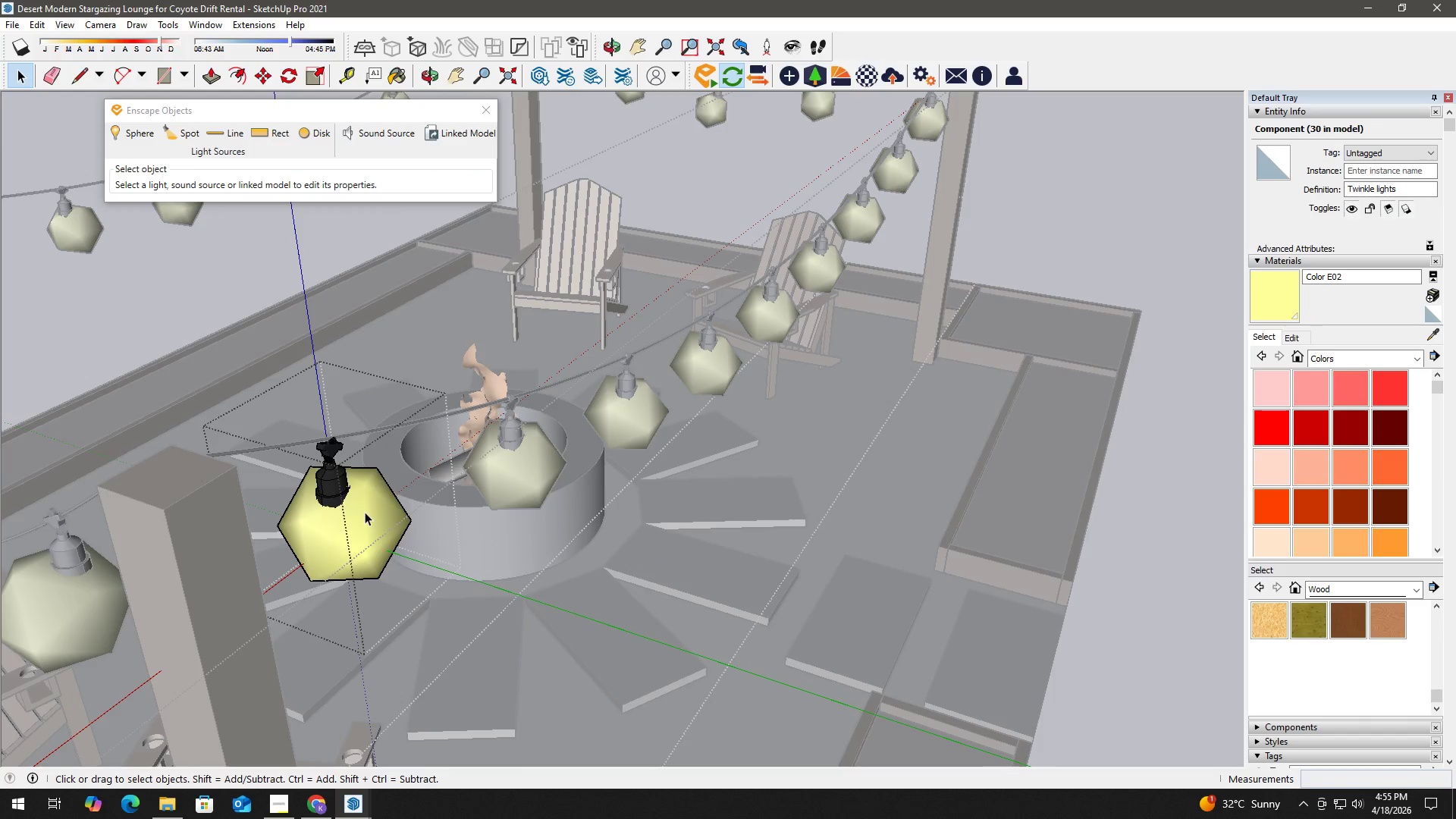 
left_click([365, 512])
 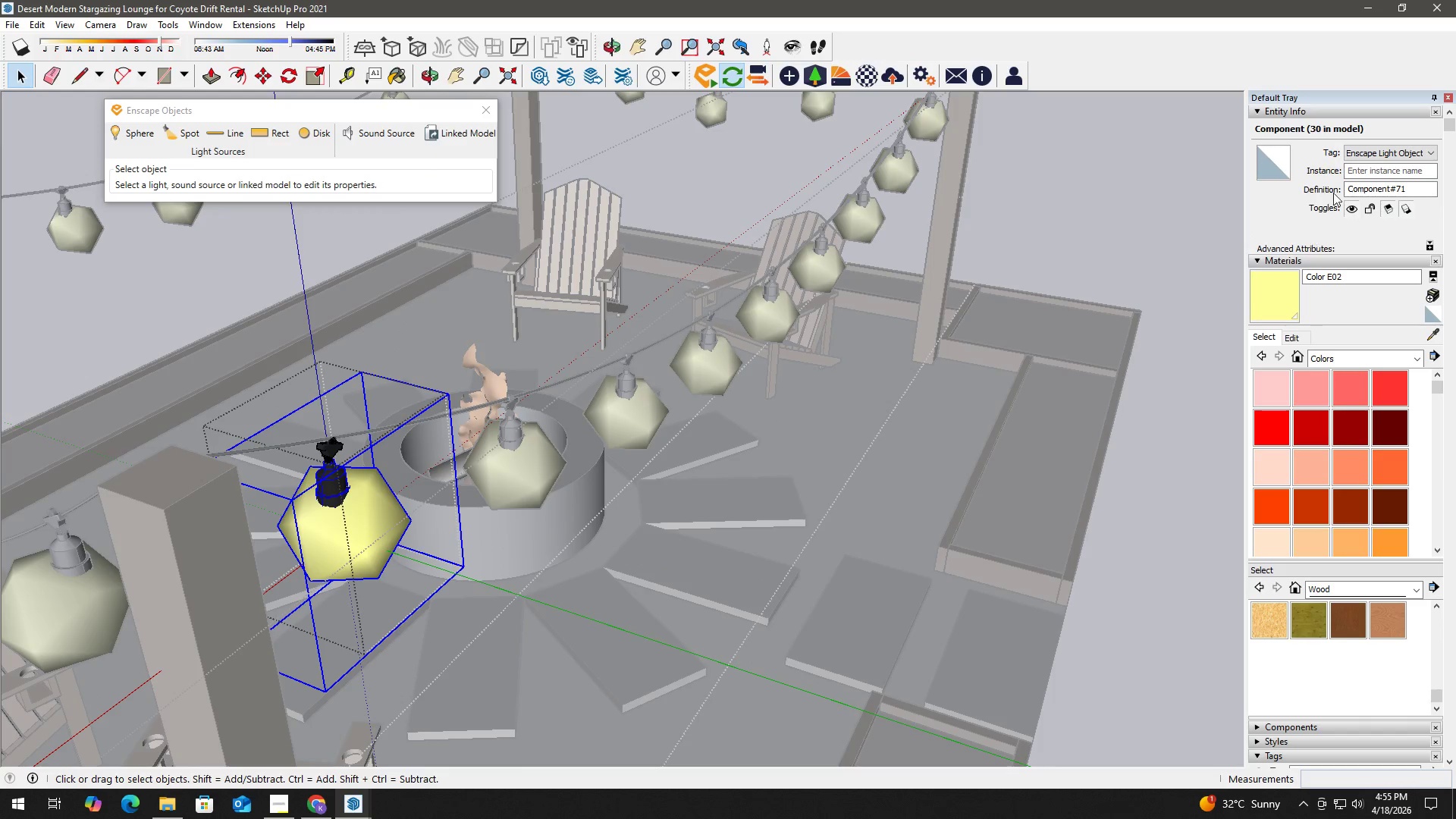 
left_click([1380, 146])
 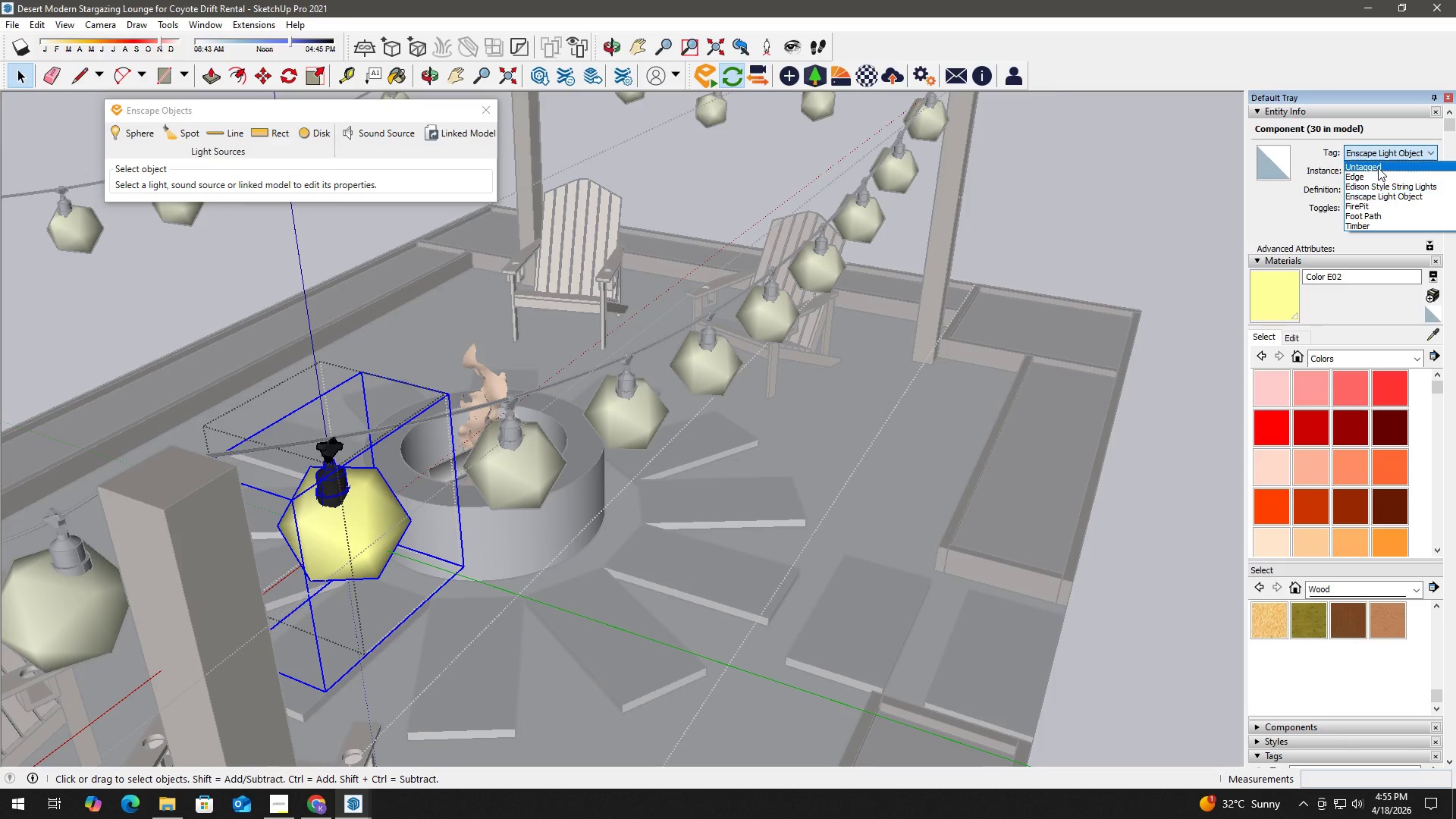 
left_click([1378, 170])
 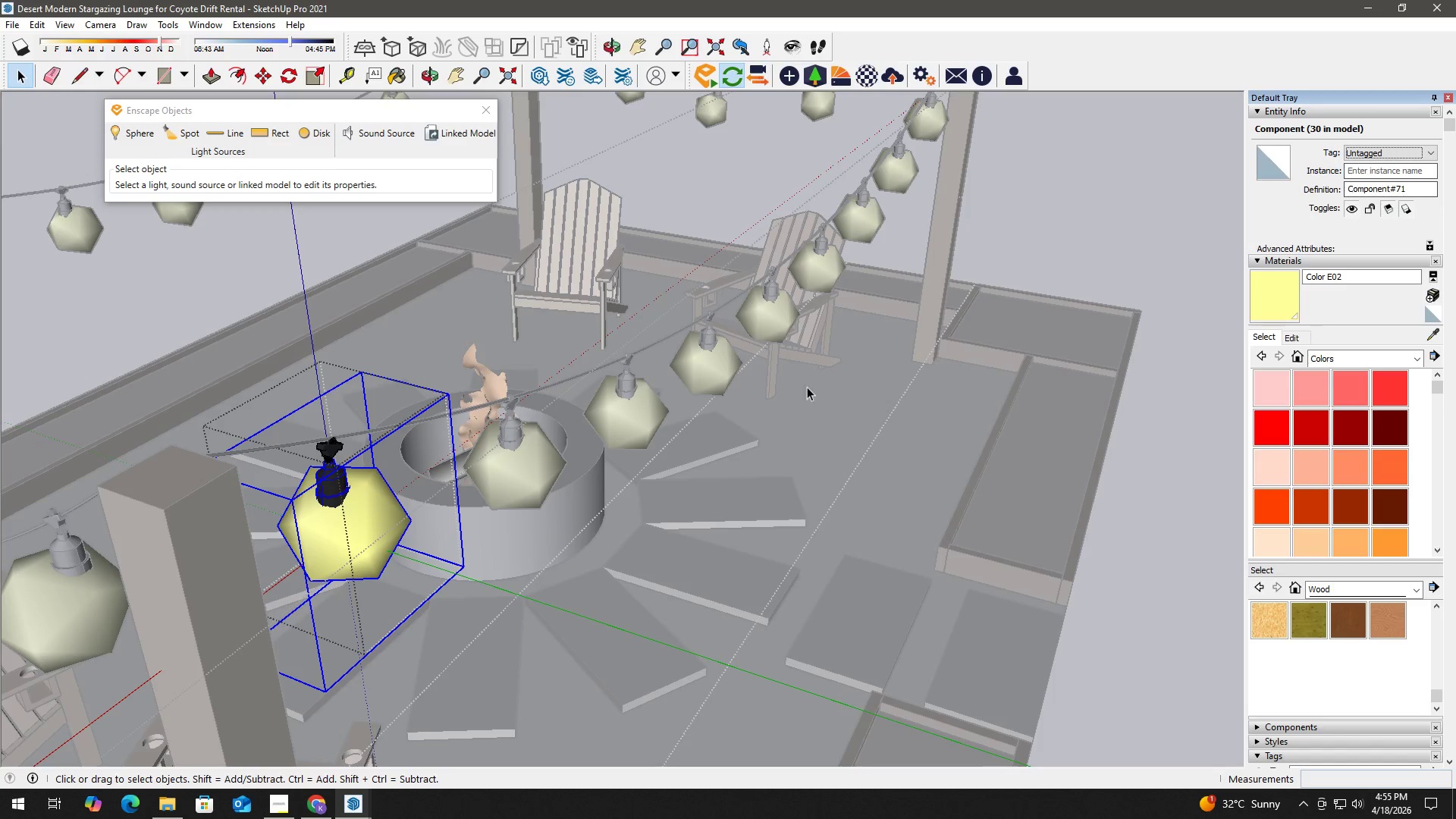 
key(Escape)
 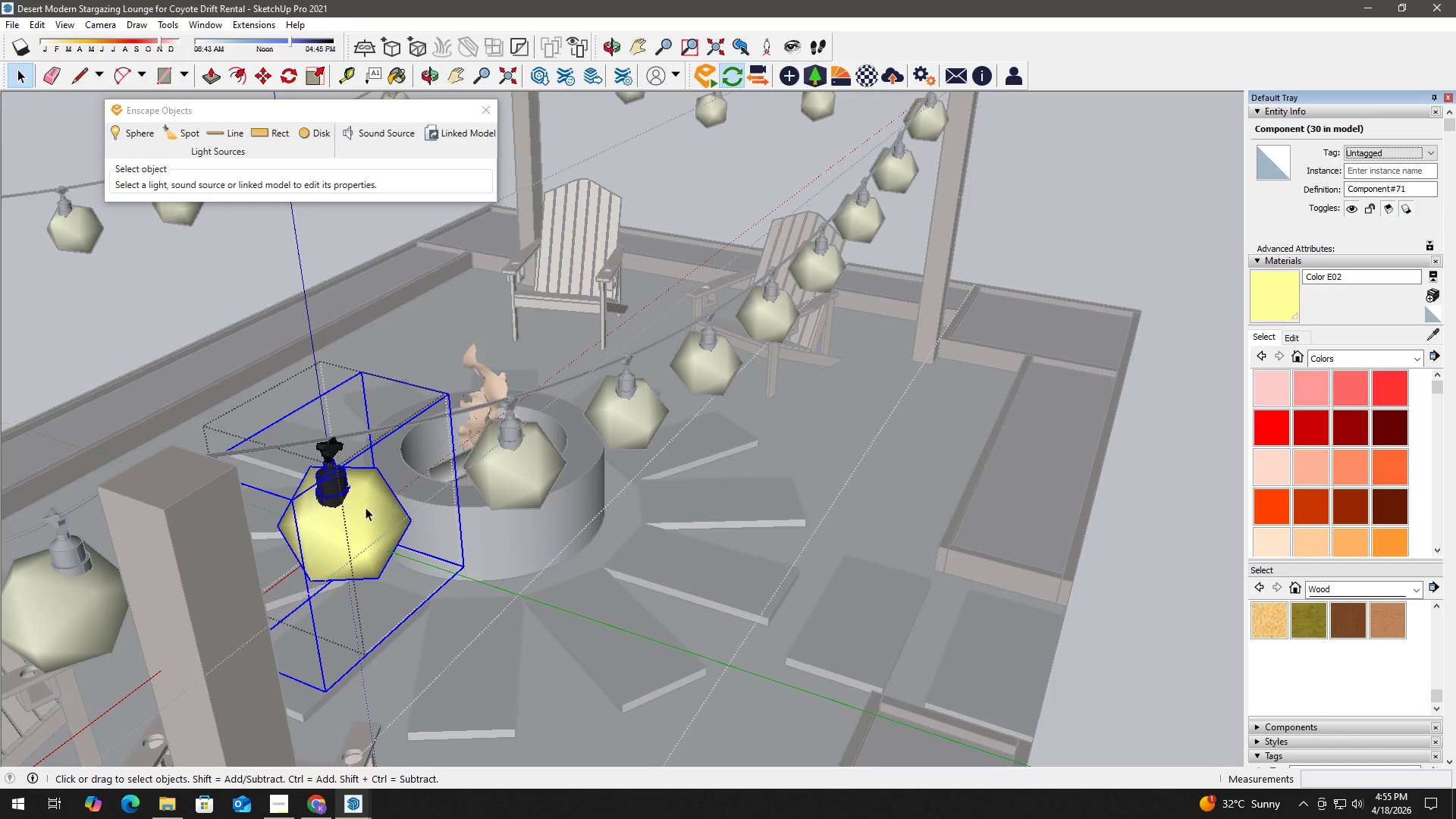 
key(Escape)
 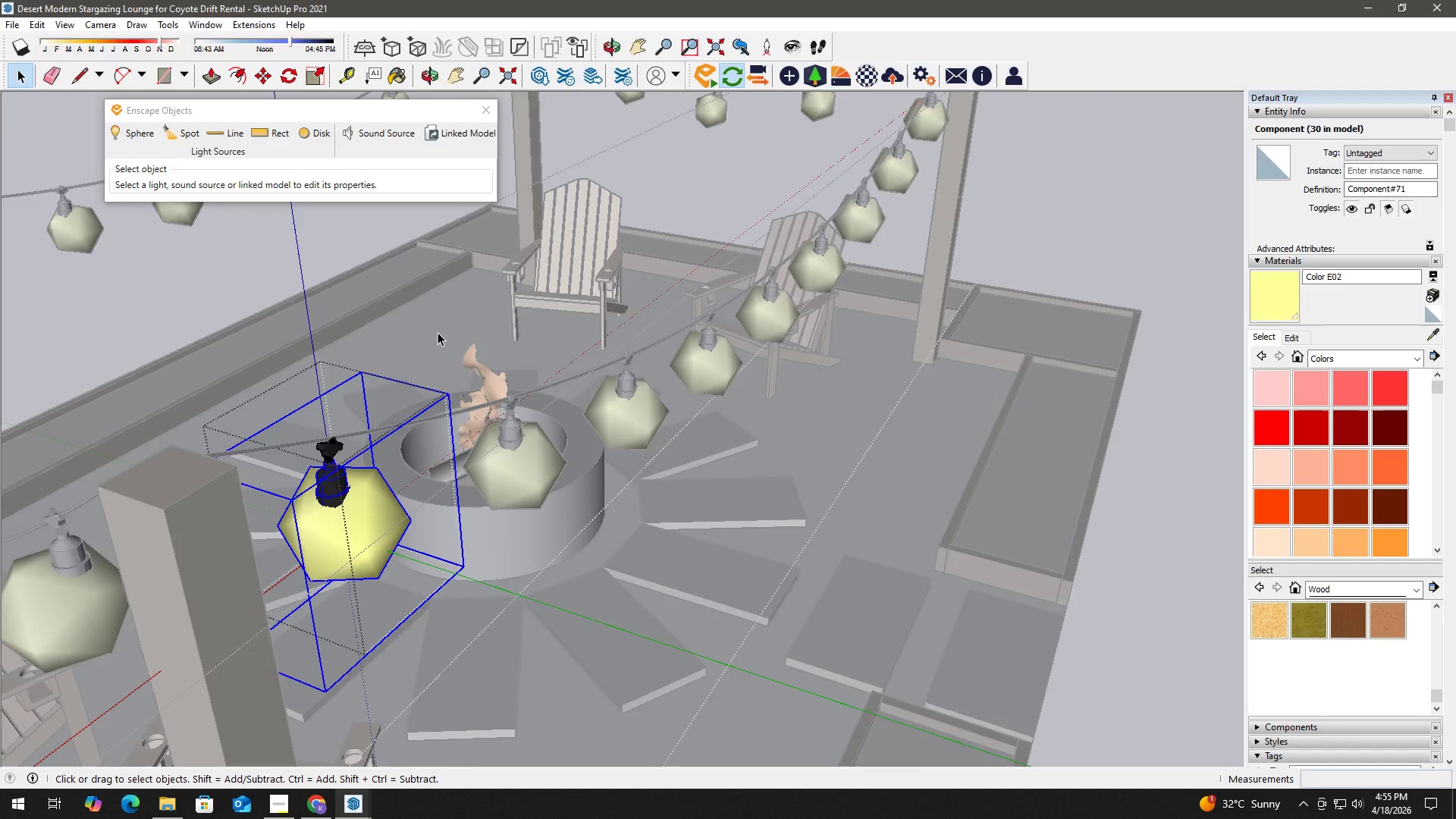 
key(Escape)
 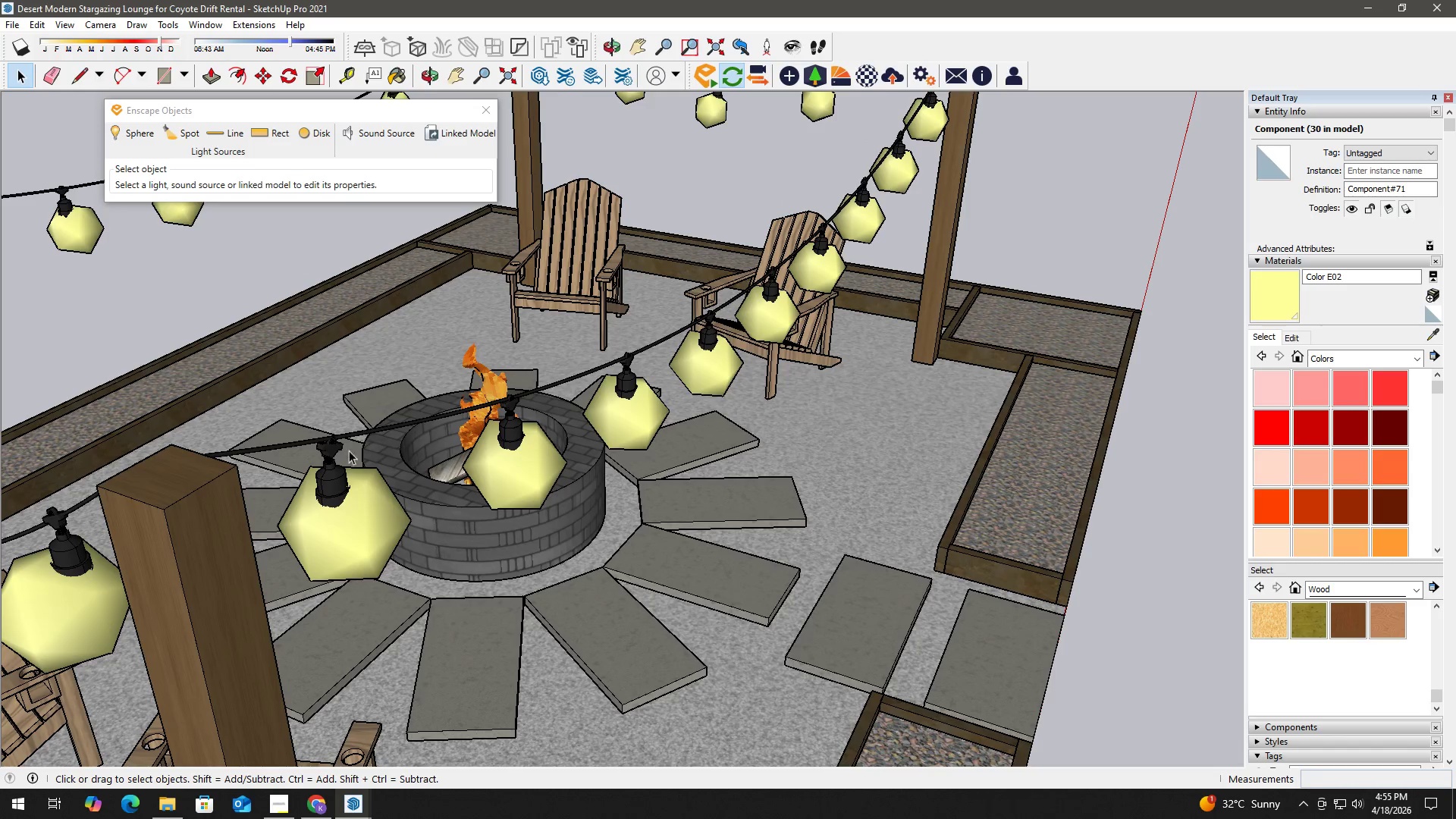 
left_click([324, 478])
 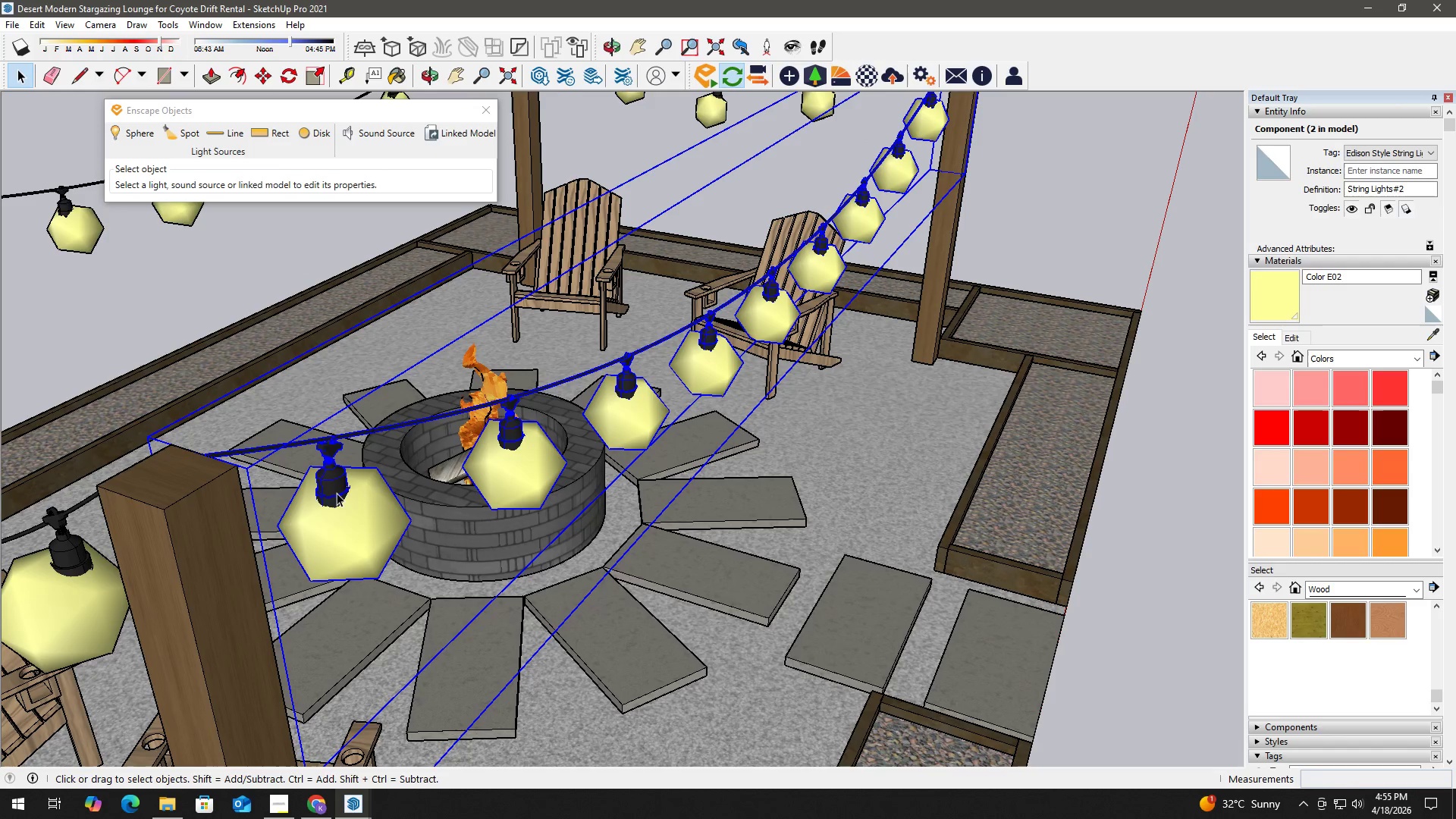 
left_click([351, 512])
 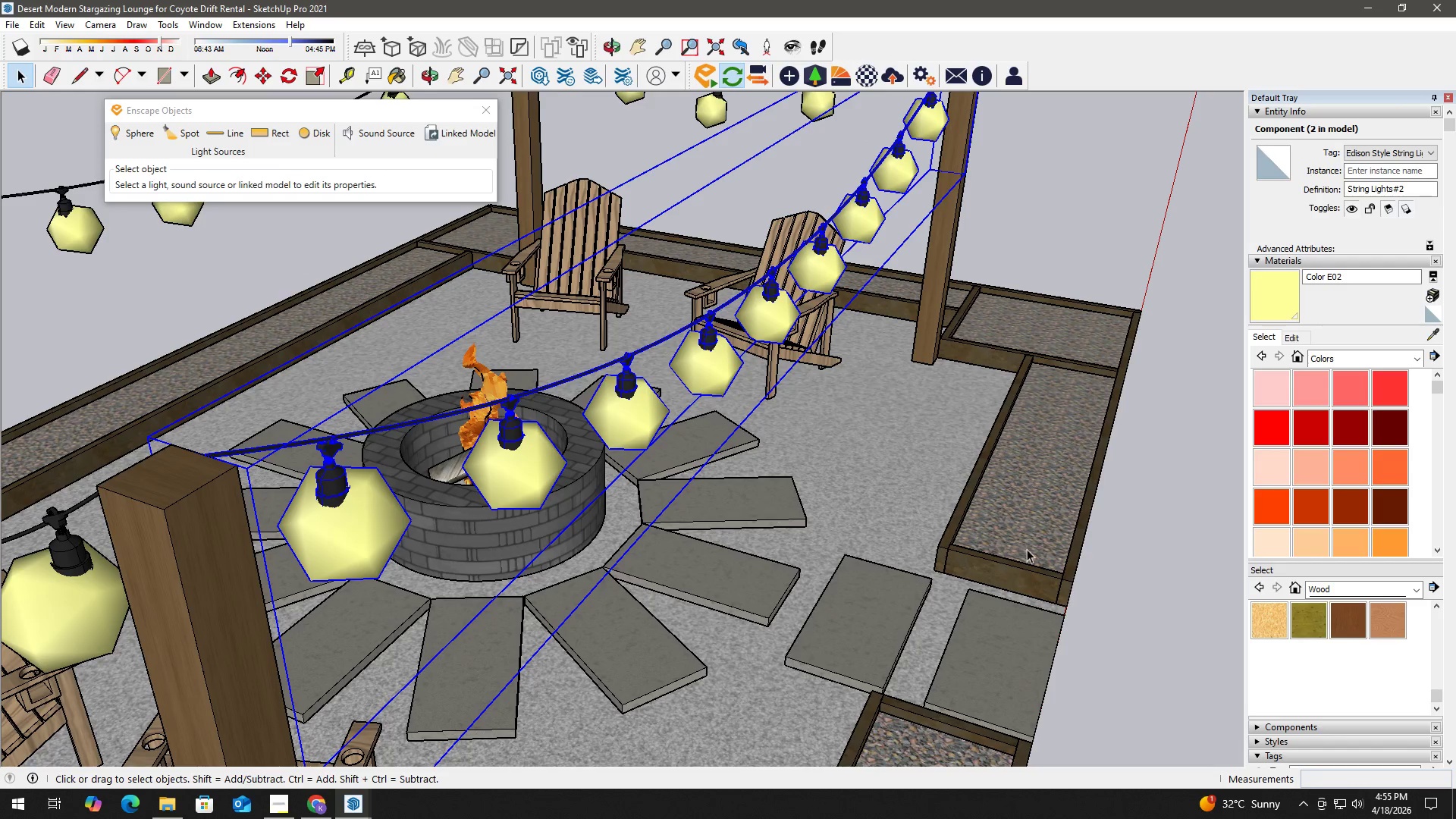 
scroll: coordinate [1349, 610], scroll_direction: down, amount: 2.0
 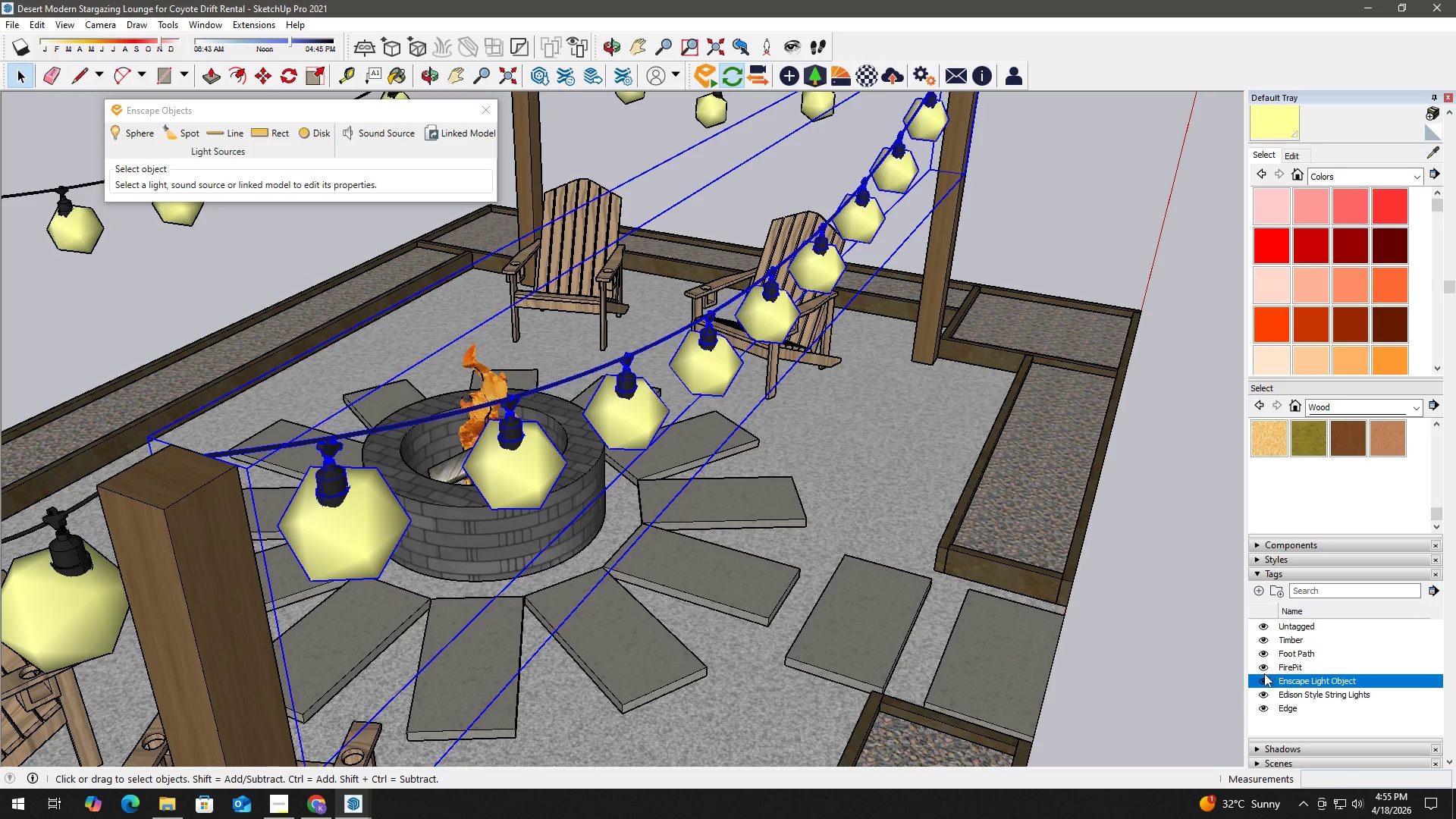 
left_click([1265, 682])
 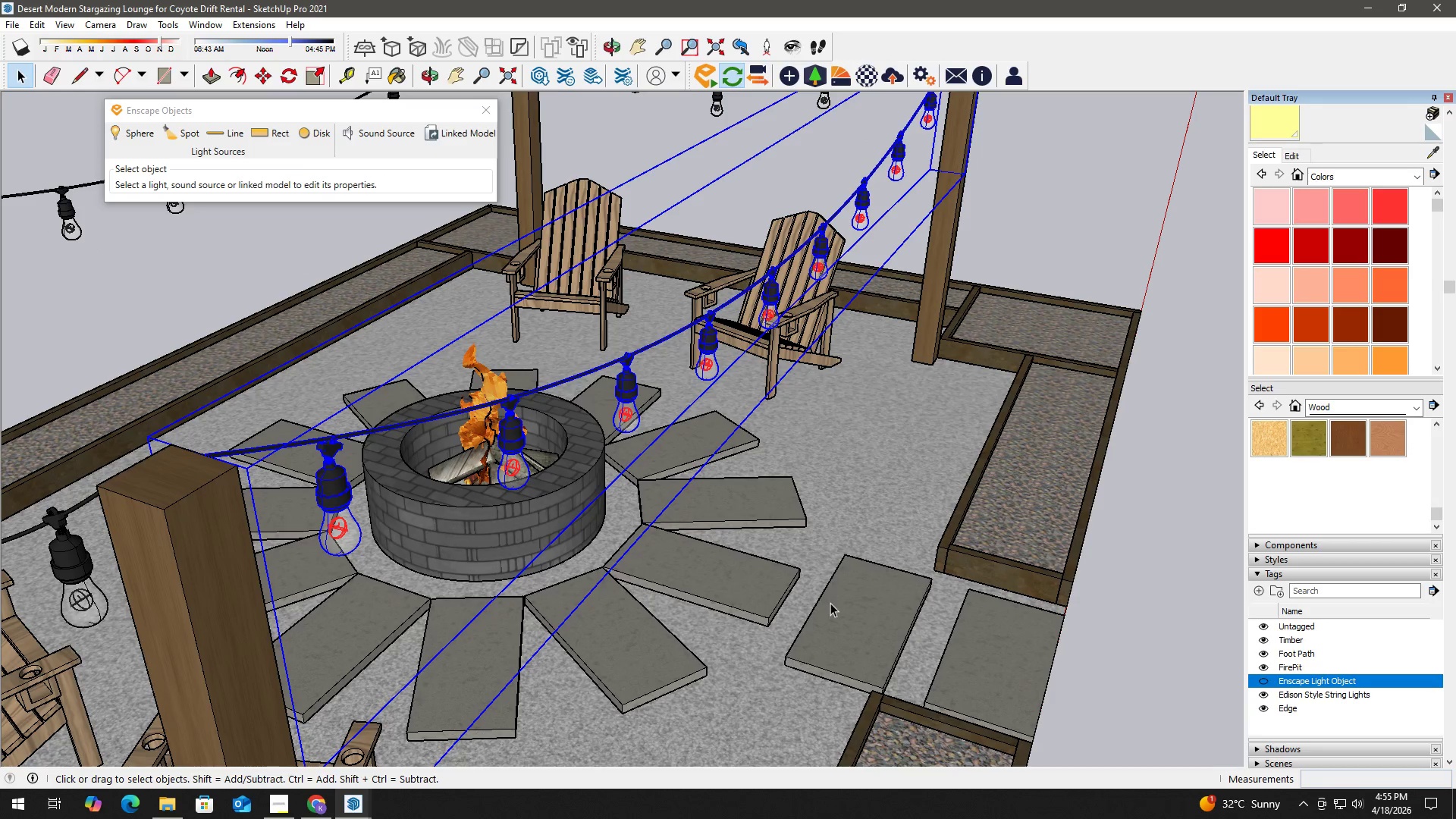 
scroll: coordinate [365, 558], scroll_direction: up, amount: 1.0
 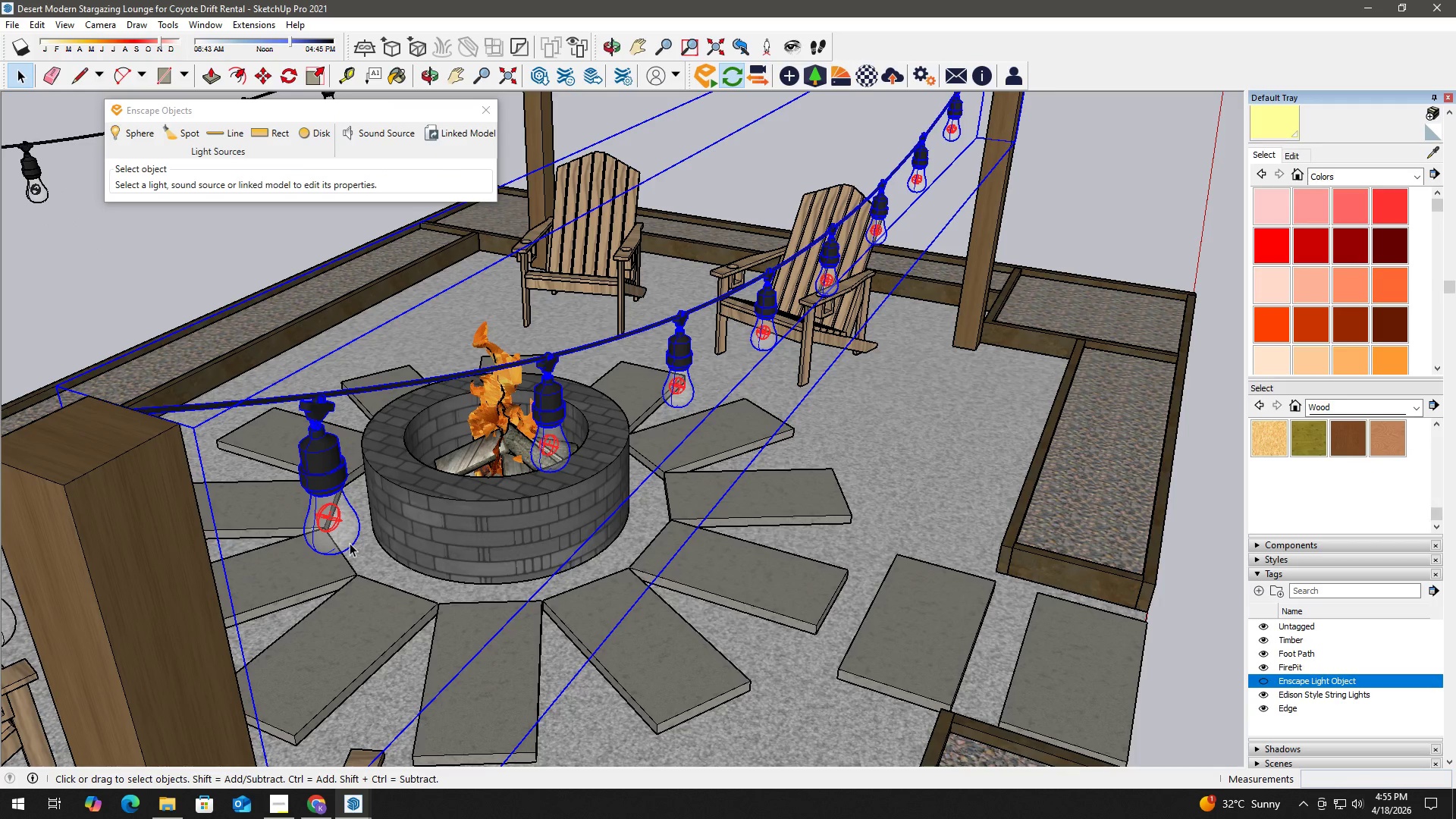 
double_click([349, 541])
 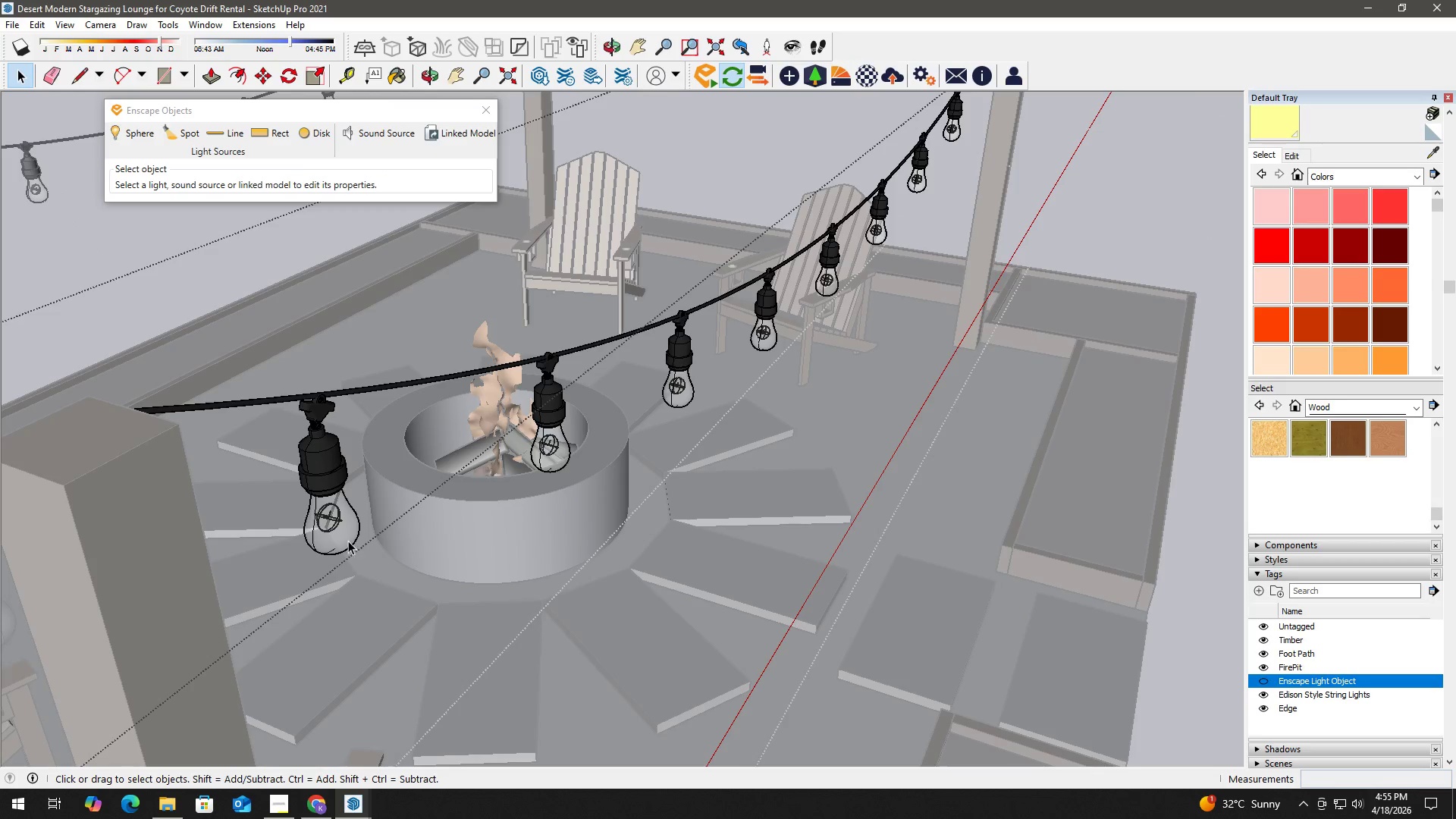 
triple_click([347, 537])
 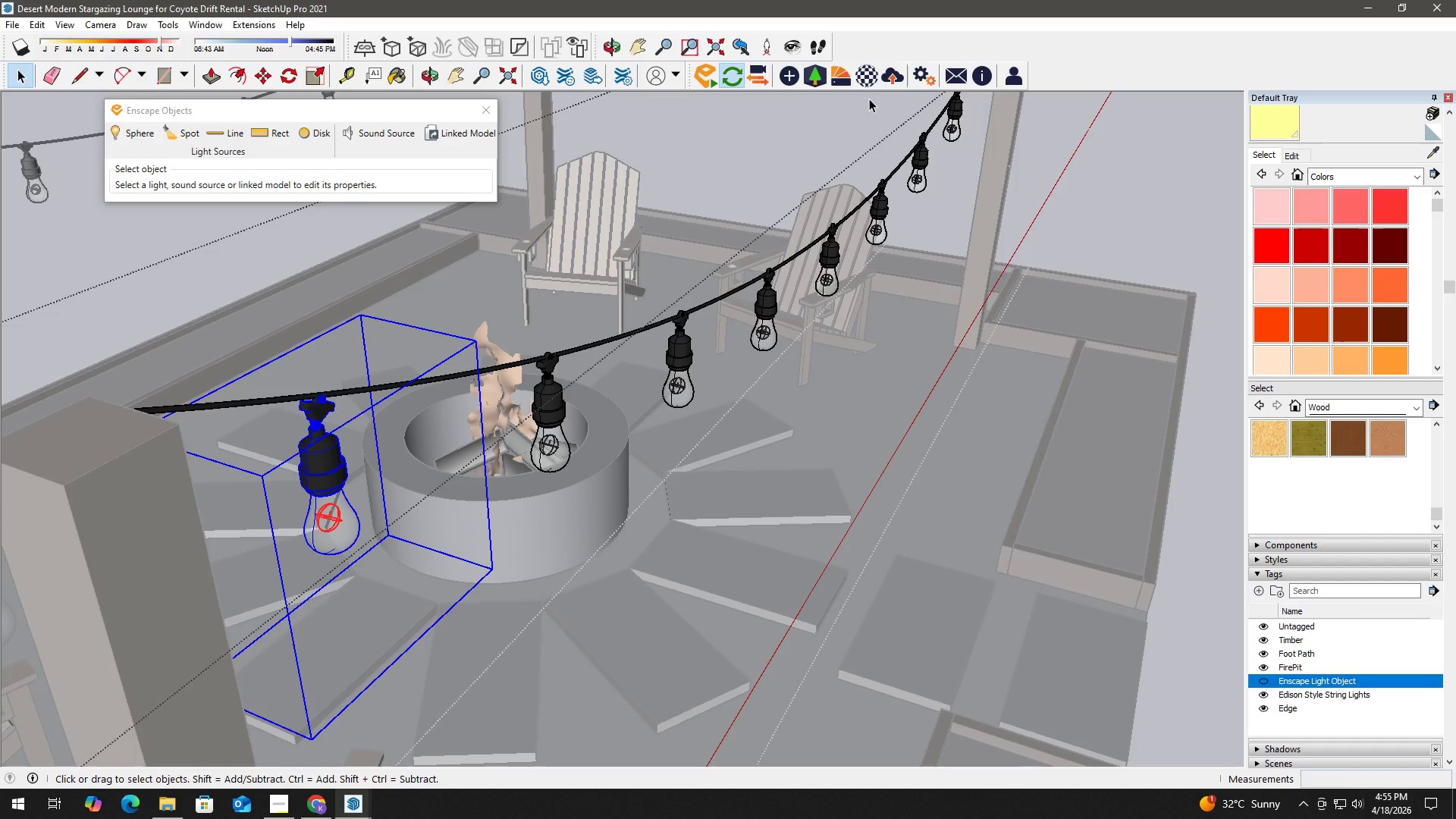 
left_click([872, 73])
 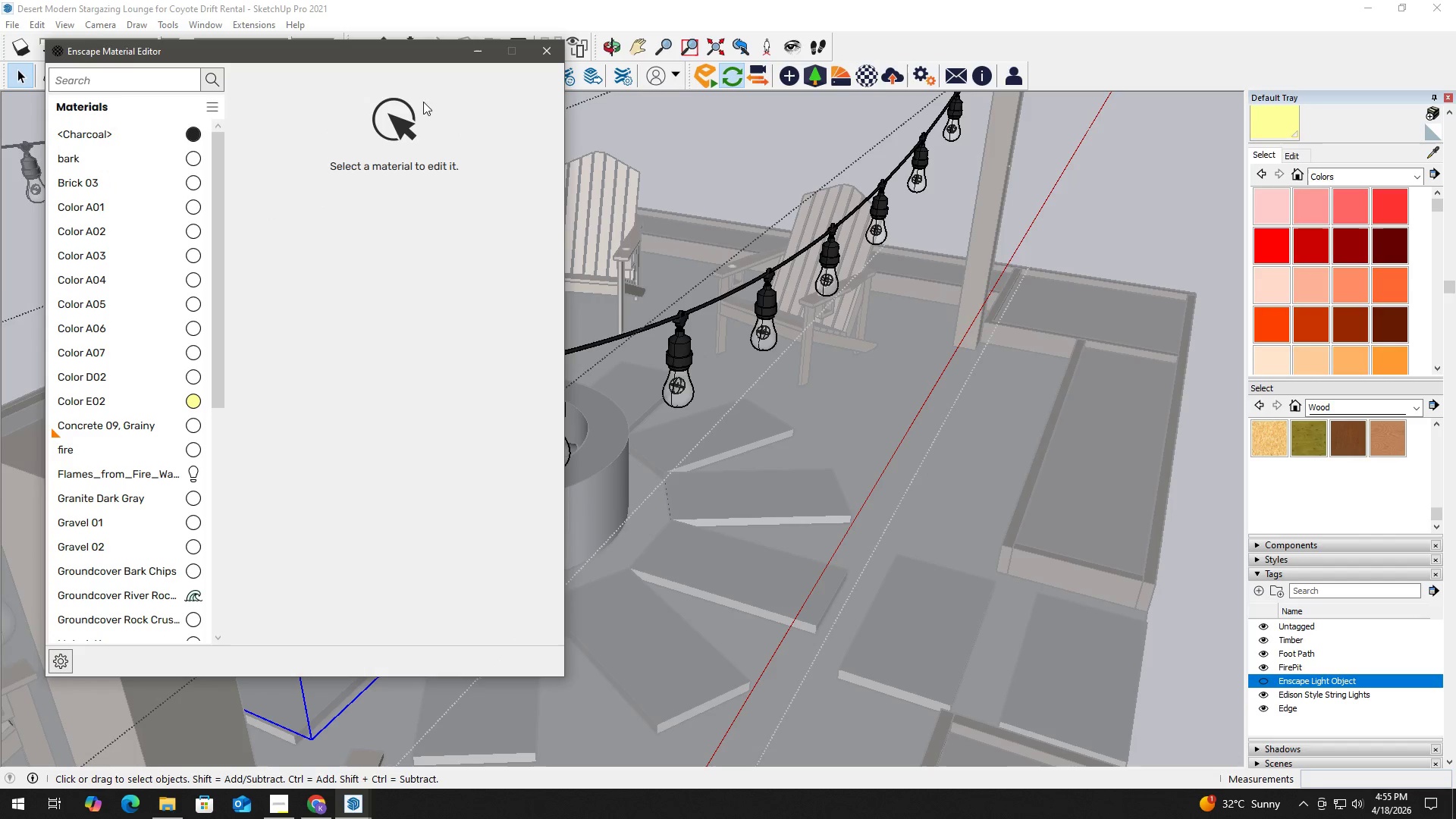 
left_click_drag(start_coordinate=[423, 51], to_coordinate=[943, 117])
 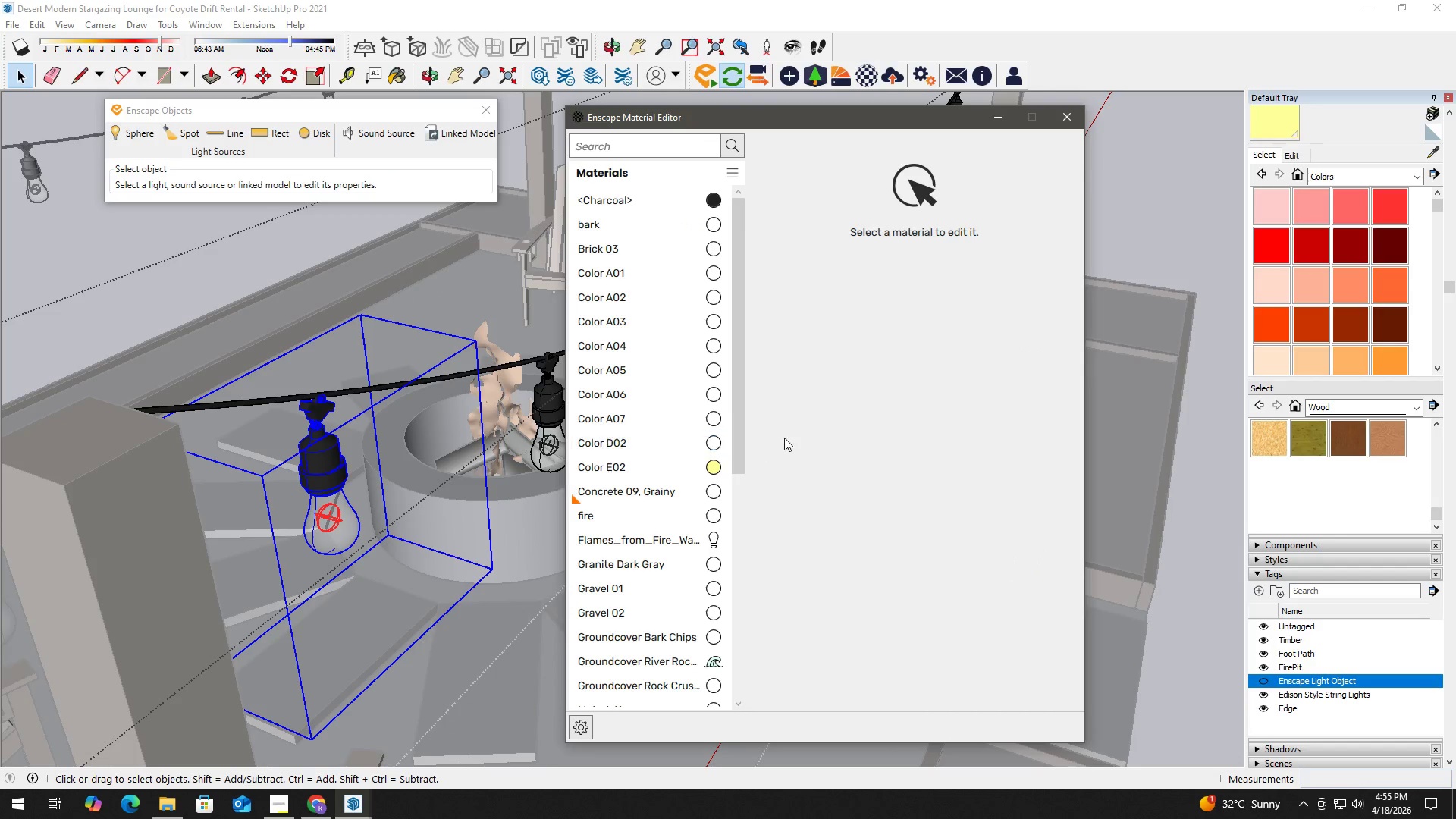 
left_click([416, 306])
 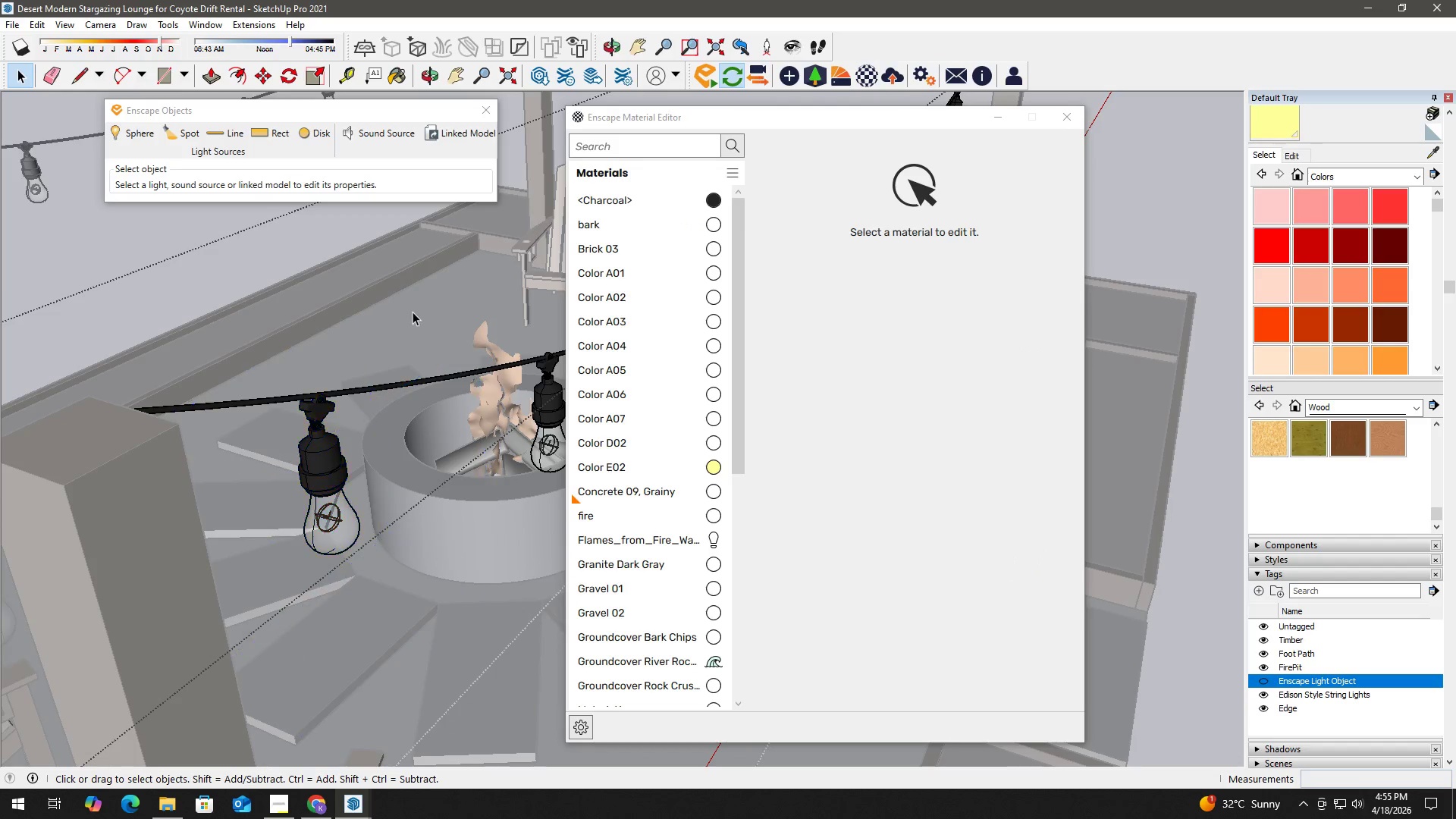 
key(B)
 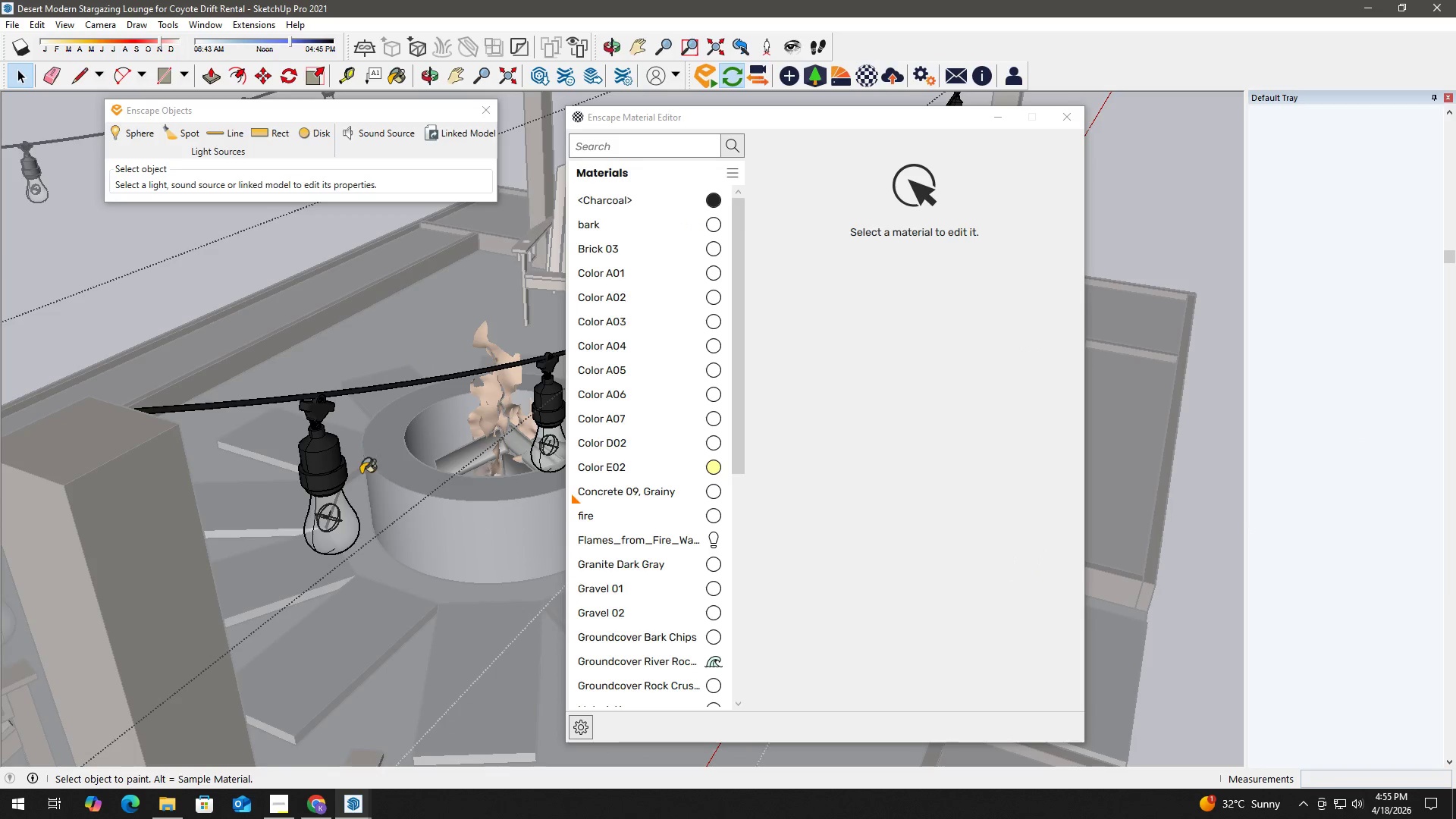 
hold_key(key=AltLeft, duration=0.58)
left_click([349, 531])
 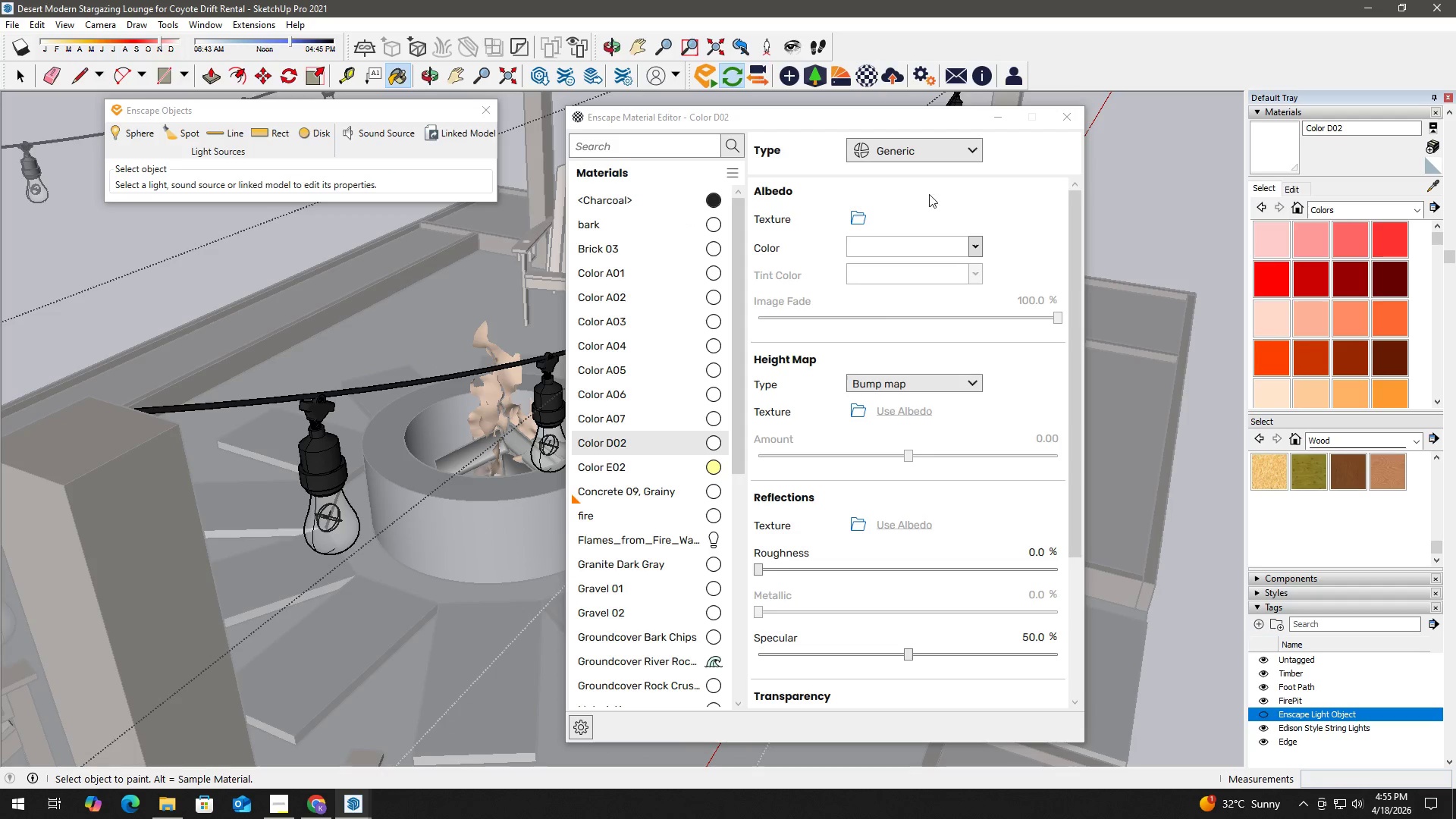 
scroll: coordinate [1013, 207], scroll_direction: up, amount: 2.0
 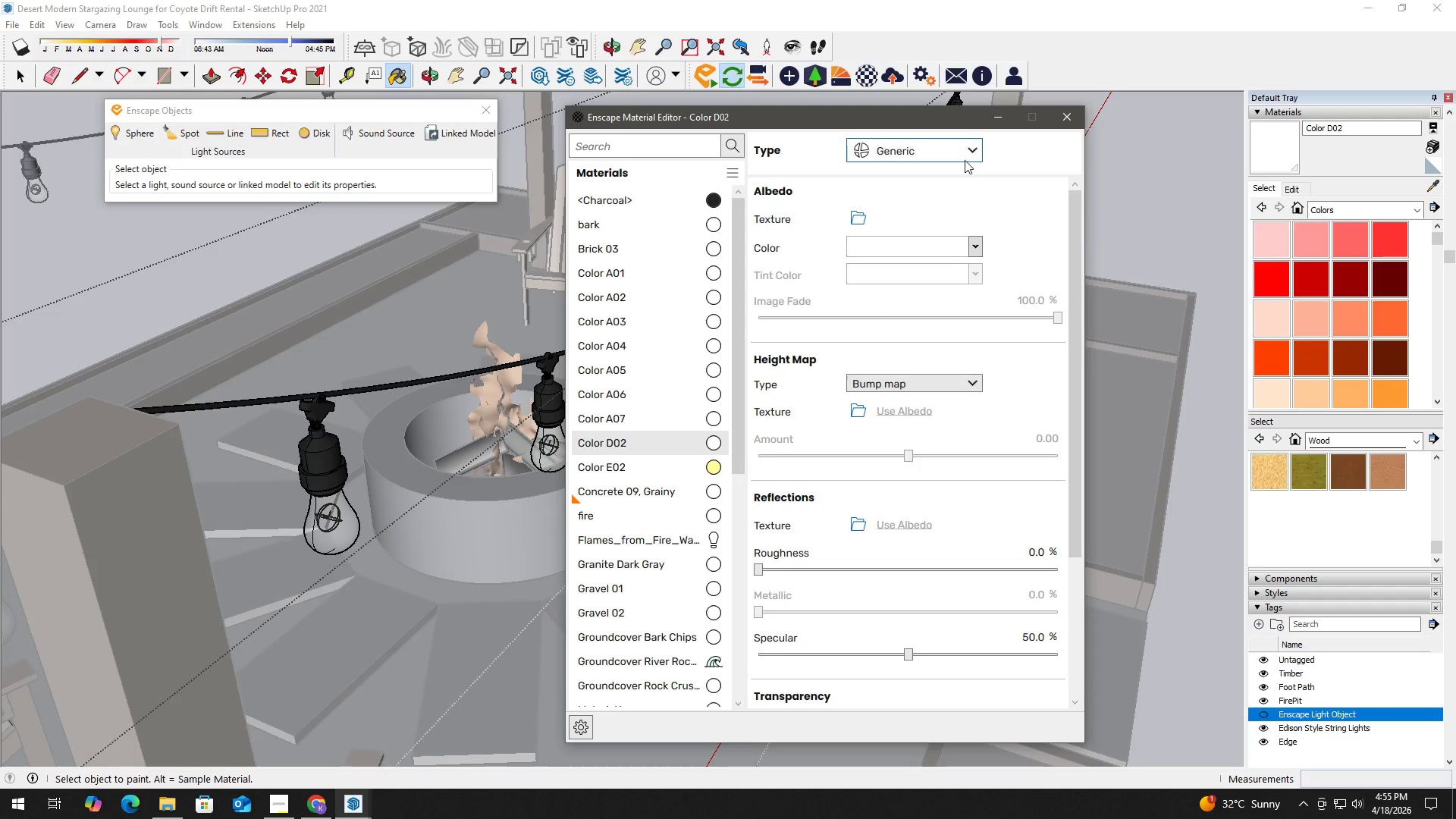 
double_click([961, 154])
 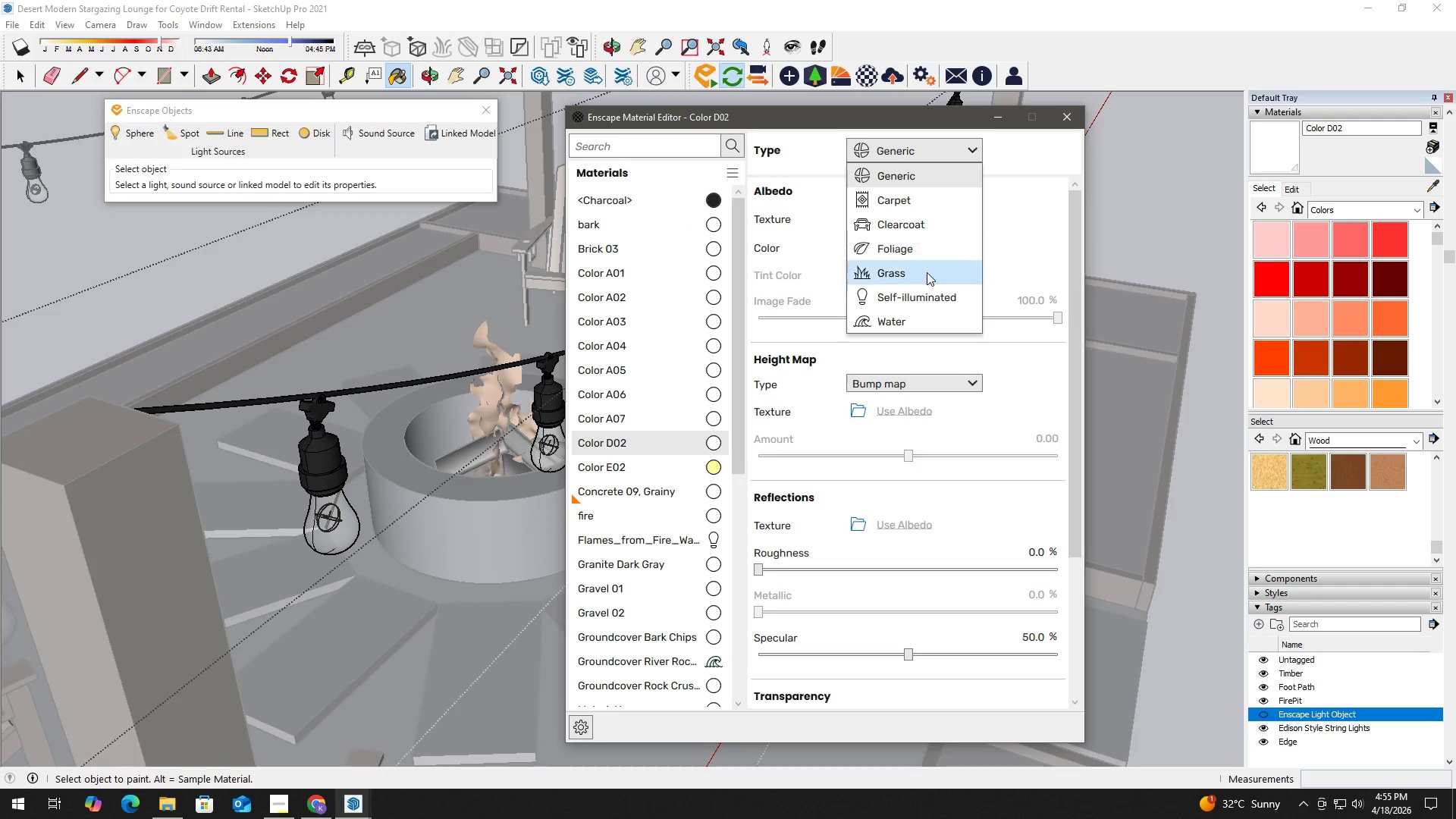 
left_click([924, 293])
 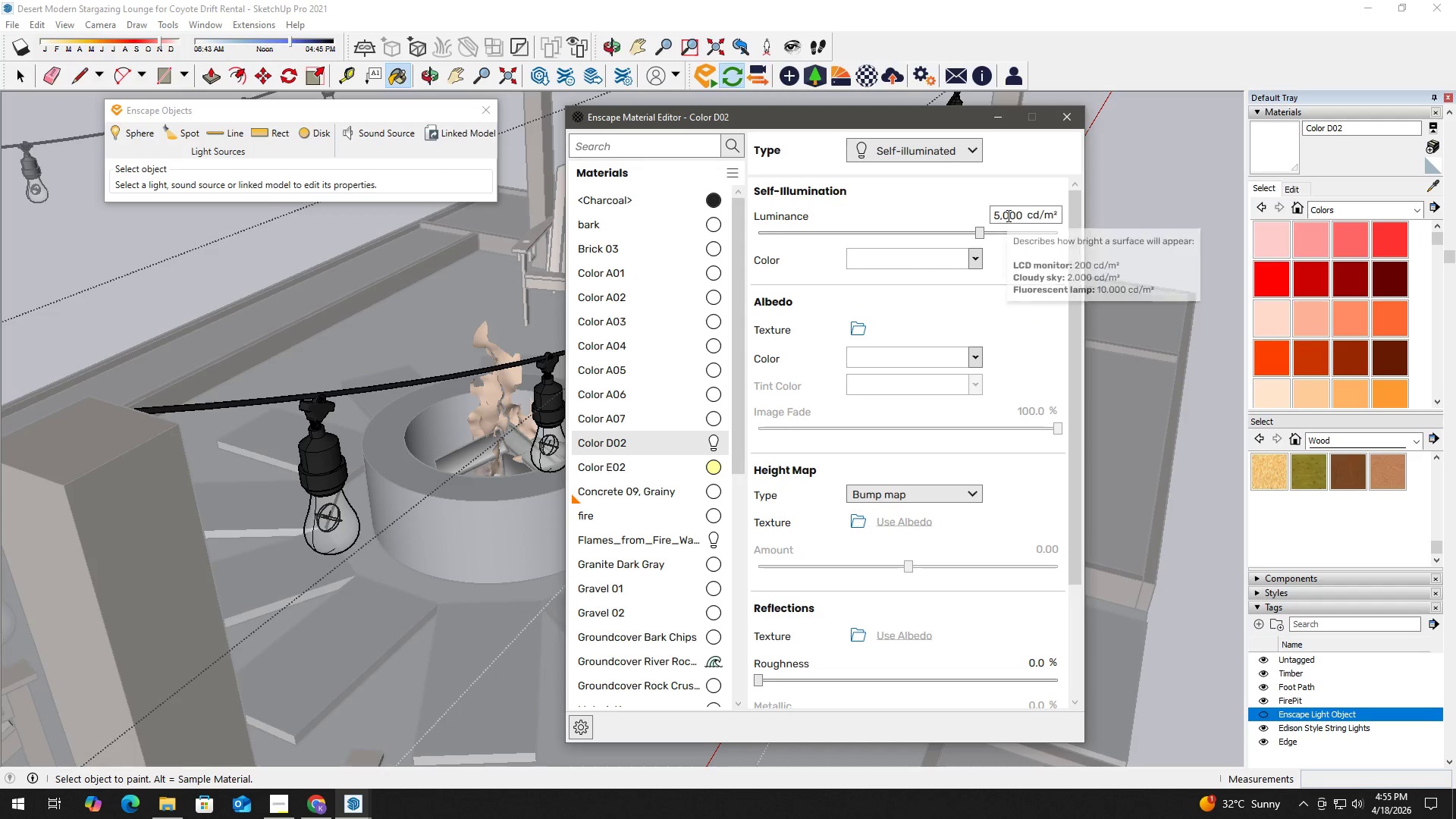 
left_click_drag(start_coordinate=[1015, 217], to_coordinate=[984, 207])
 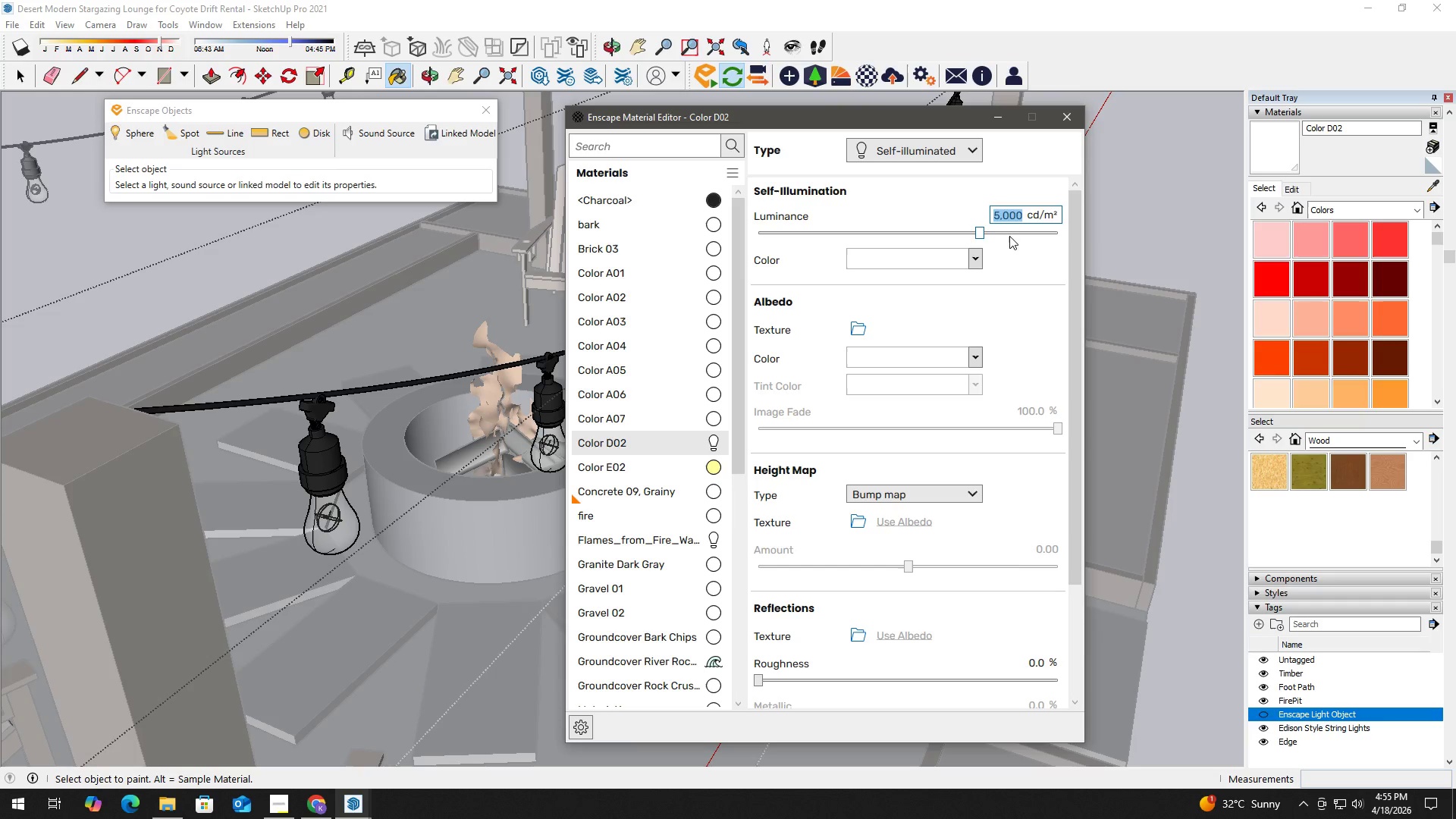 
key(Numpad2)
 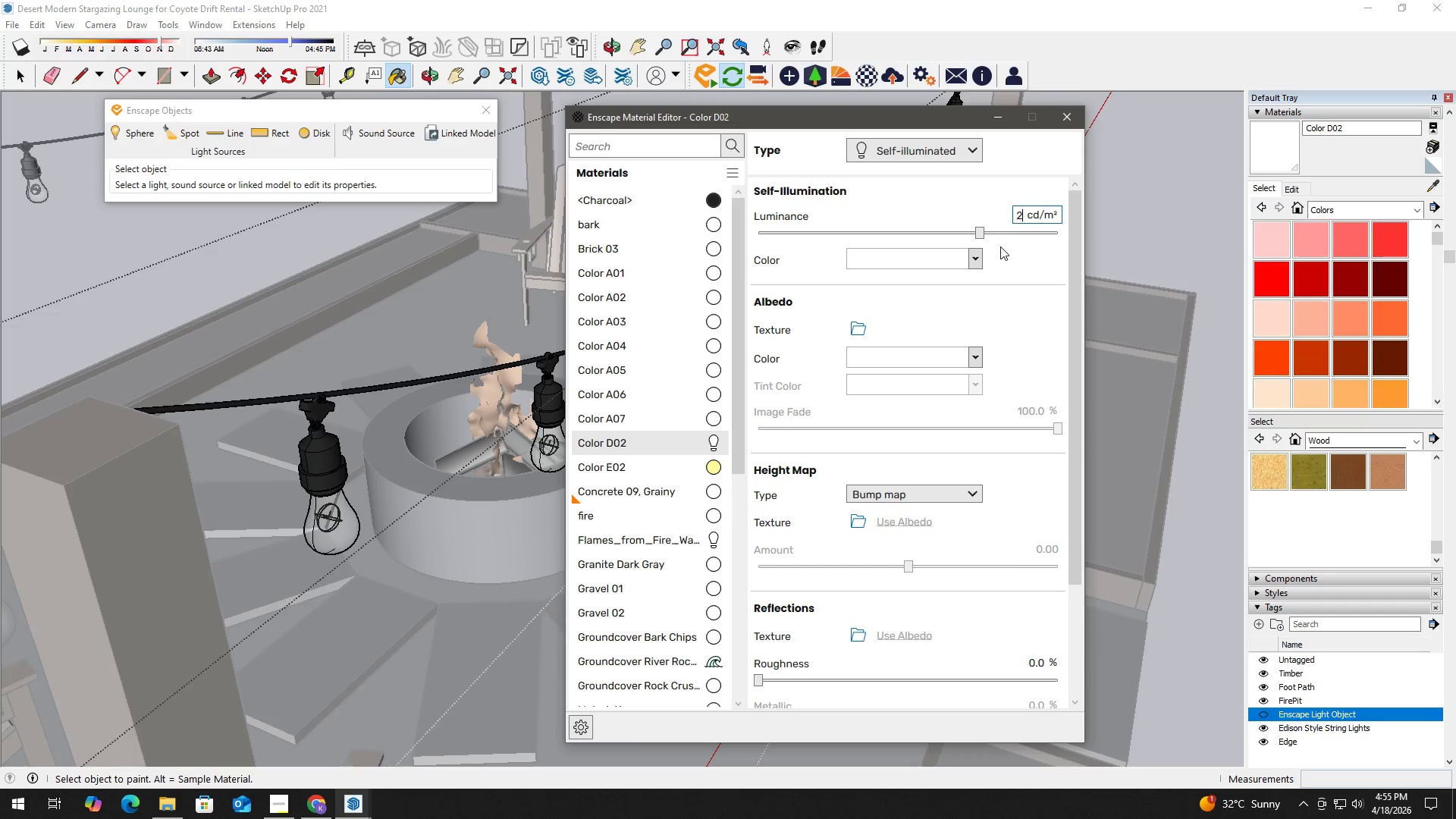 
key(Numpad0)
 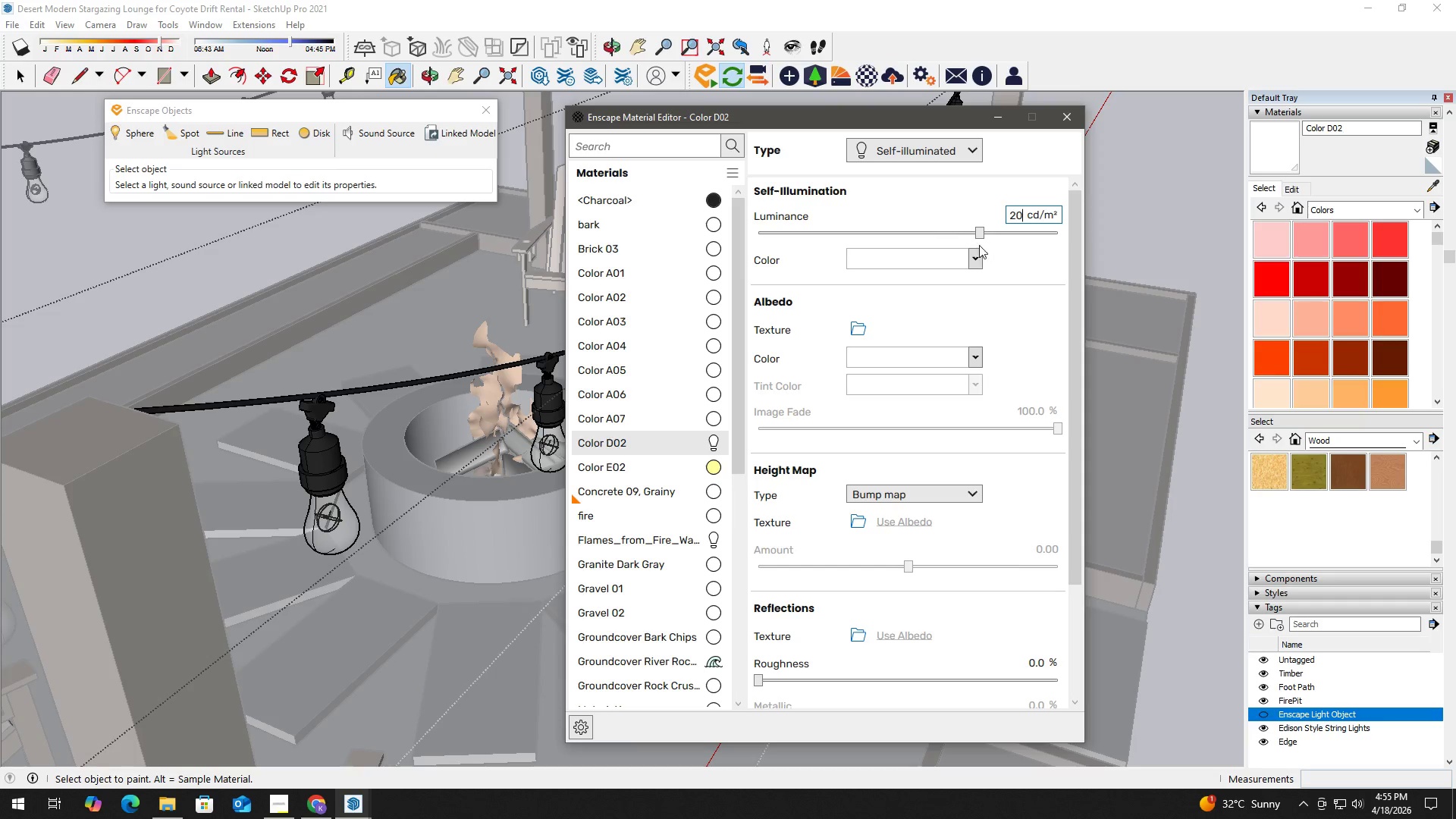 
key(Numpad0)
 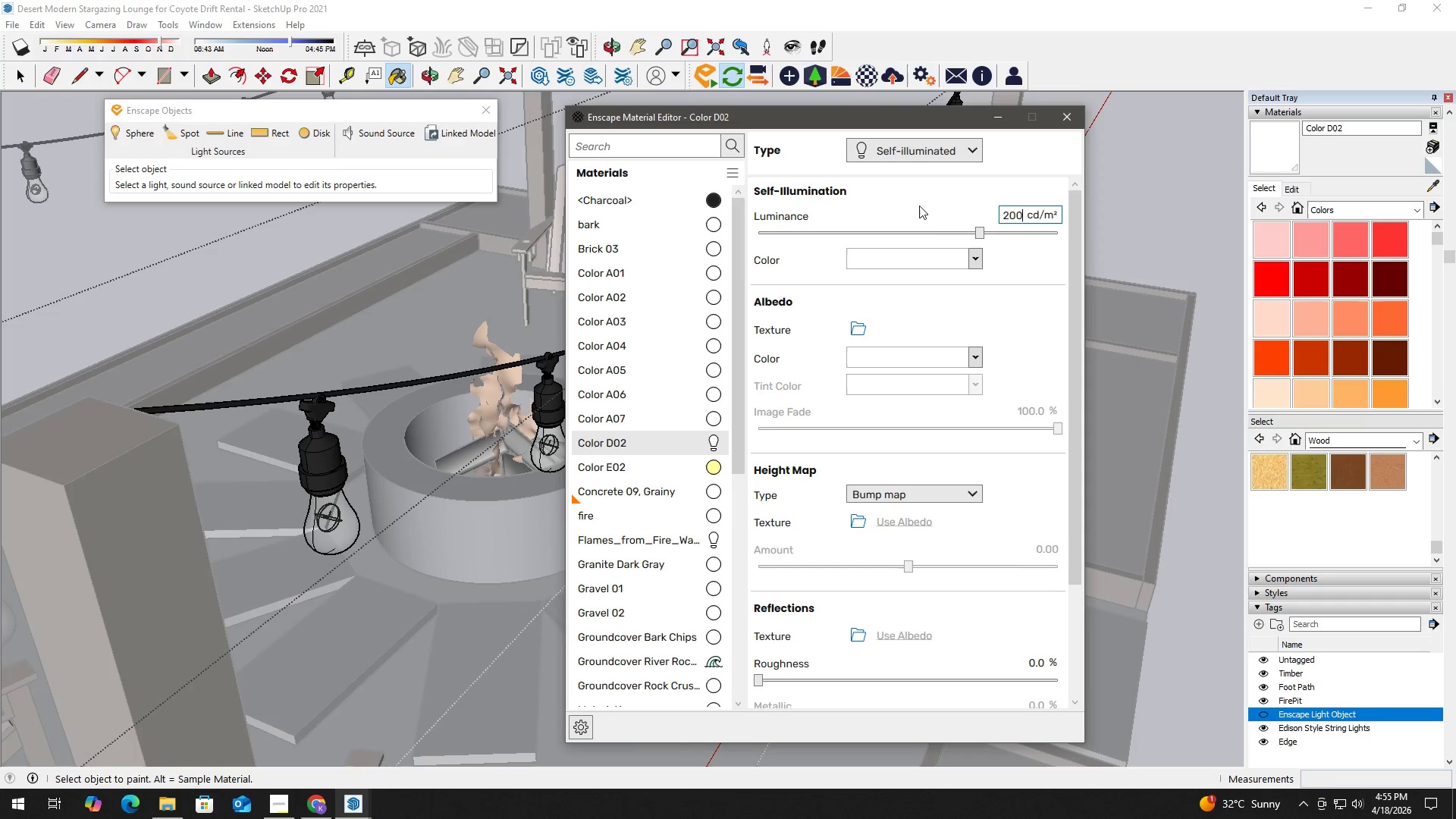 
left_click([919, 206])
 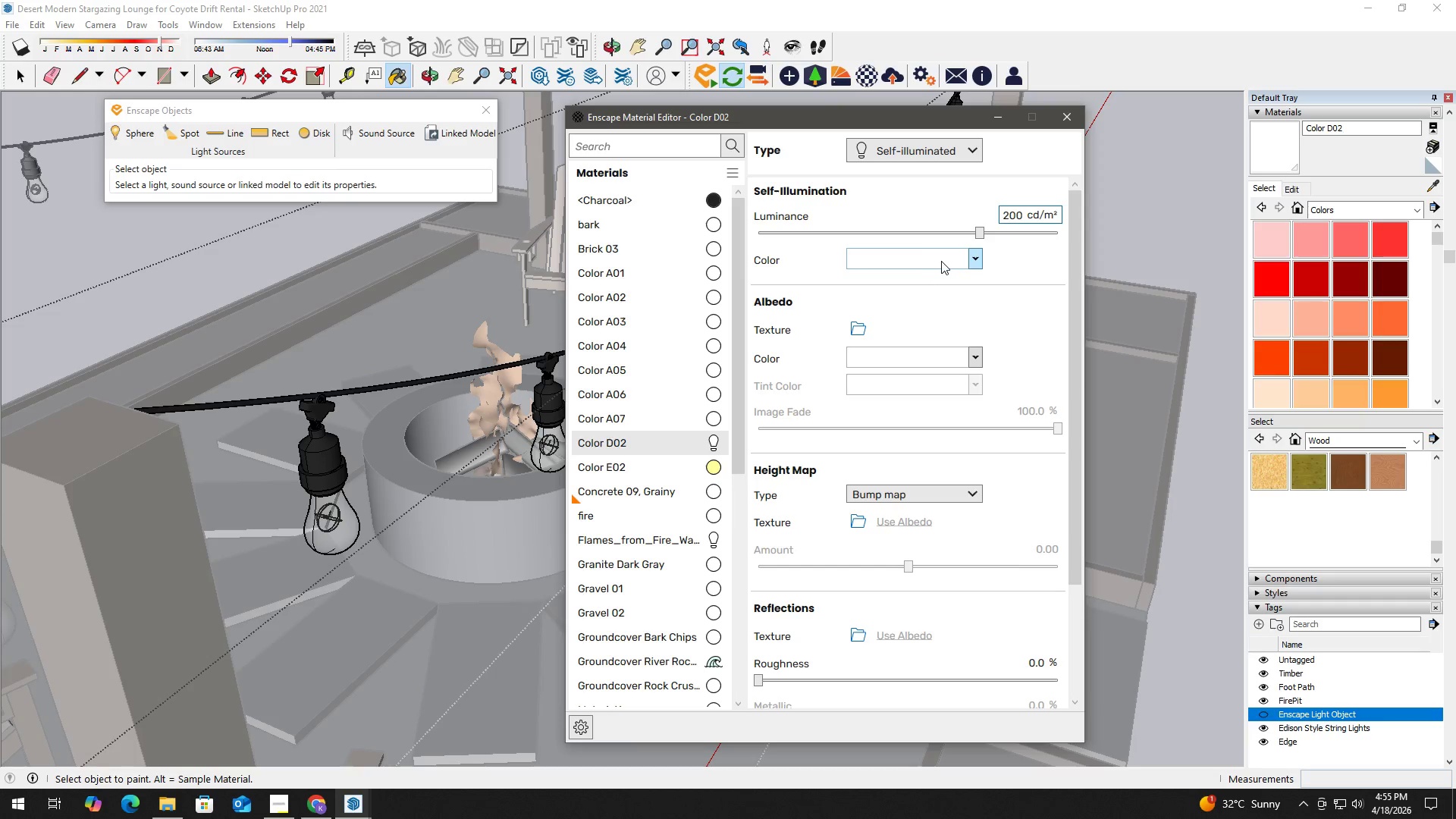 
left_click([941, 260])
 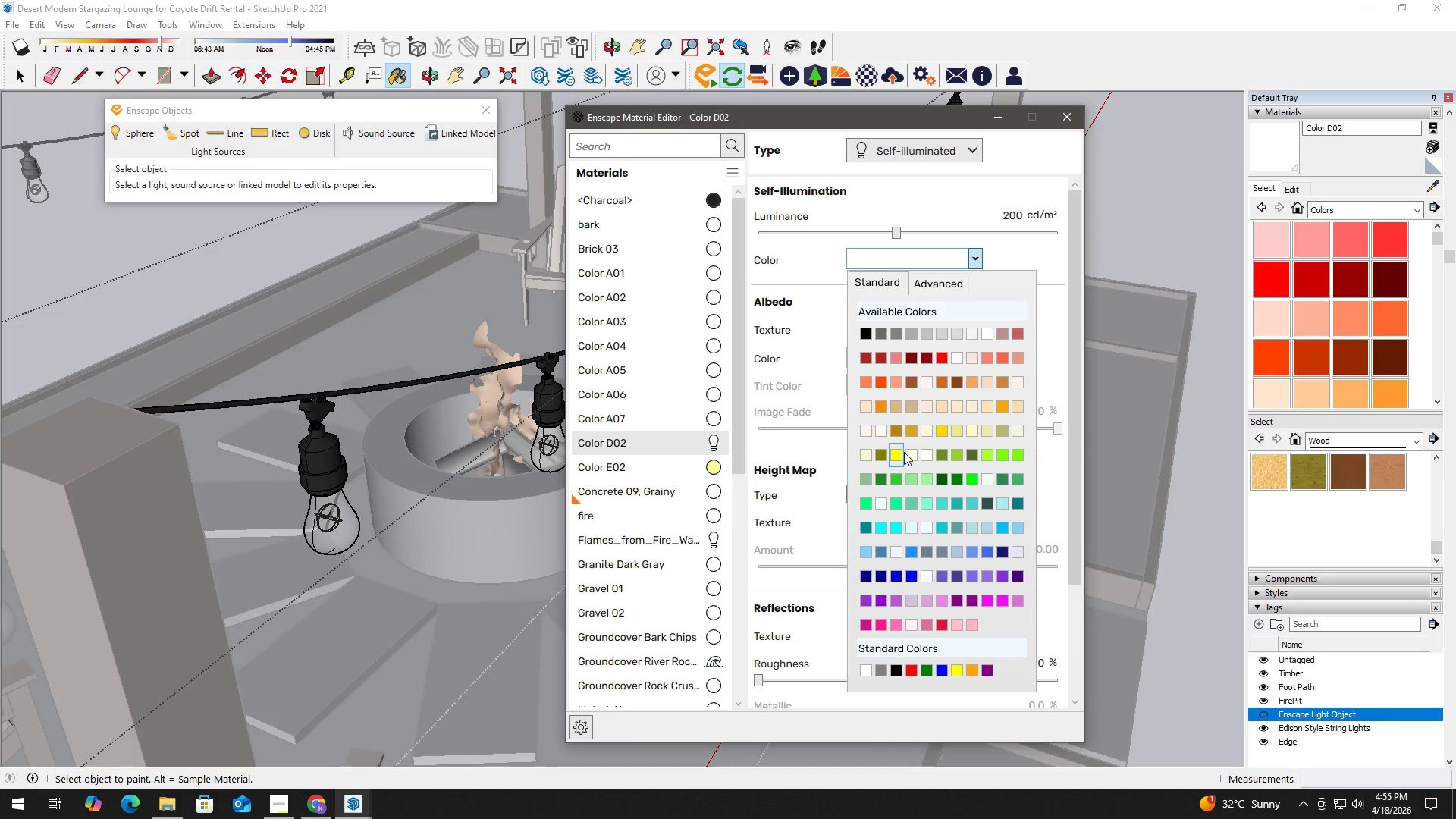 
wait(9.92)
 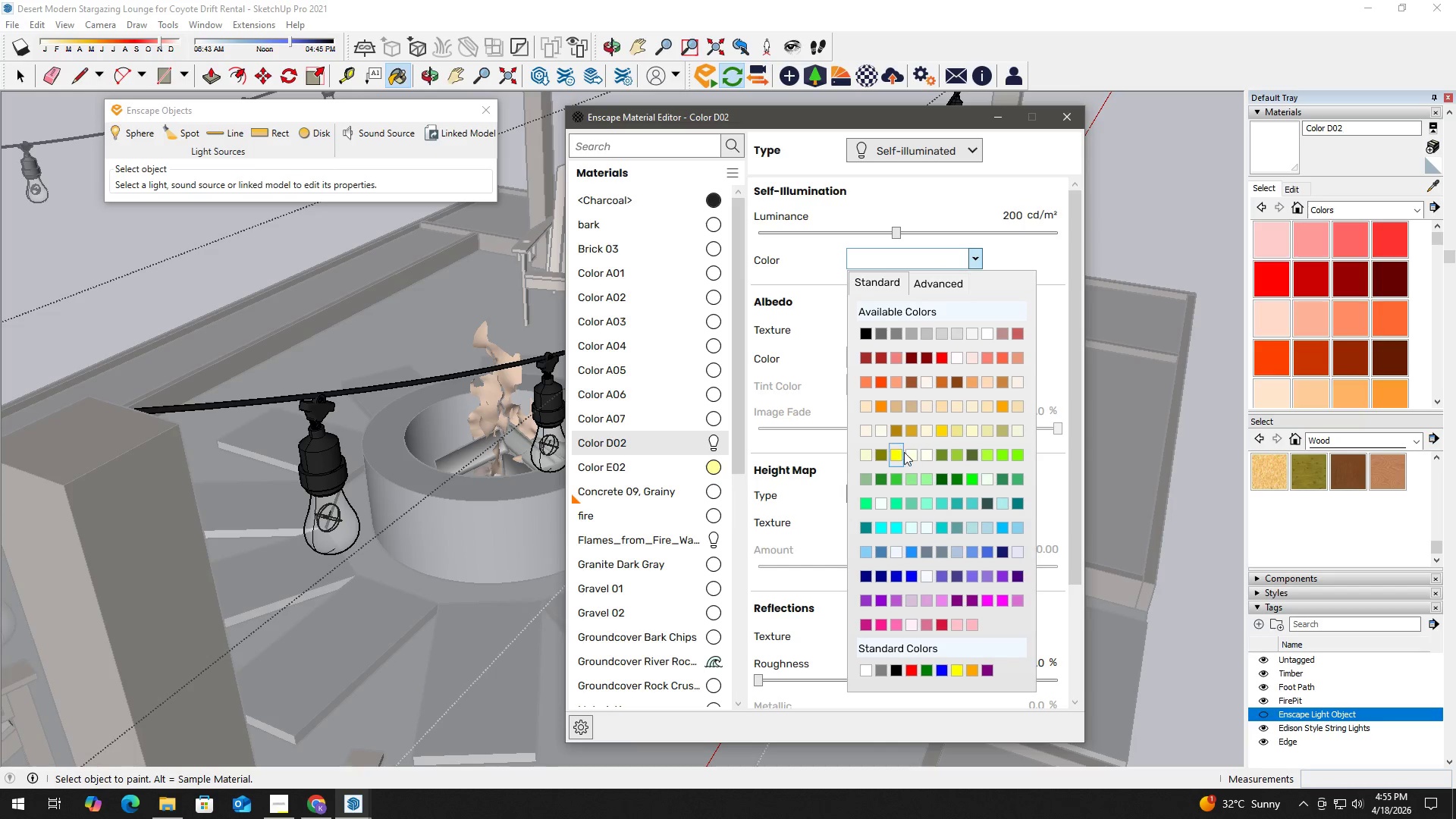 
left_click([908, 458])
 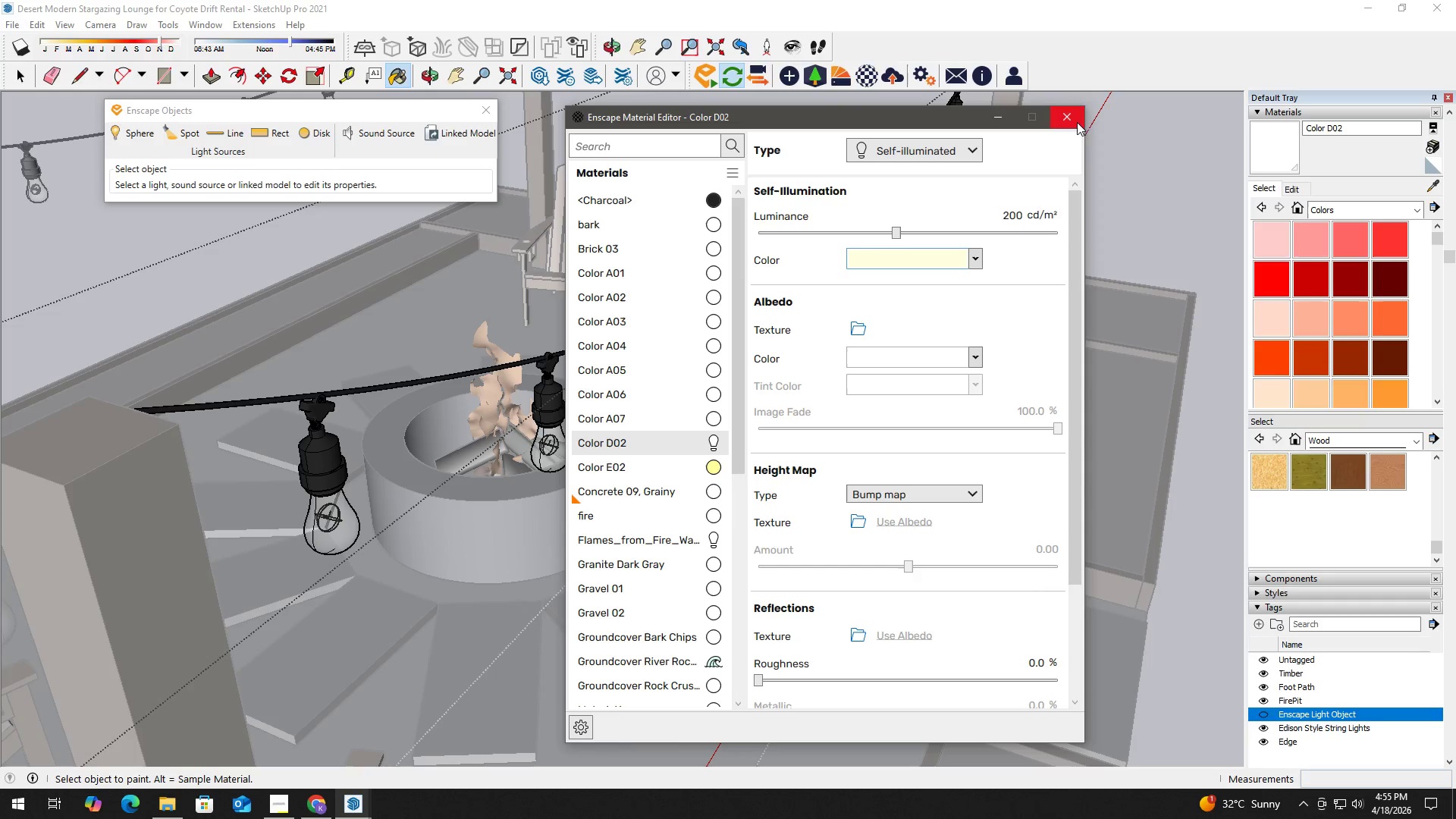 
left_click([1068, 115])
 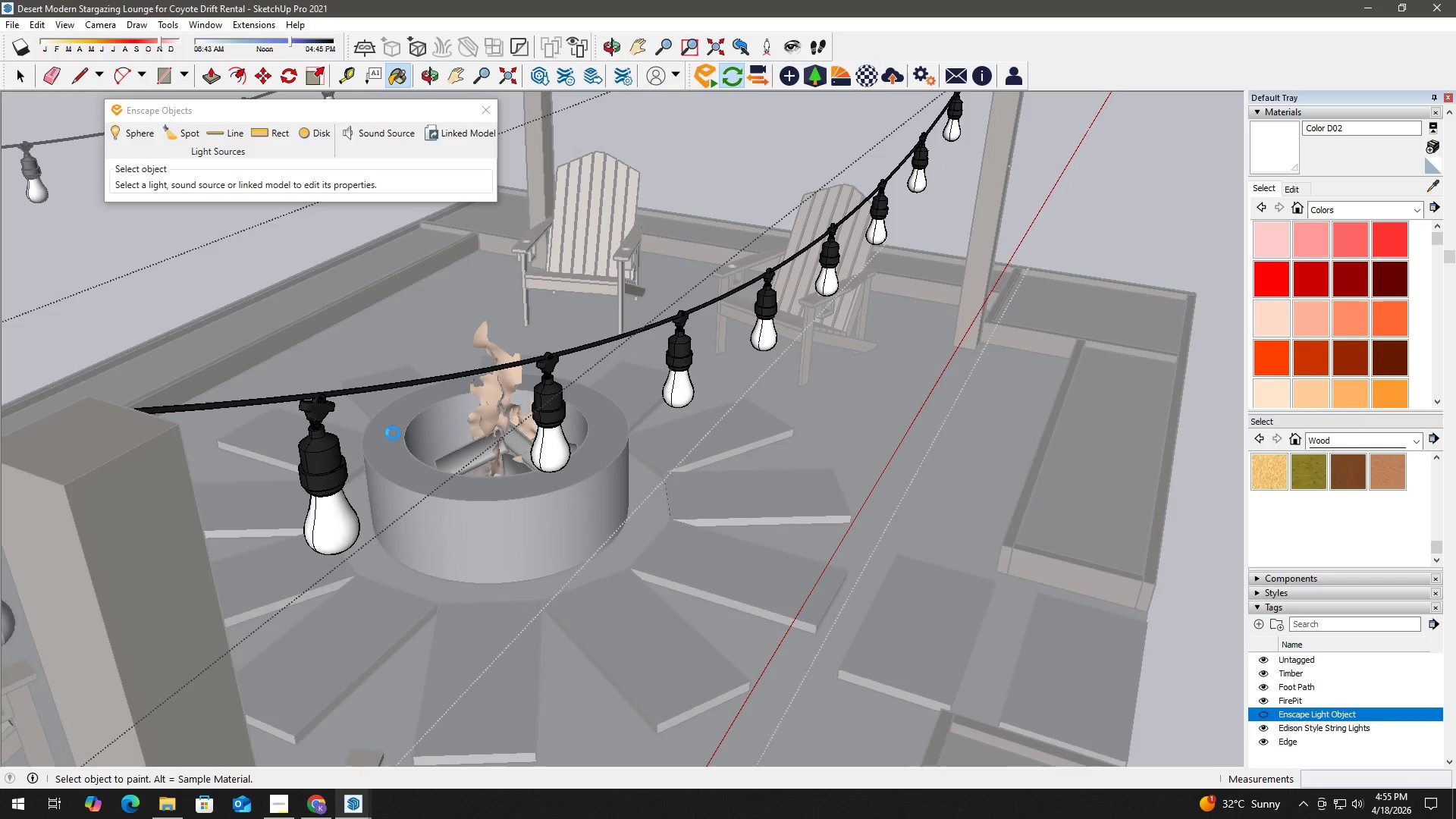 
scroll: coordinate [373, 475], scroll_direction: down, amount: 1.0
 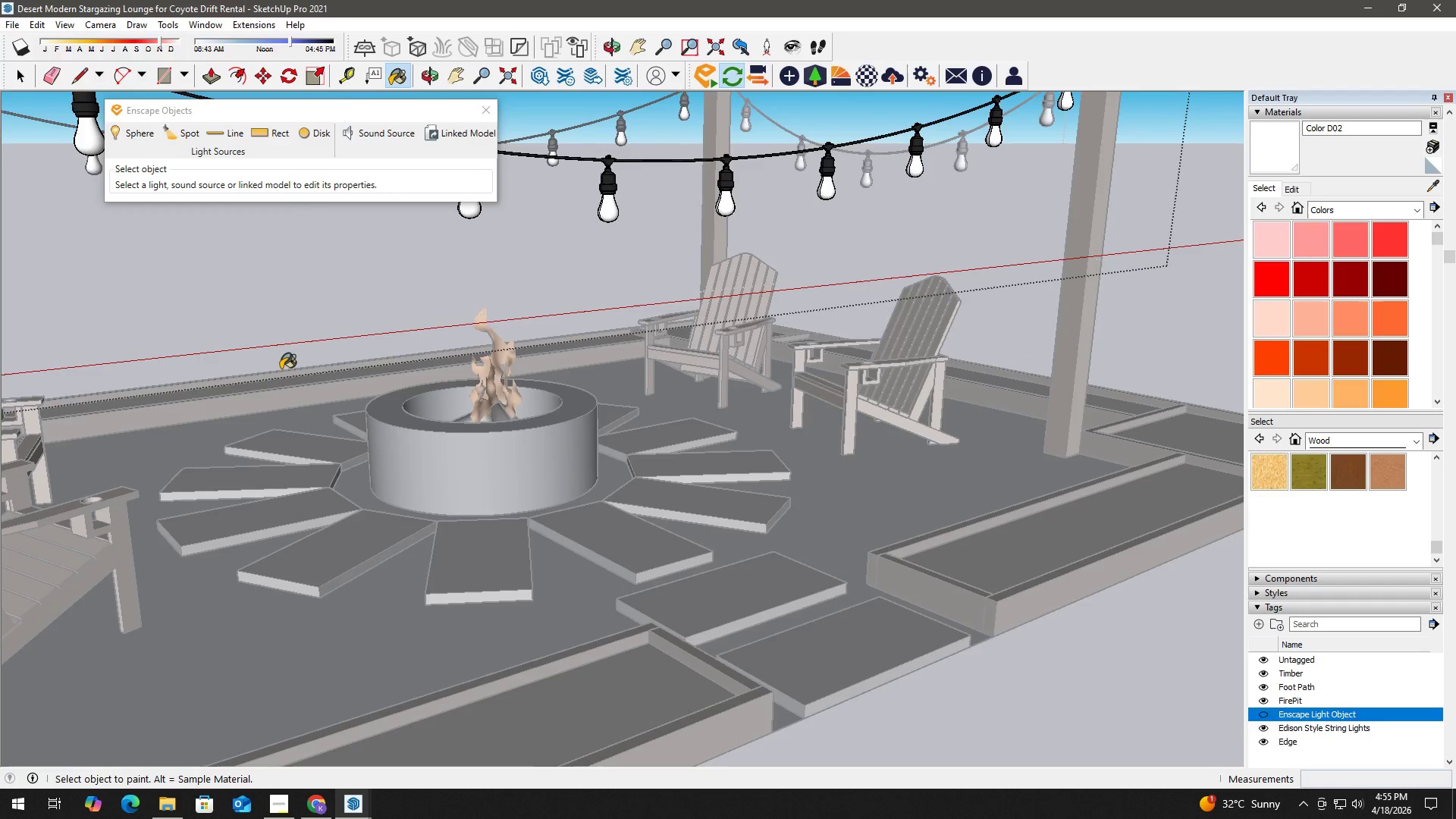 
key(Space)
 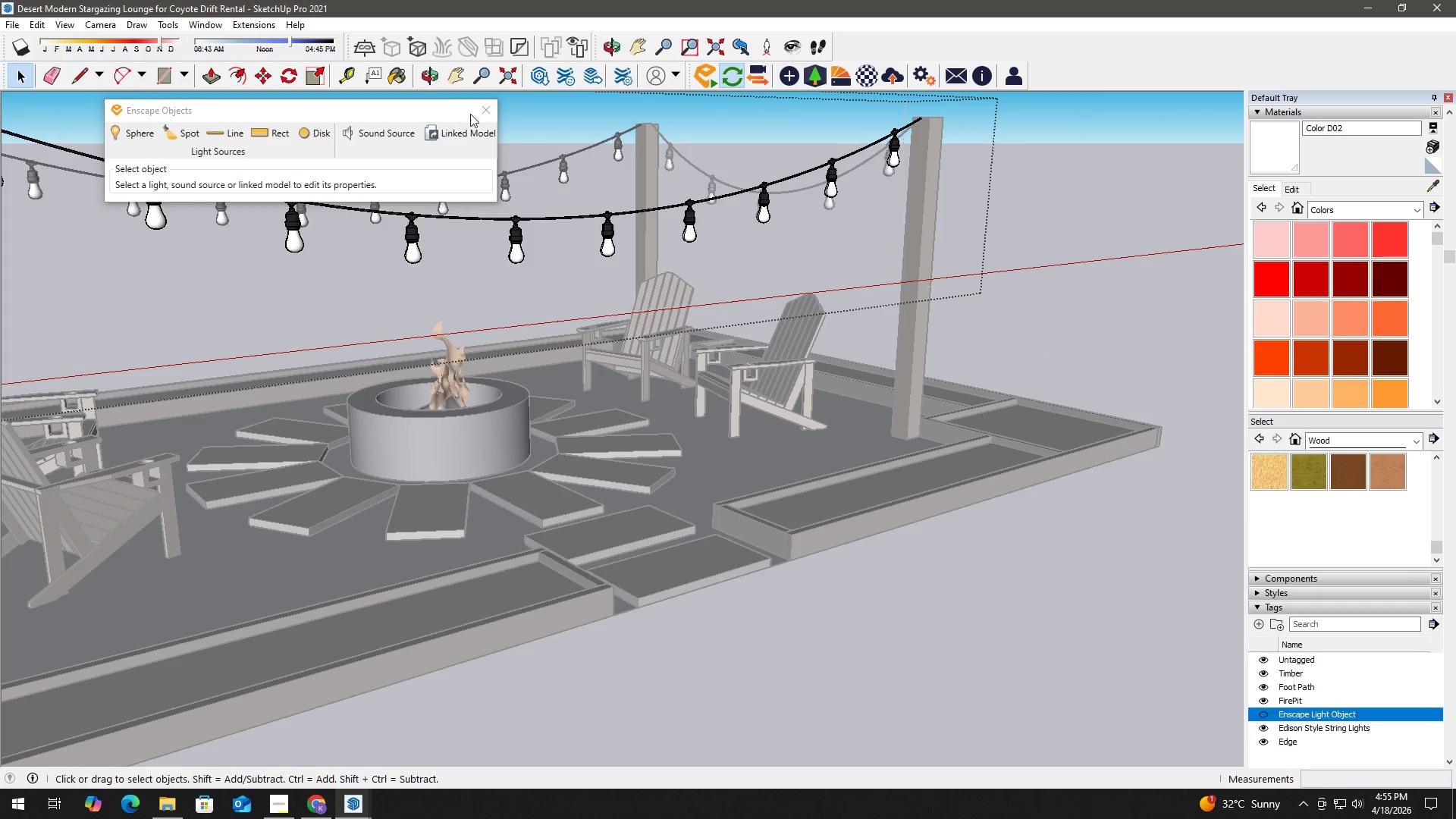 
scroll: coordinate [281, 369], scroll_direction: down, amount: 2.0
 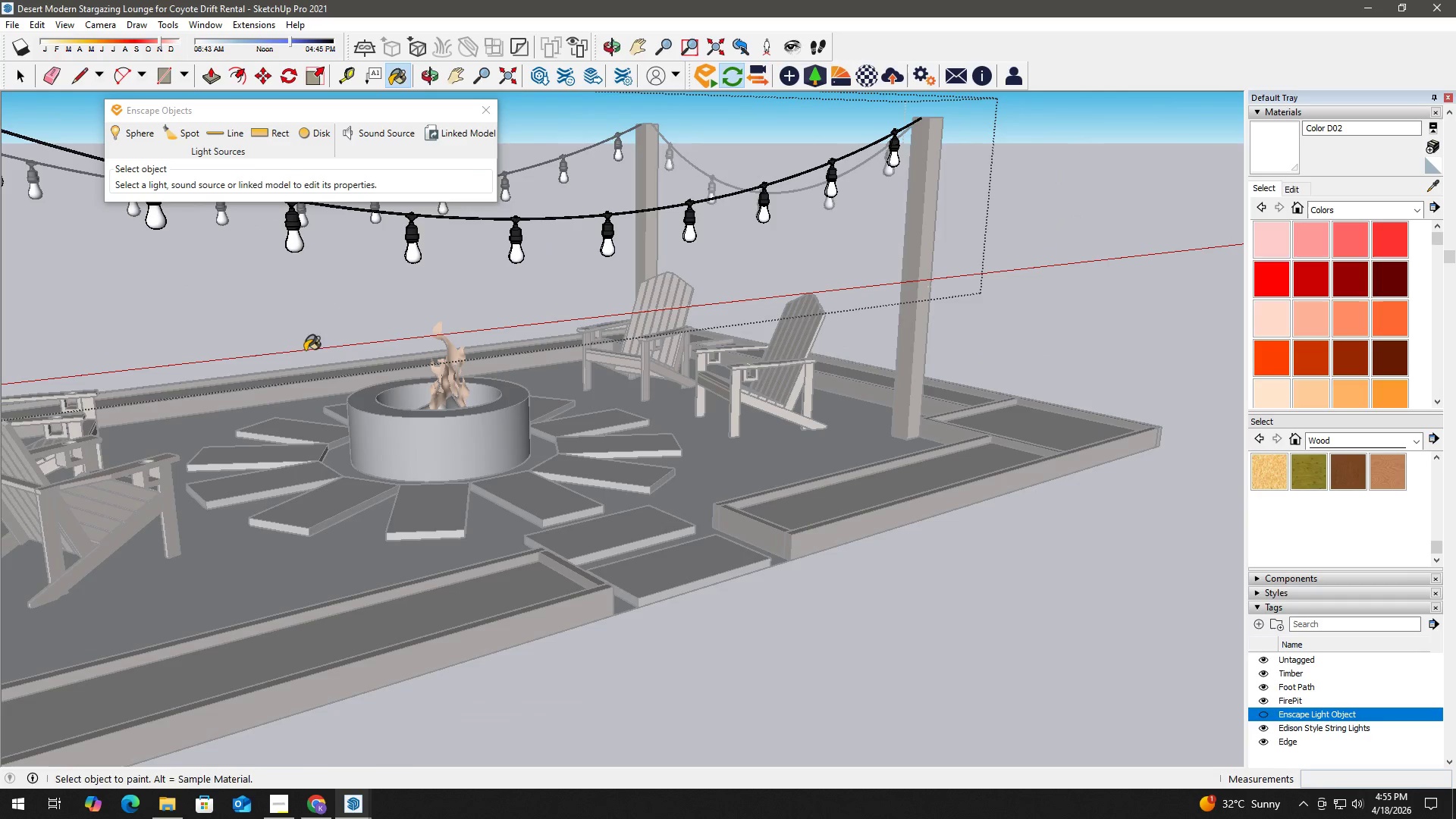 
left_click([481, 113])
 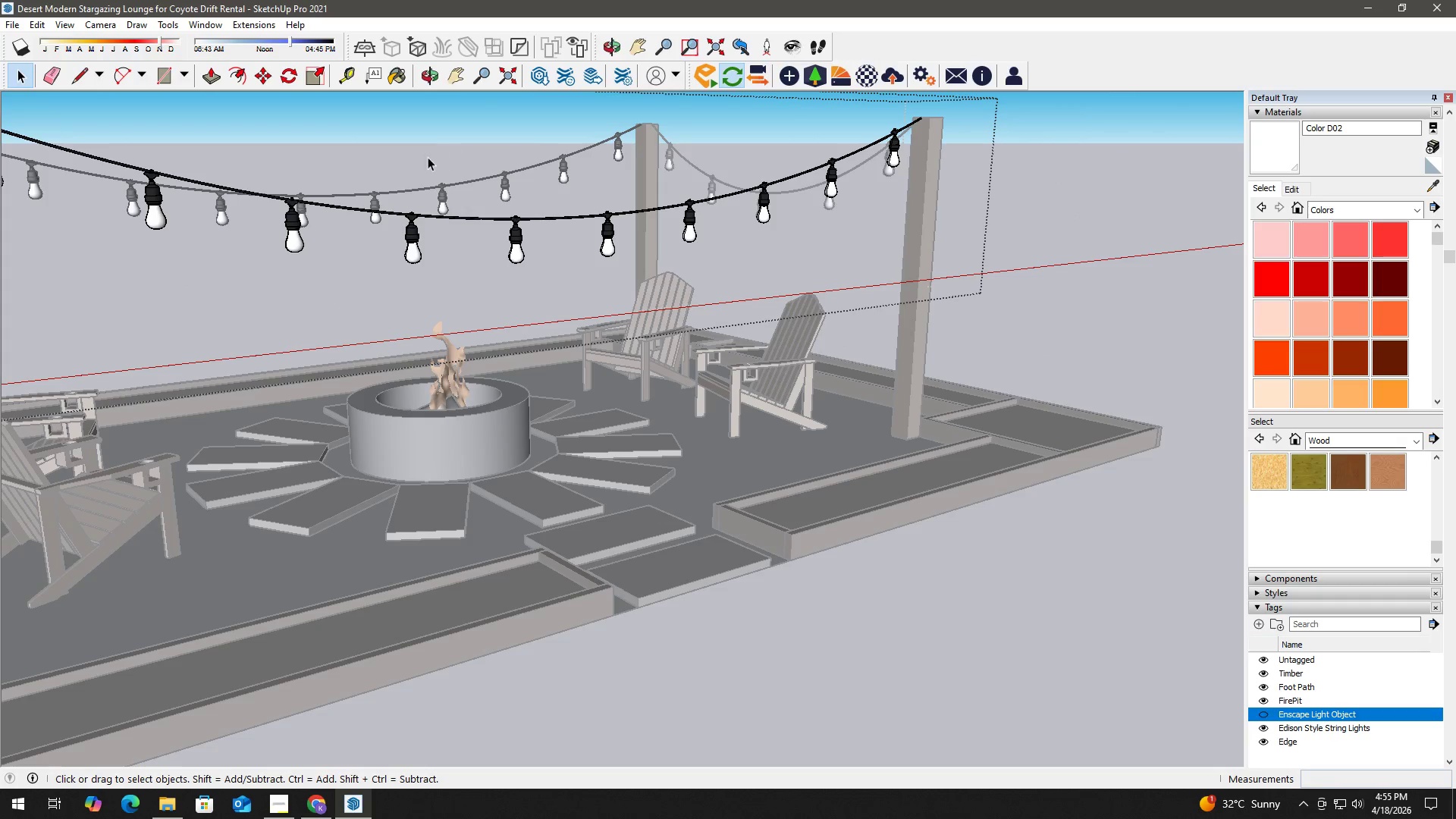 
left_click([384, 143])
 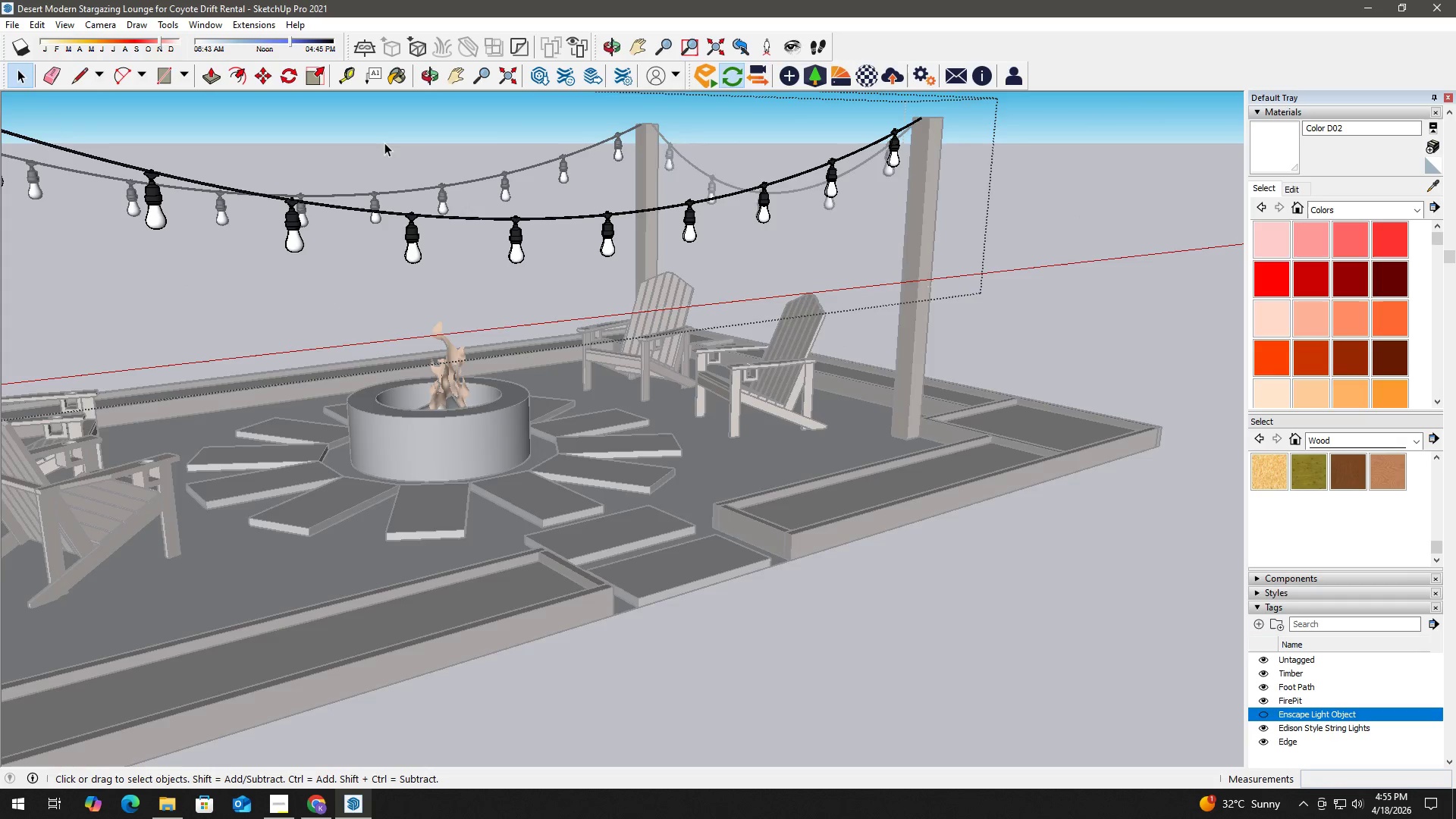 
key(Escape)
 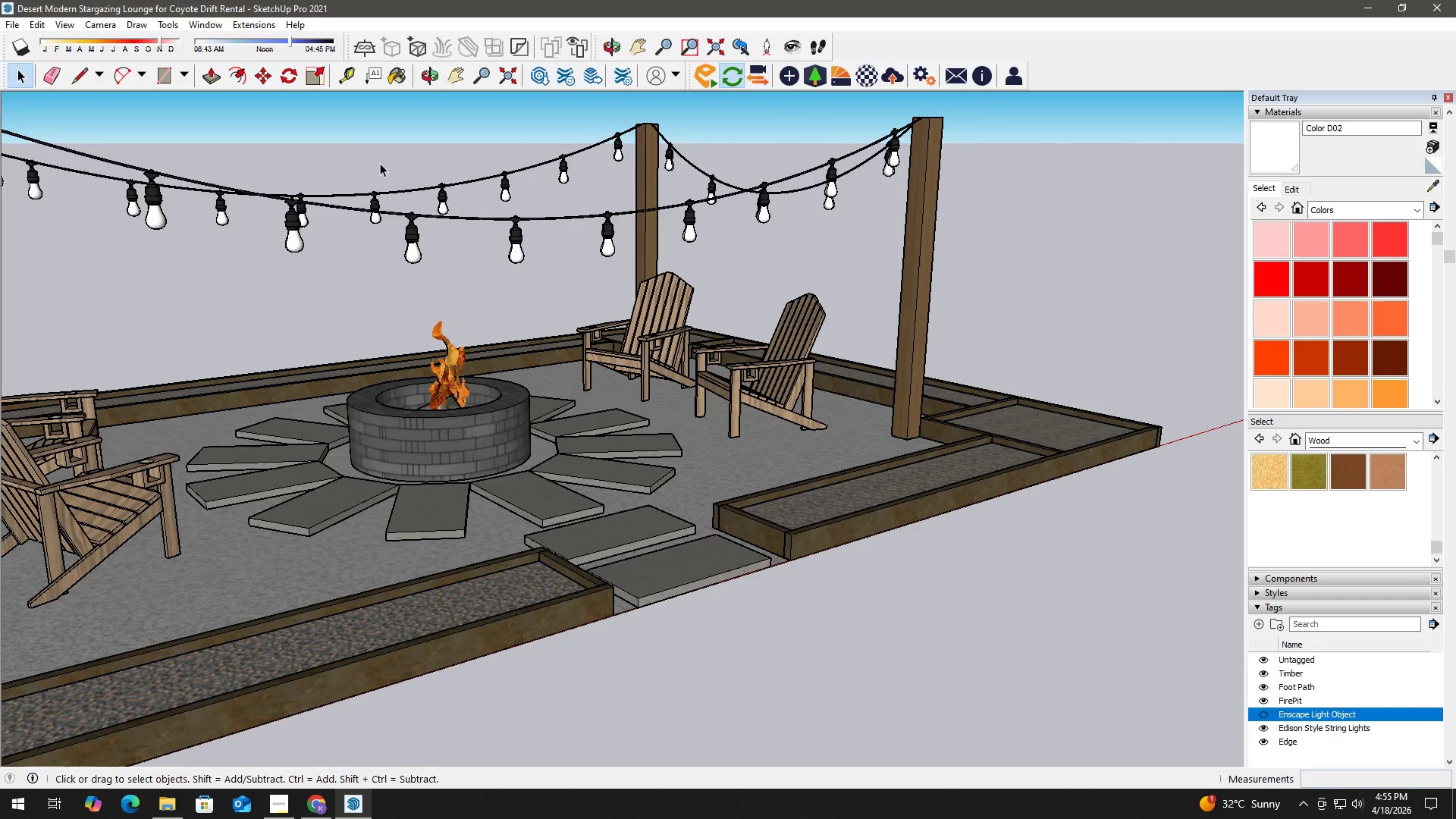 
key(Escape)
 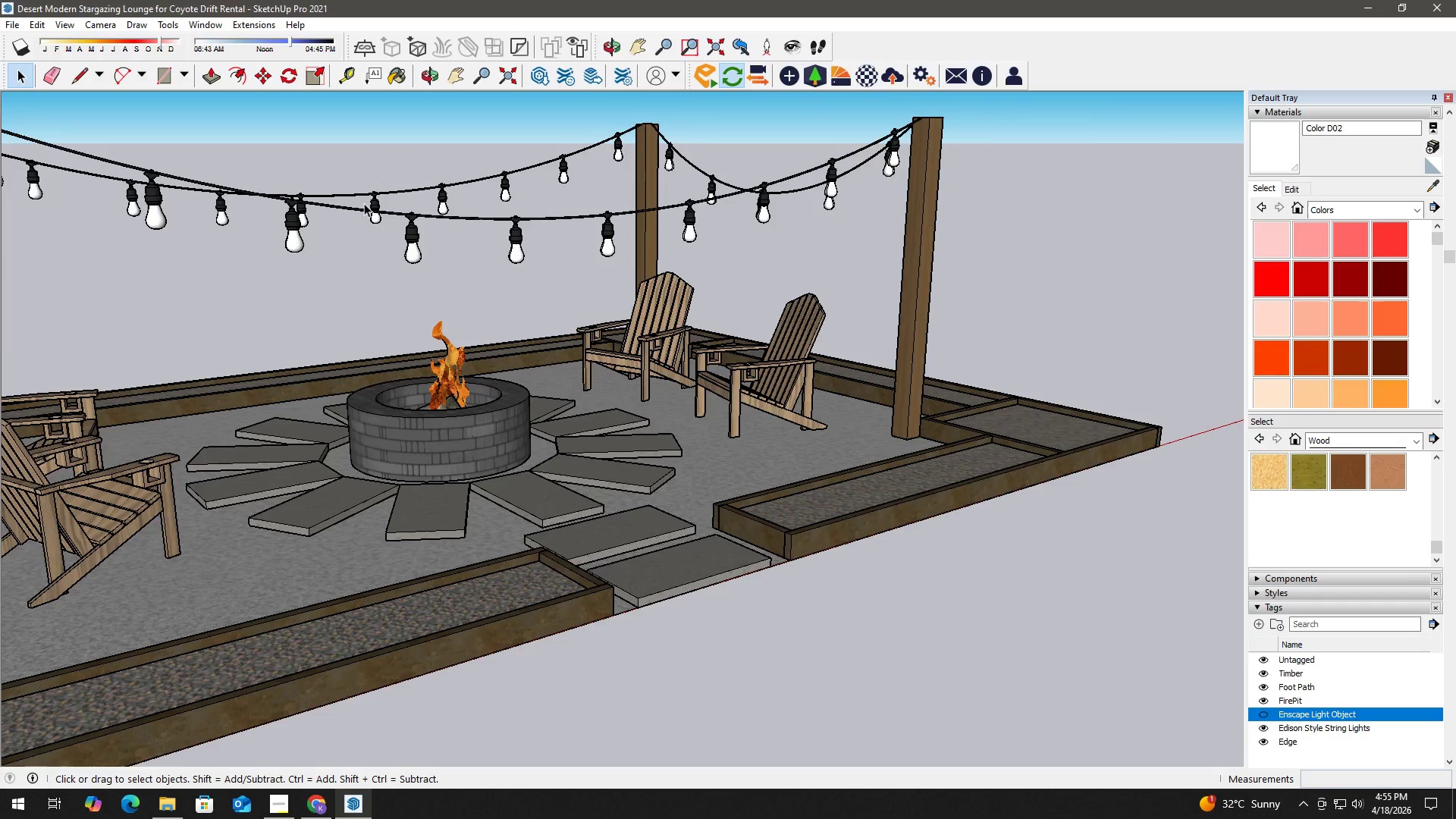 
key(Escape)
 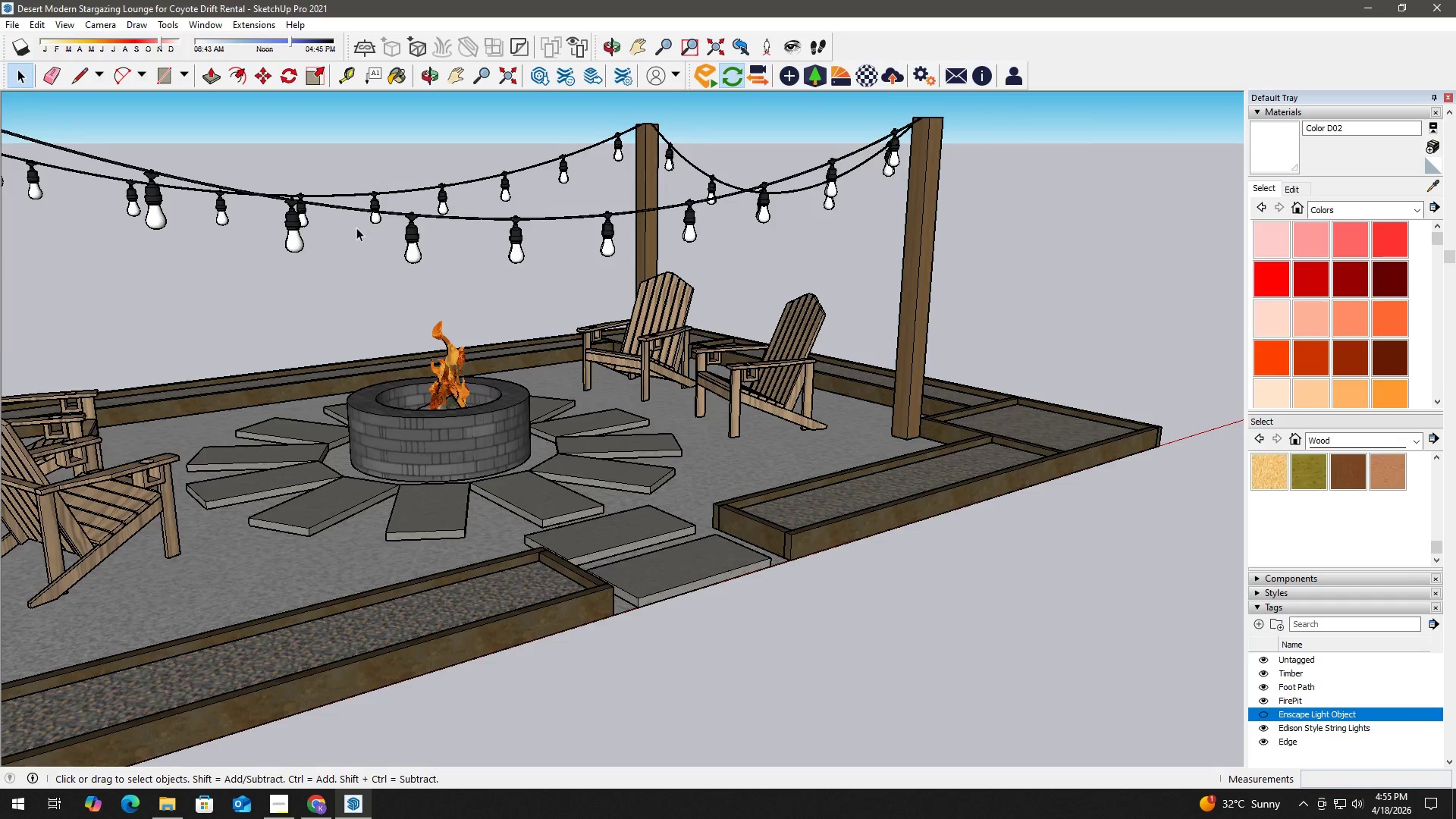 
key(H)
 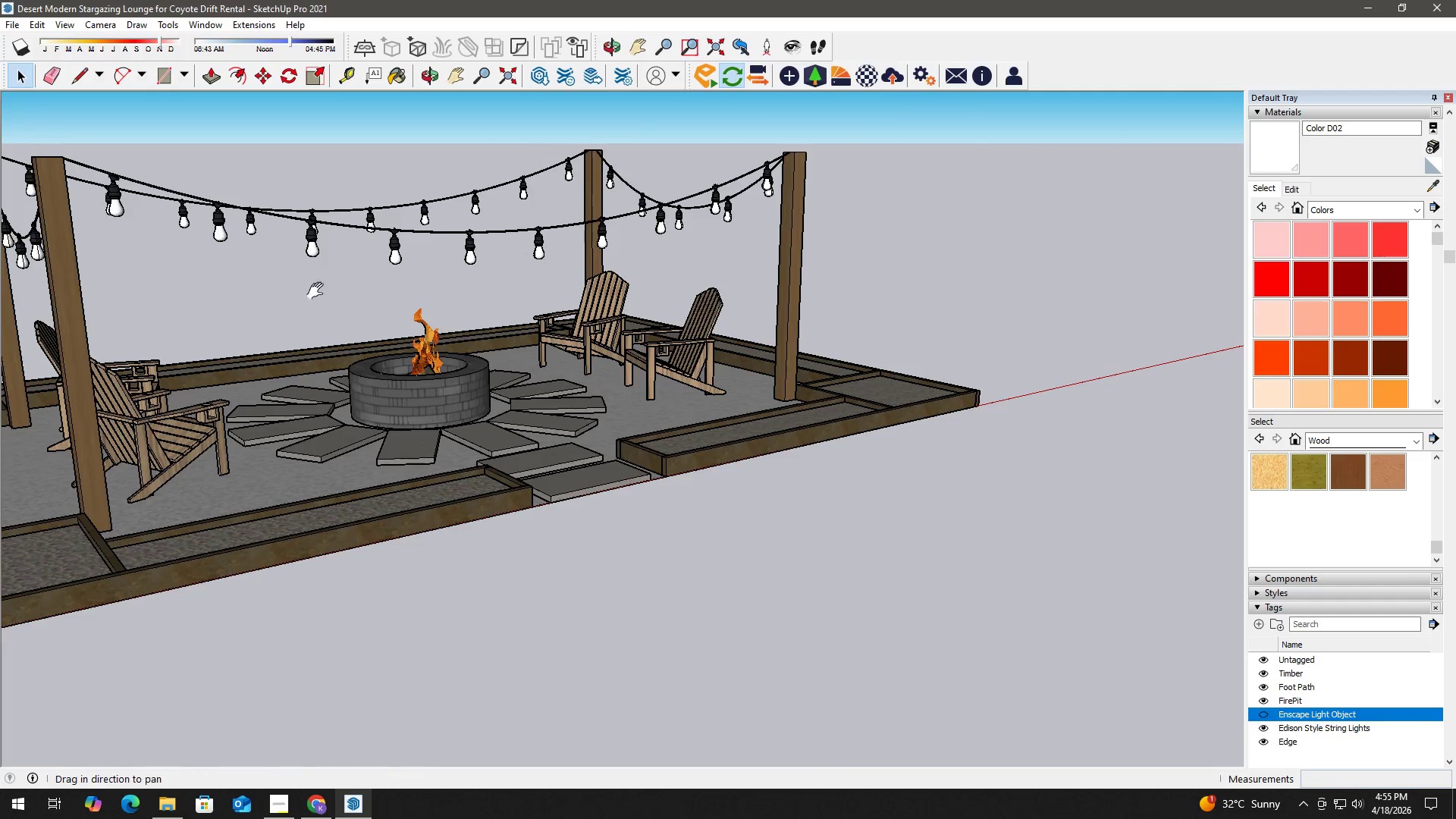 
left_click_drag(start_coordinate=[320, 294], to_coordinate=[703, 310])
 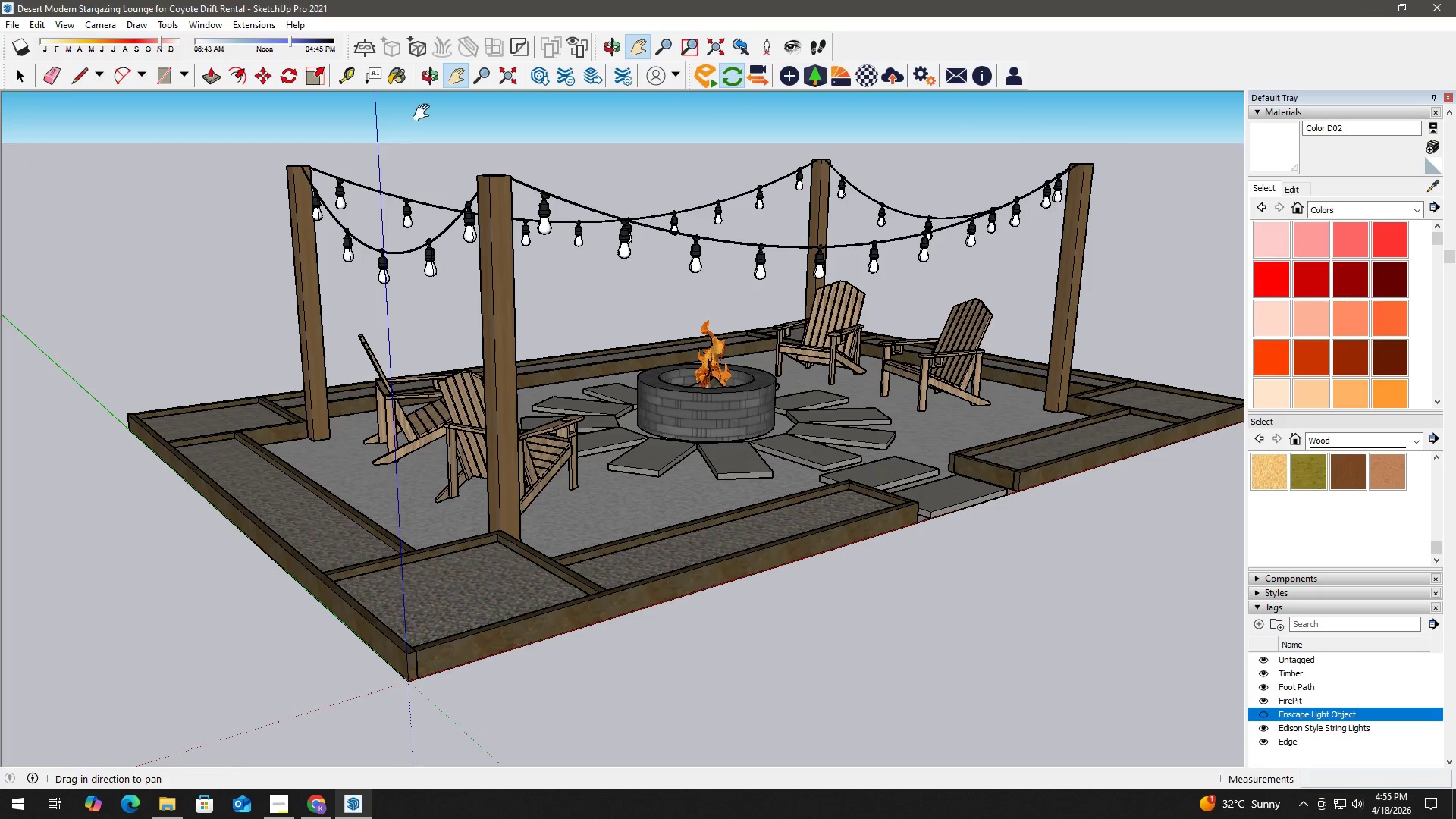 
scroll: coordinate [354, 273], scroll_direction: down, amount: 3.0
 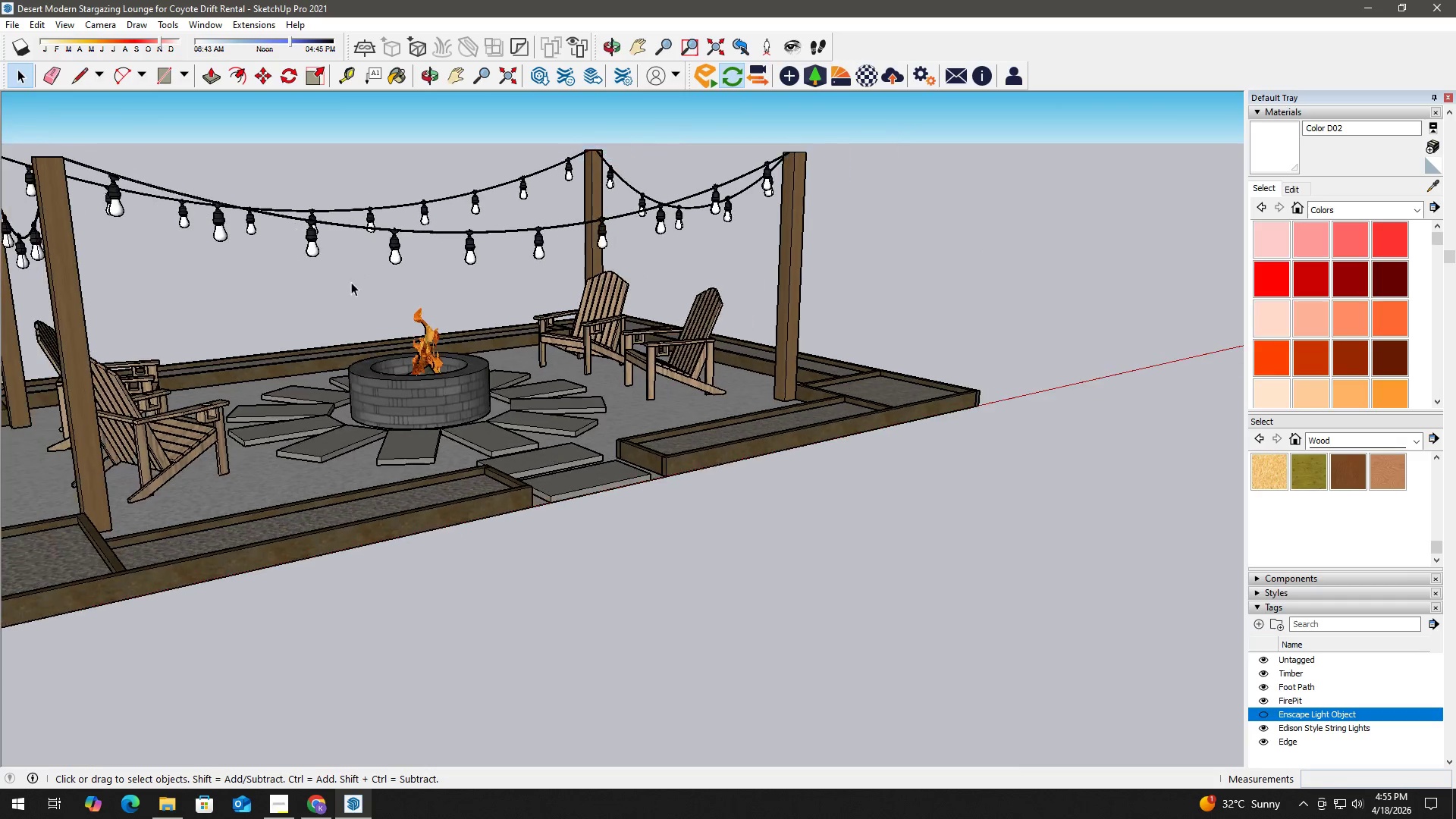 
key(Alt+Tab)
 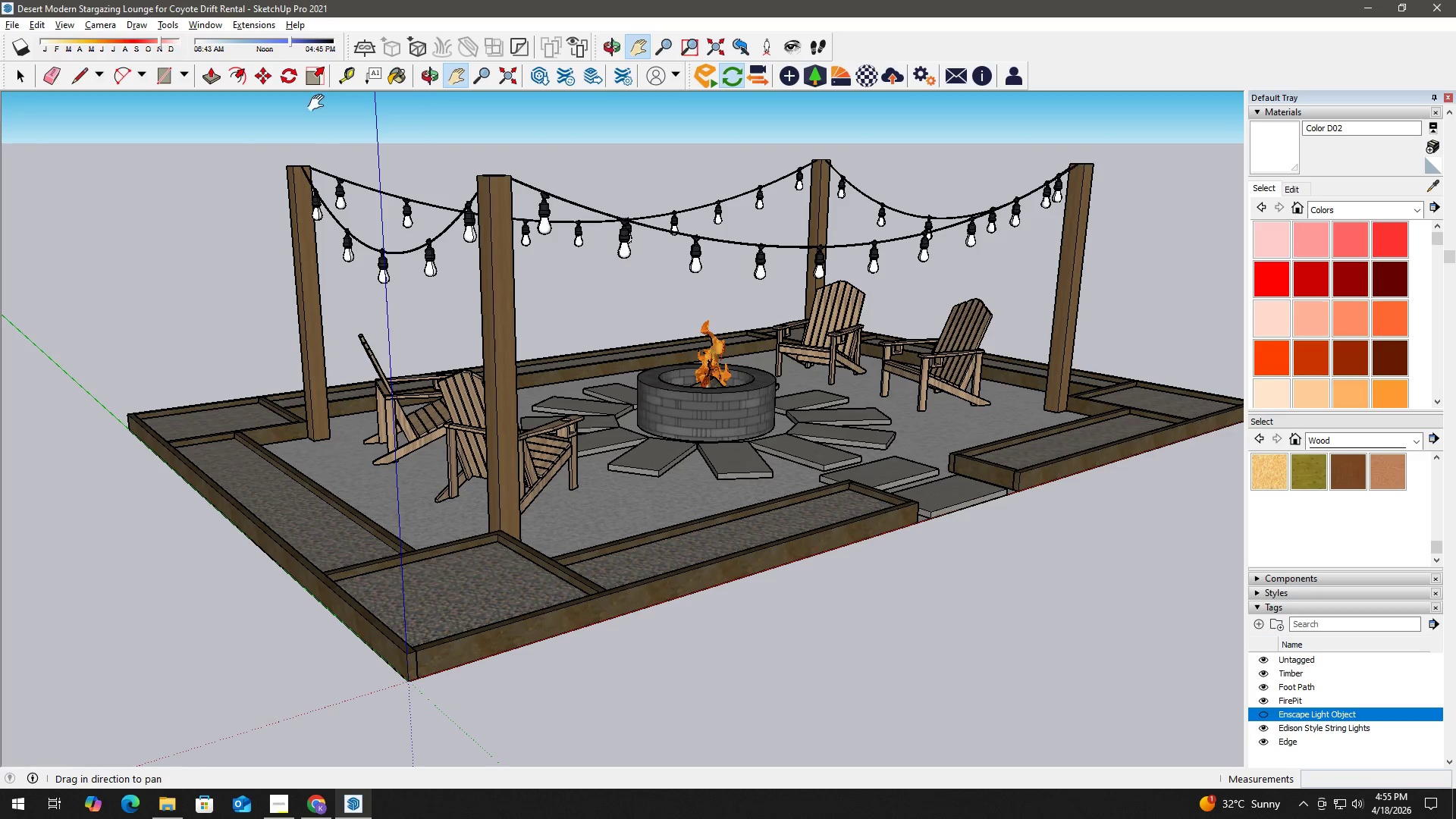 
left_click([256, 18])
 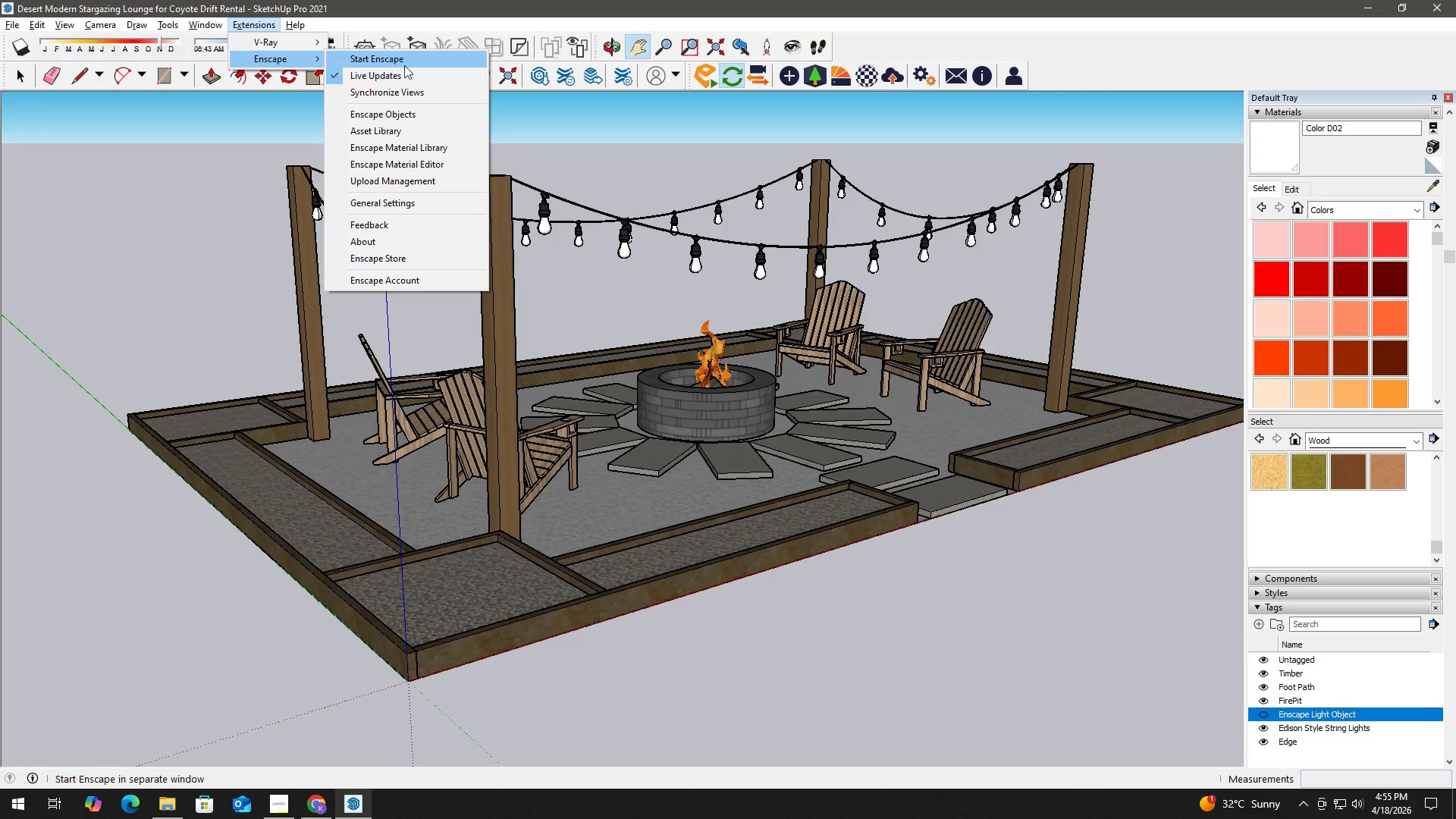 
left_click([411, 58])
 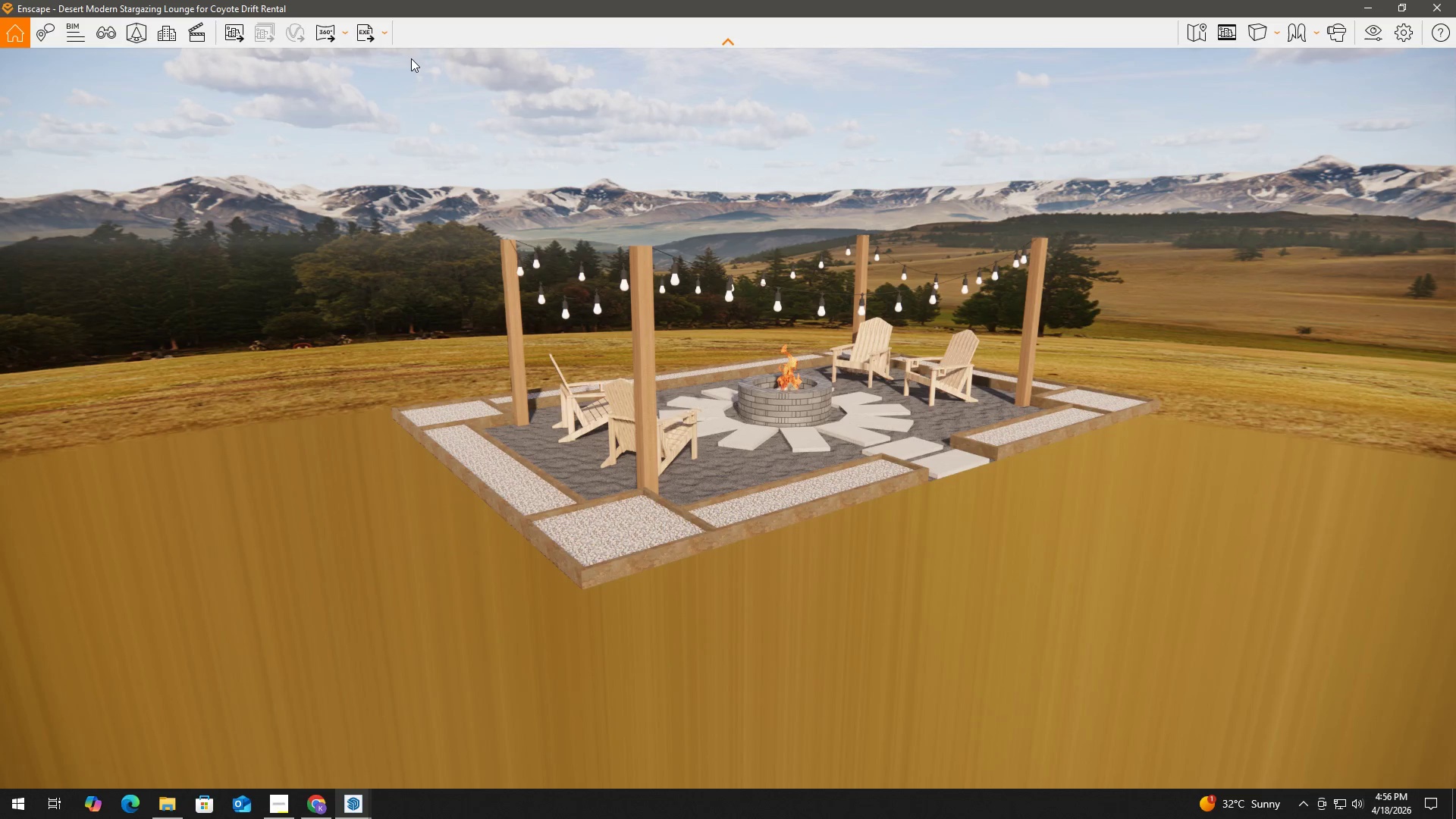 
wait(36.3)
 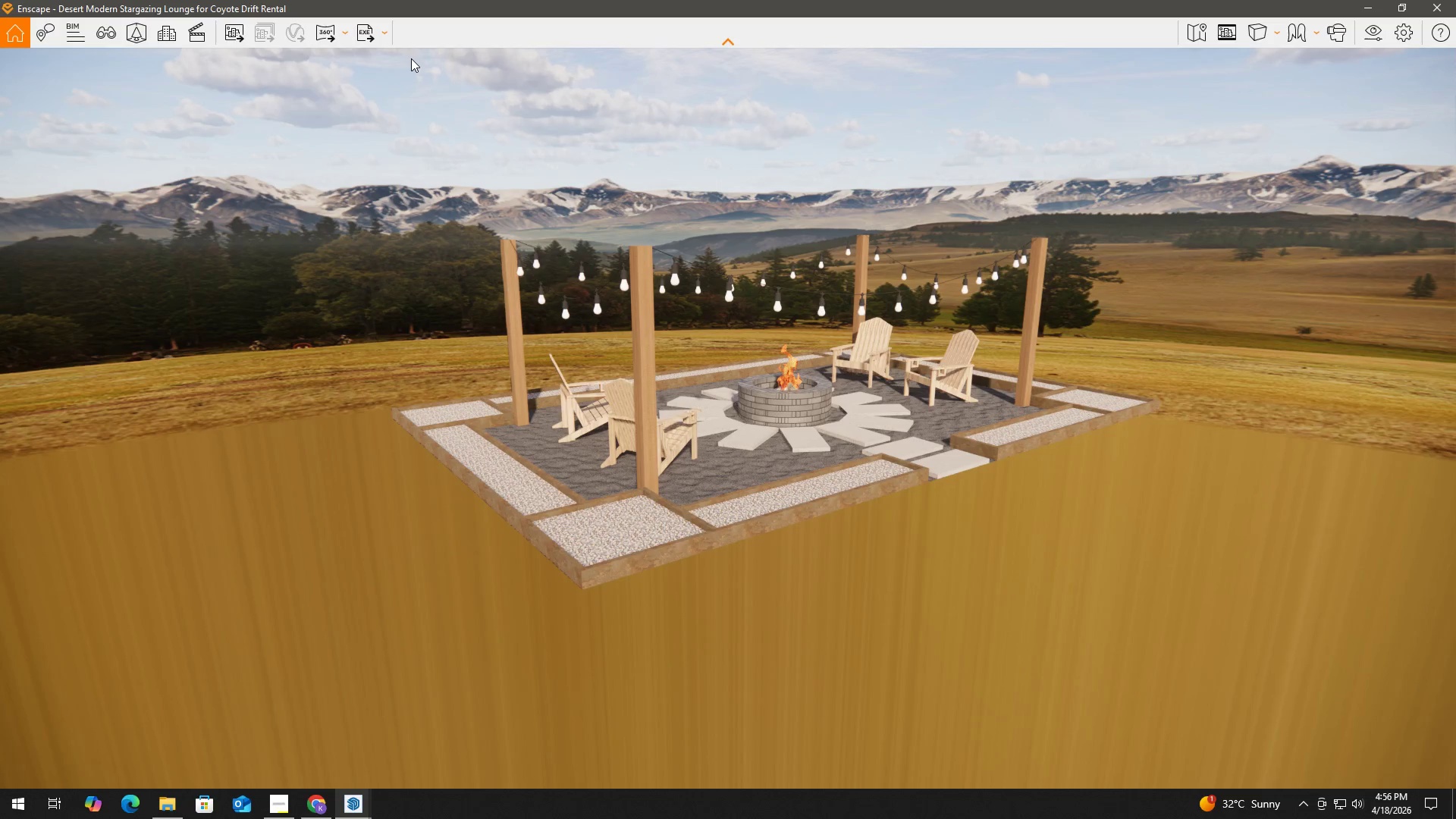 
hold_key(key=D, duration=2.64)
 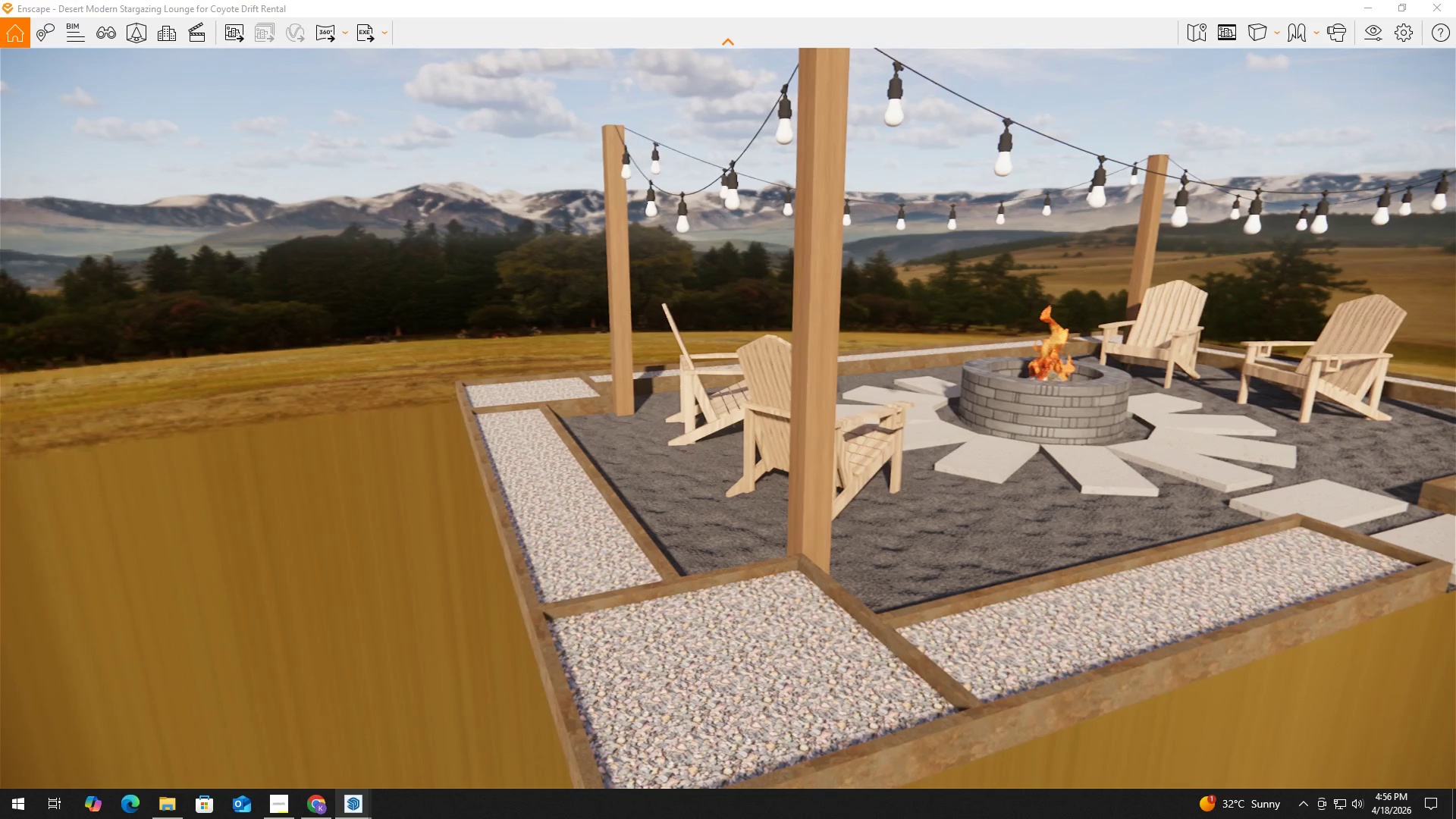 
hold_key(key=W, duration=1.49)
 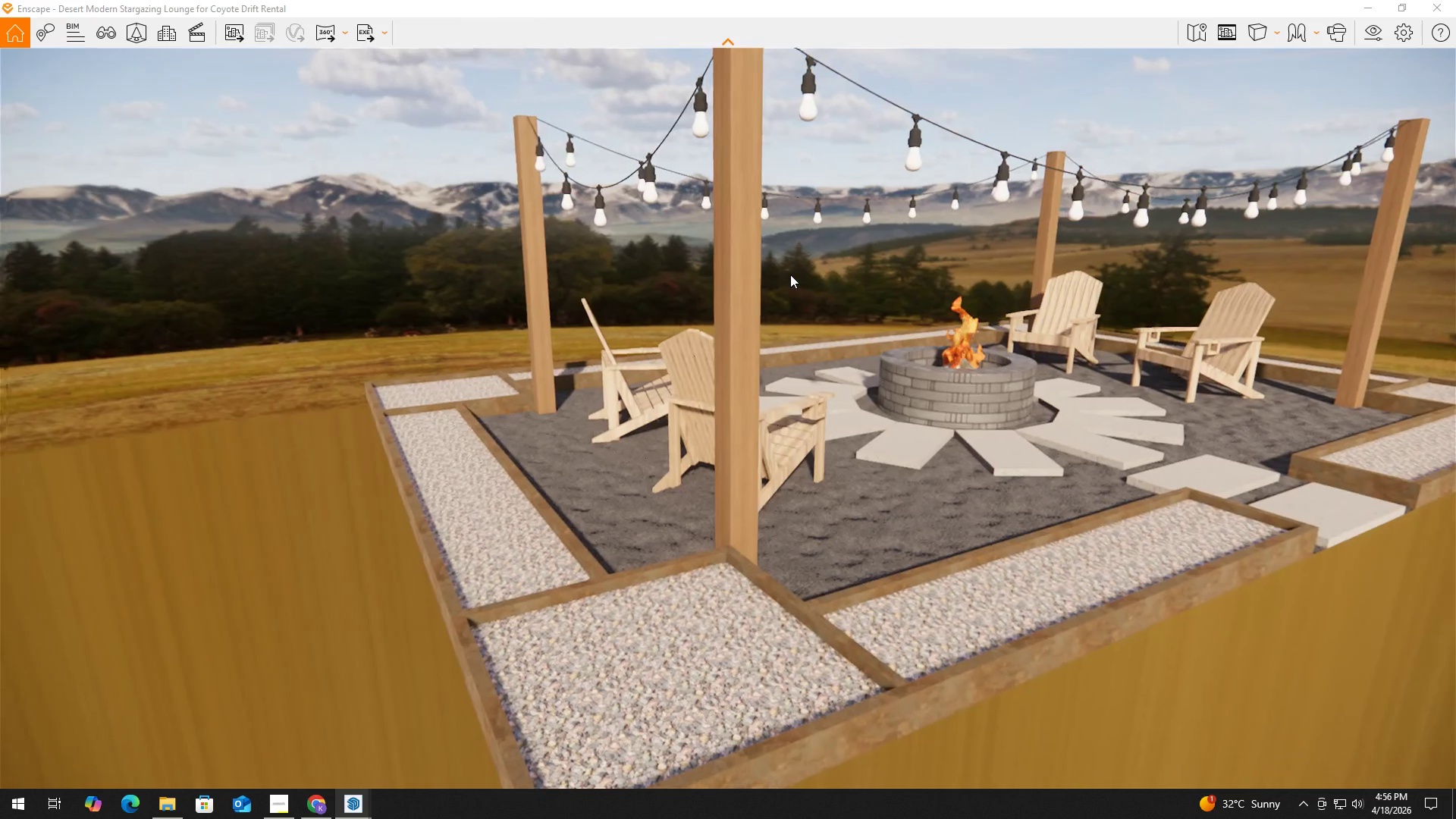 
hold_key(key=ShiftLeft, duration=0.45)
 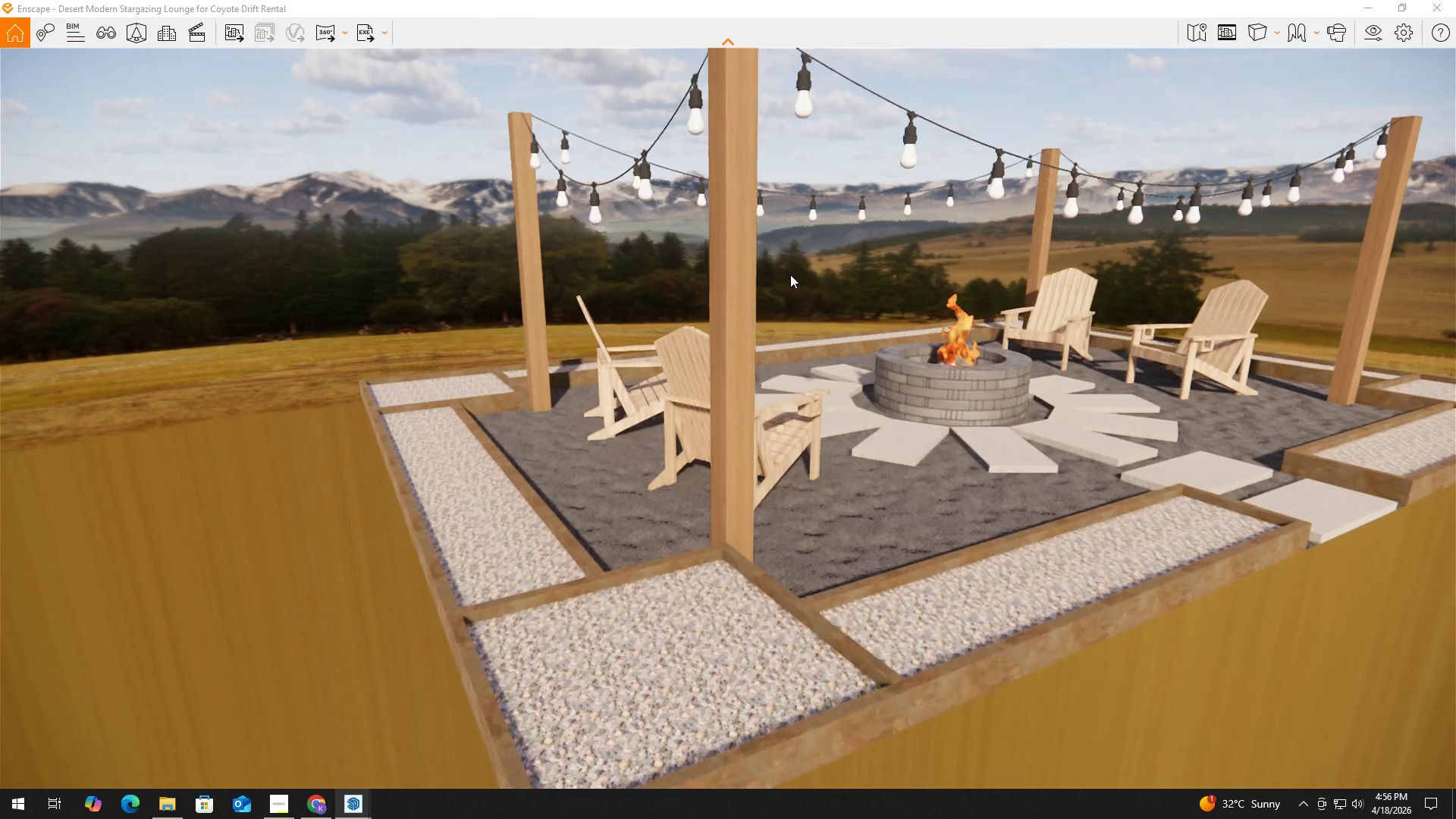 
hold_key(key=ShiftLeft, duration=0.58)
 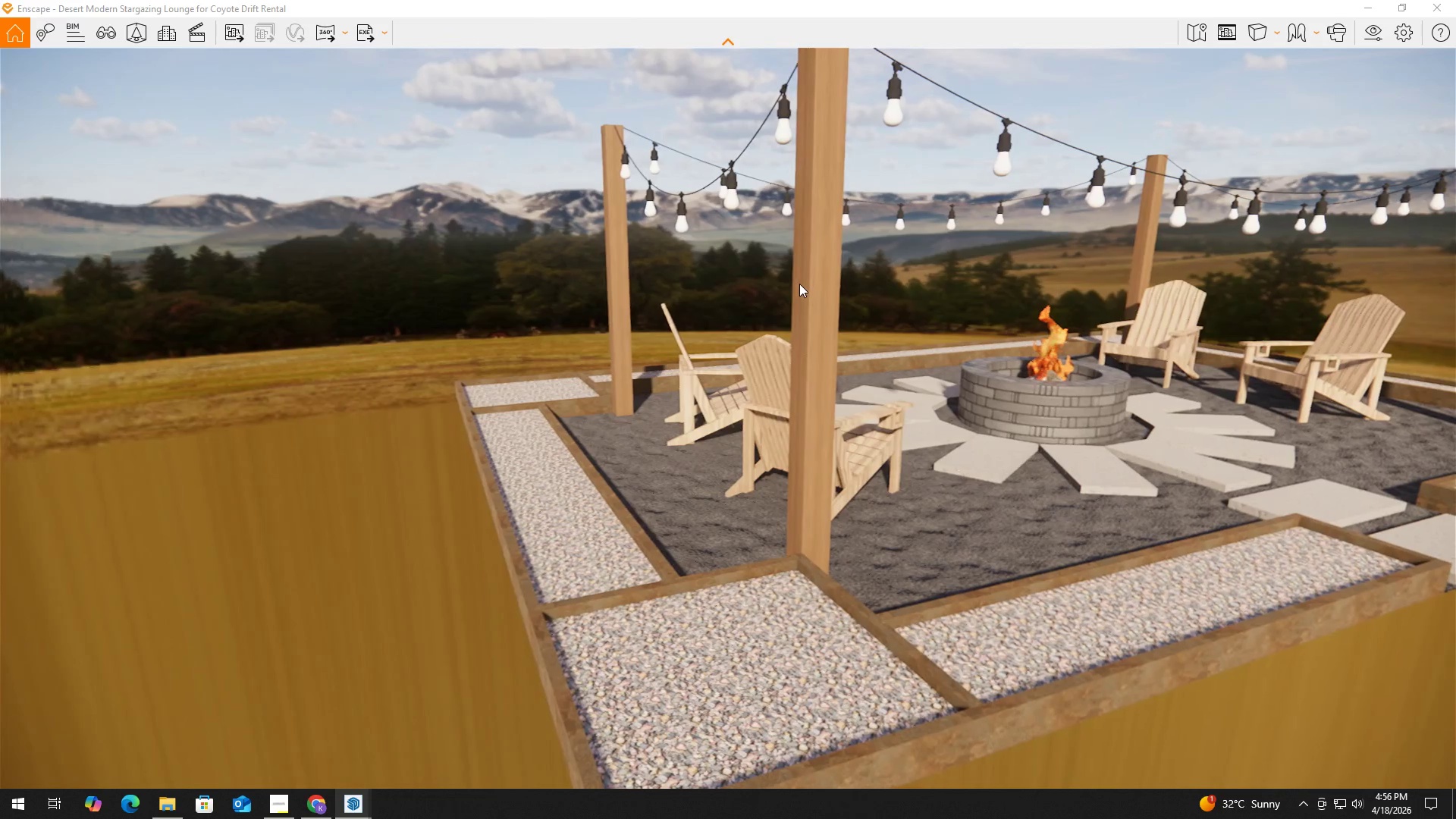 
hold_key(key=ShiftLeft, duration=1.5)
right_click([799, 284])
 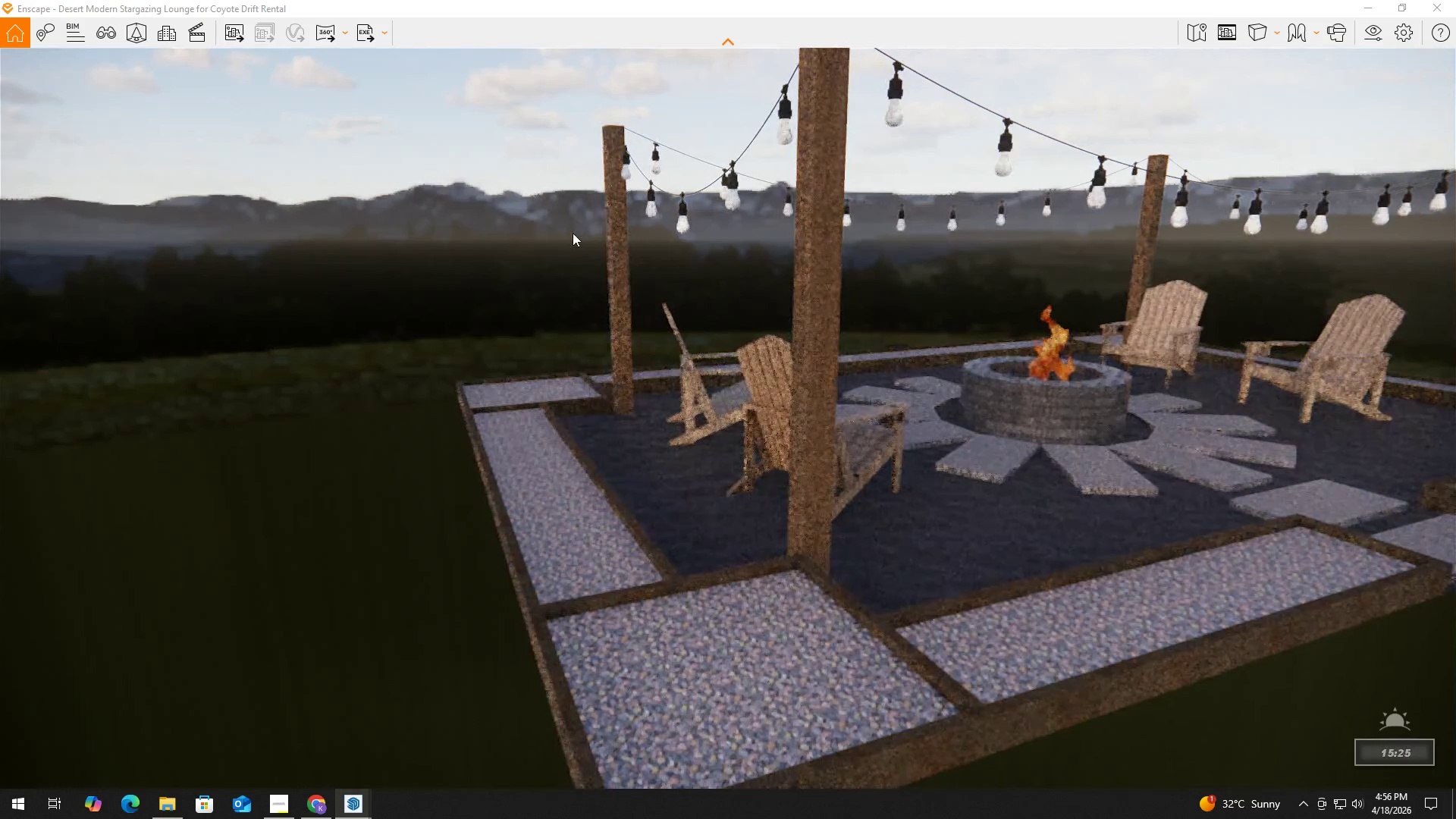 
hold_key(key=ShiftLeft, duration=1.51)
 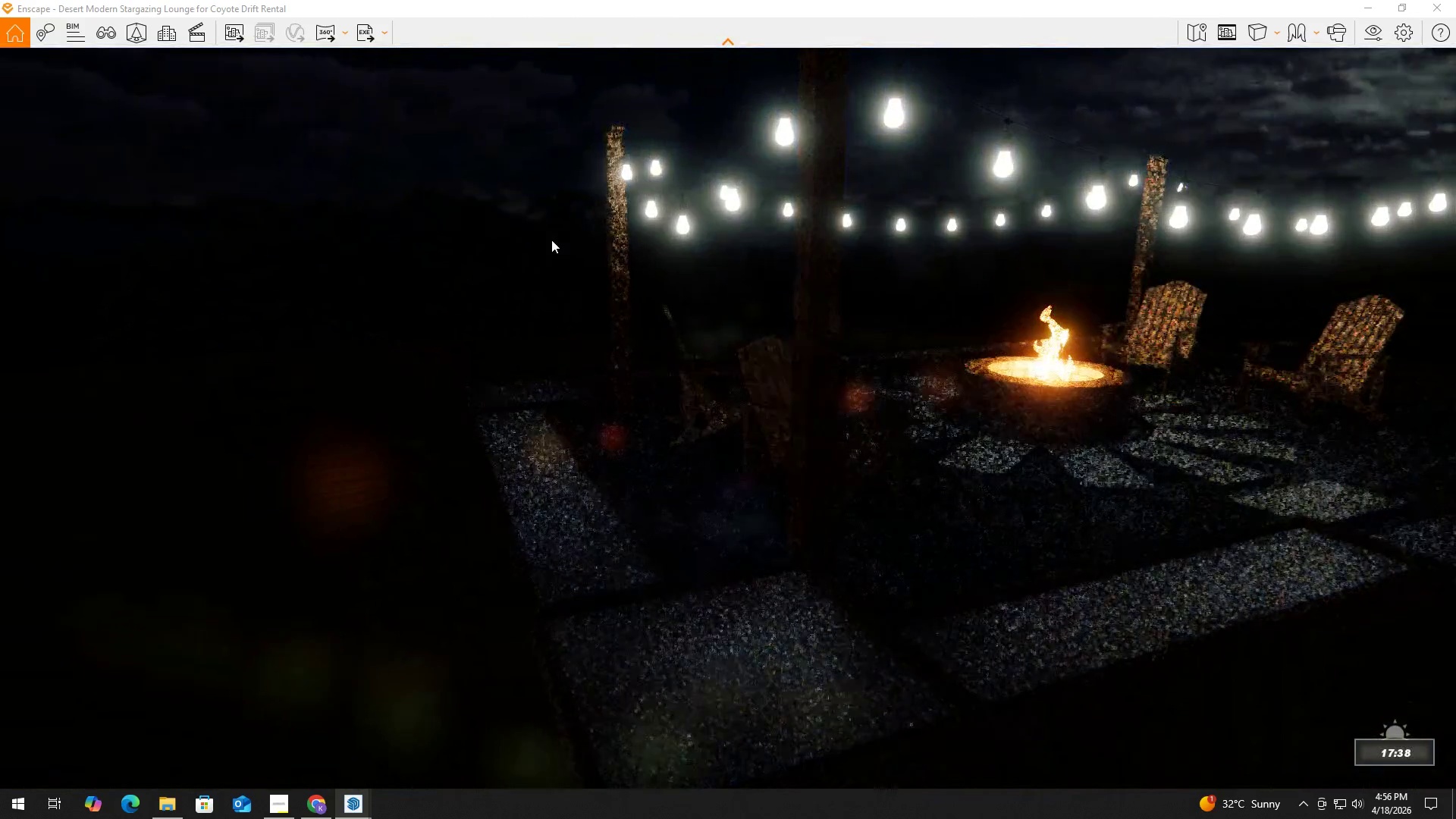 
hold_key(key=ShiftLeft, duration=0.97)
 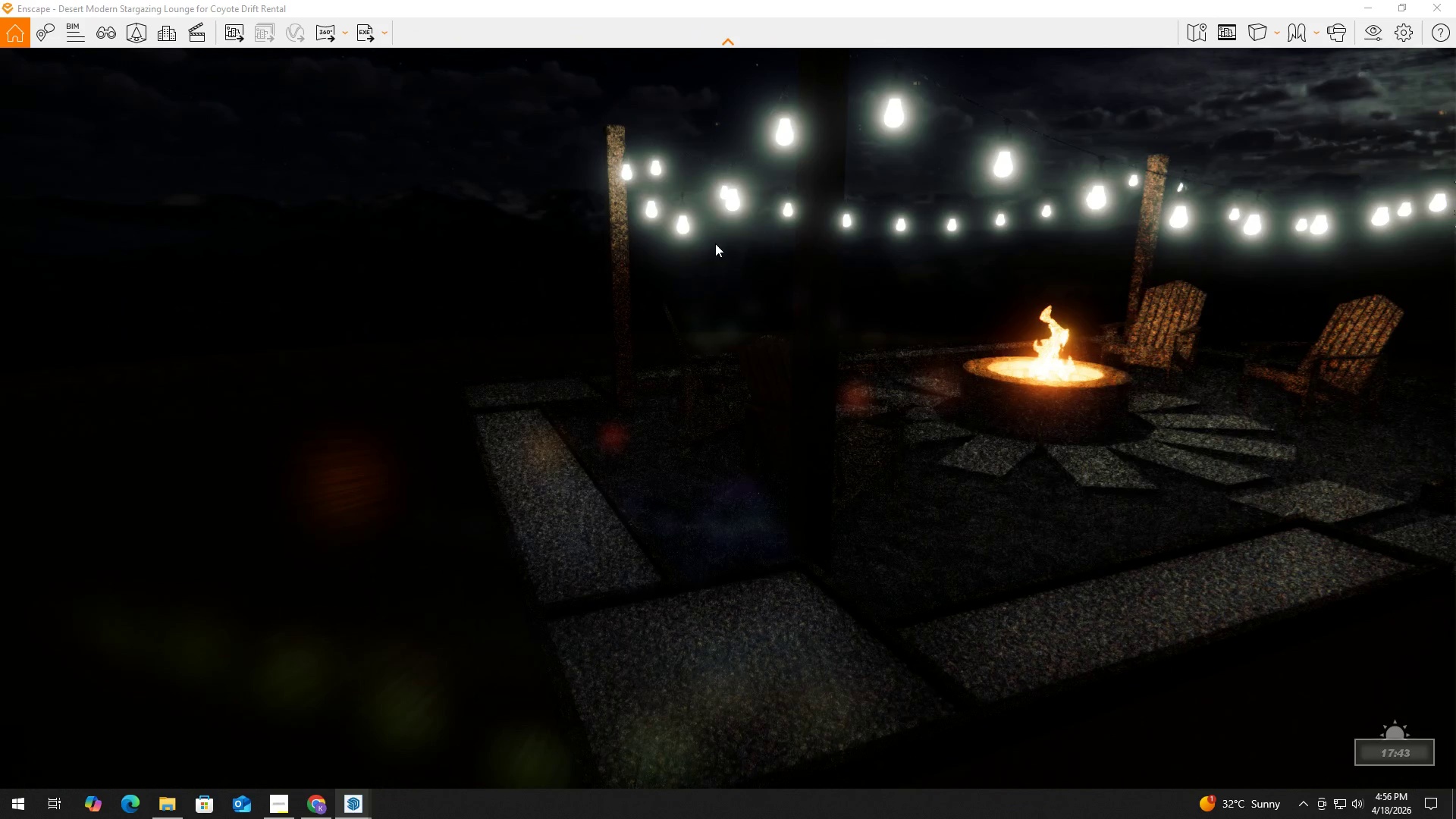 
hold_key(key=ShiftLeft, duration=1.25)
 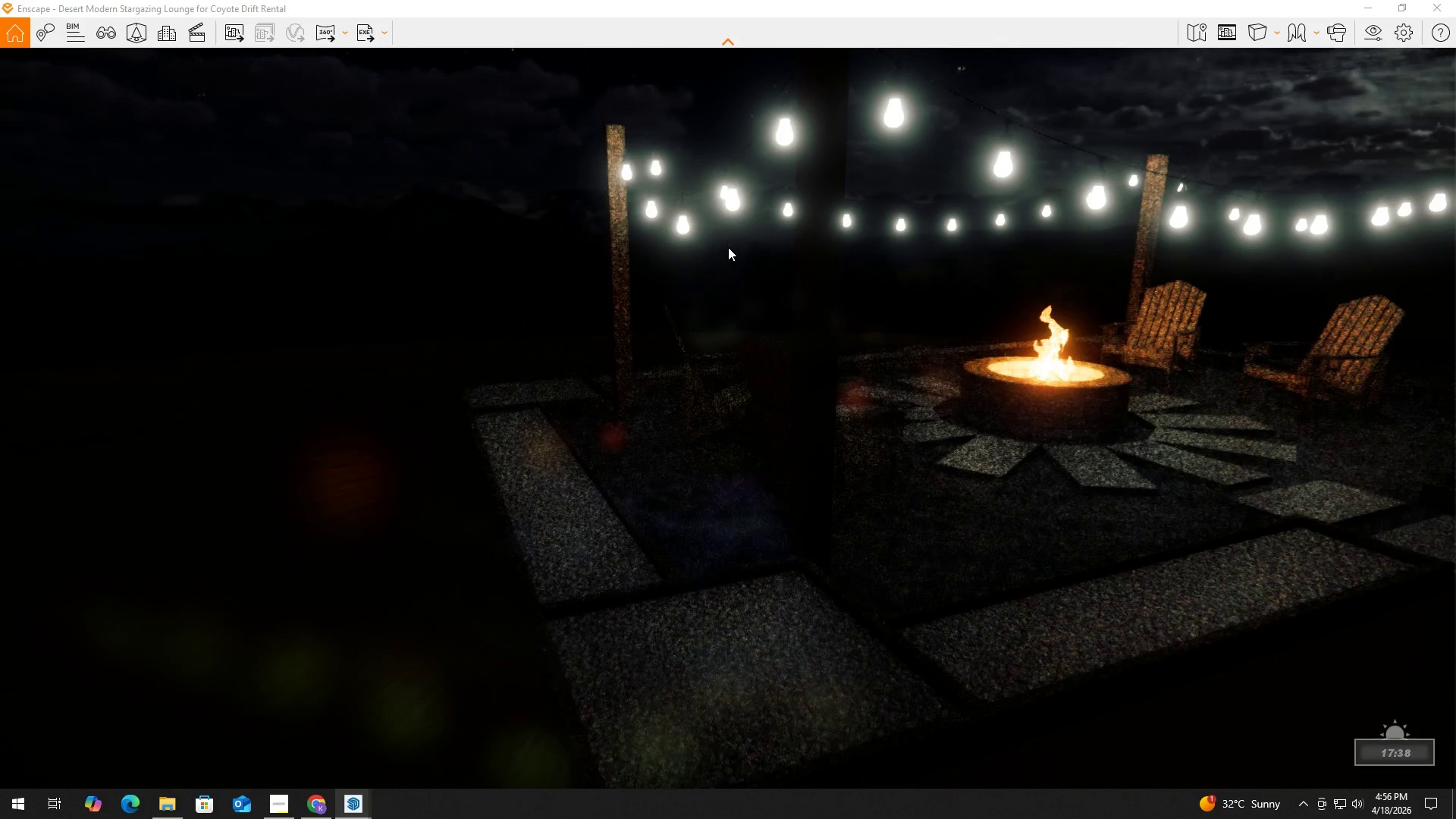 
hold_key(key=ShiftLeft, duration=6.91)
 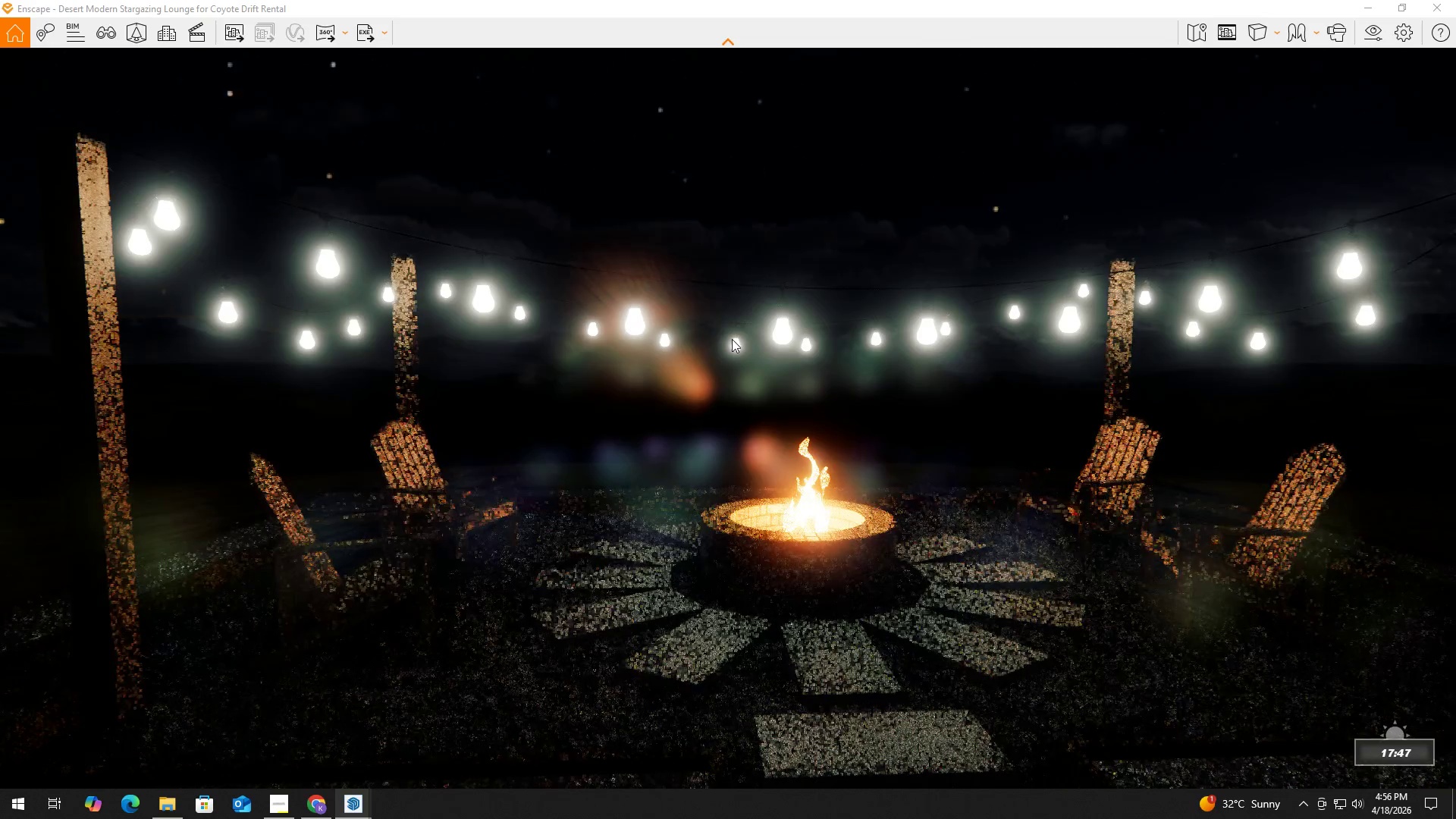 
hold_key(key=D, duration=1.5)
 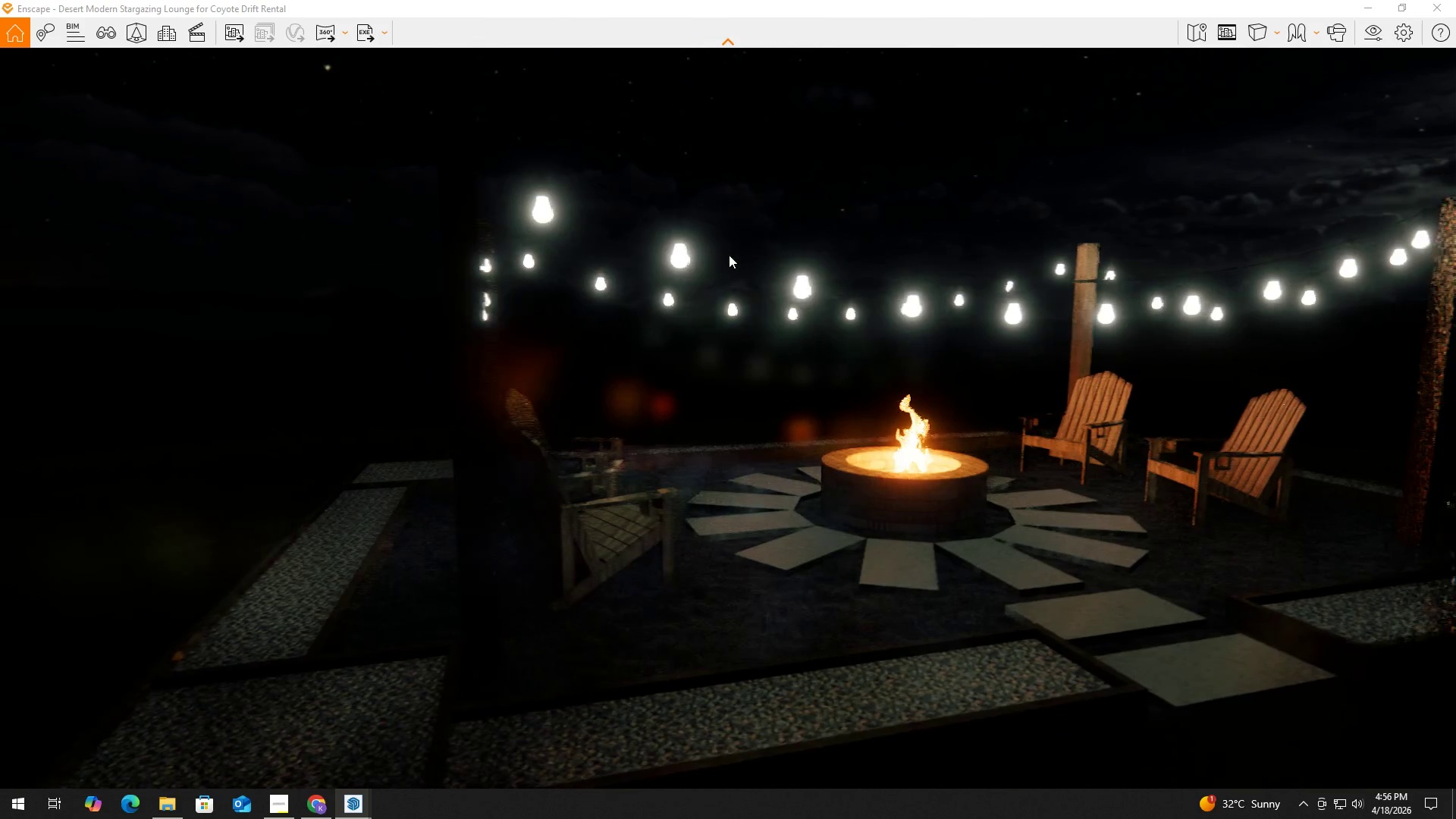 
hold_key(key=D, duration=1.61)
 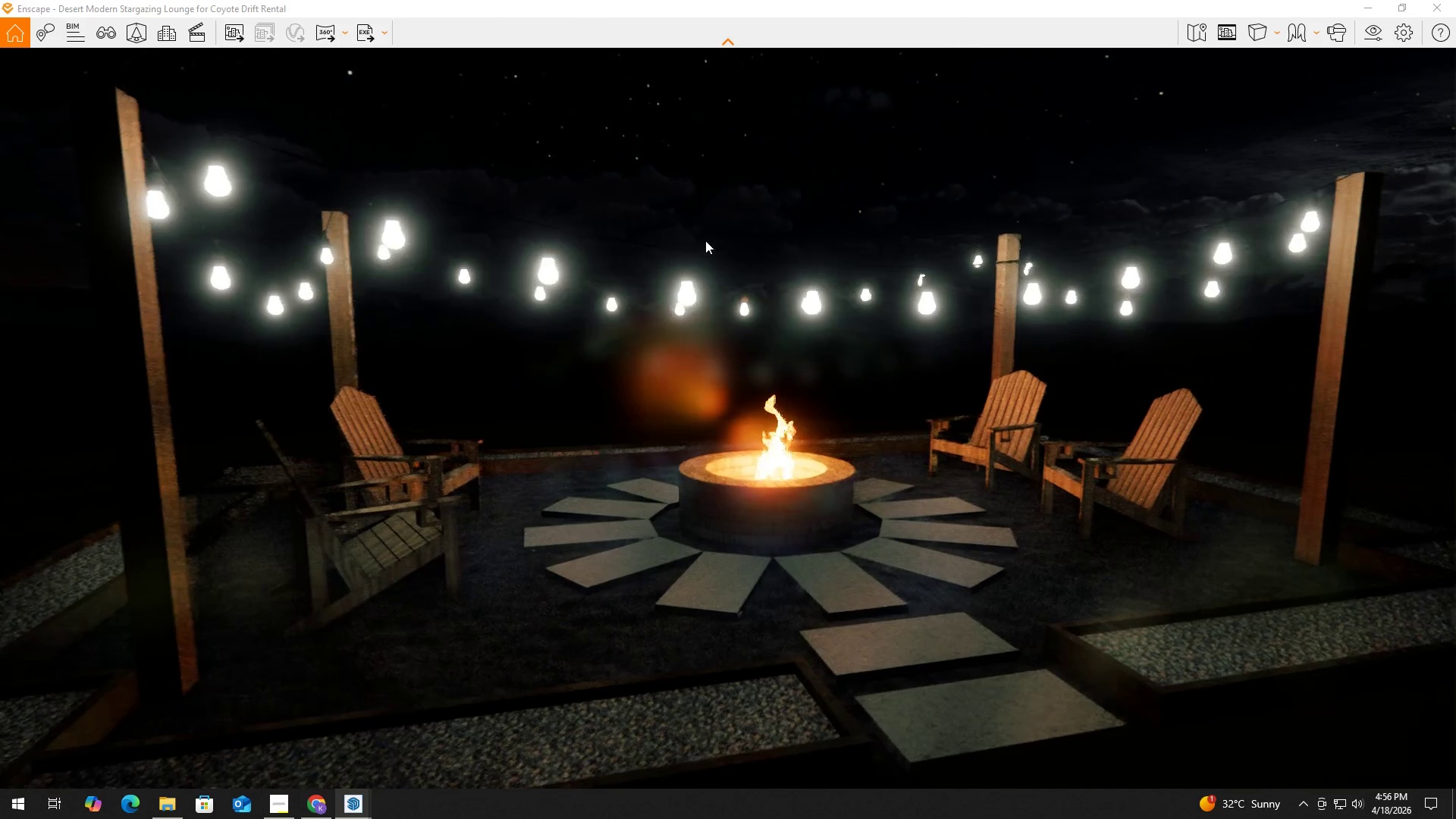 
left_click([730, 247])
 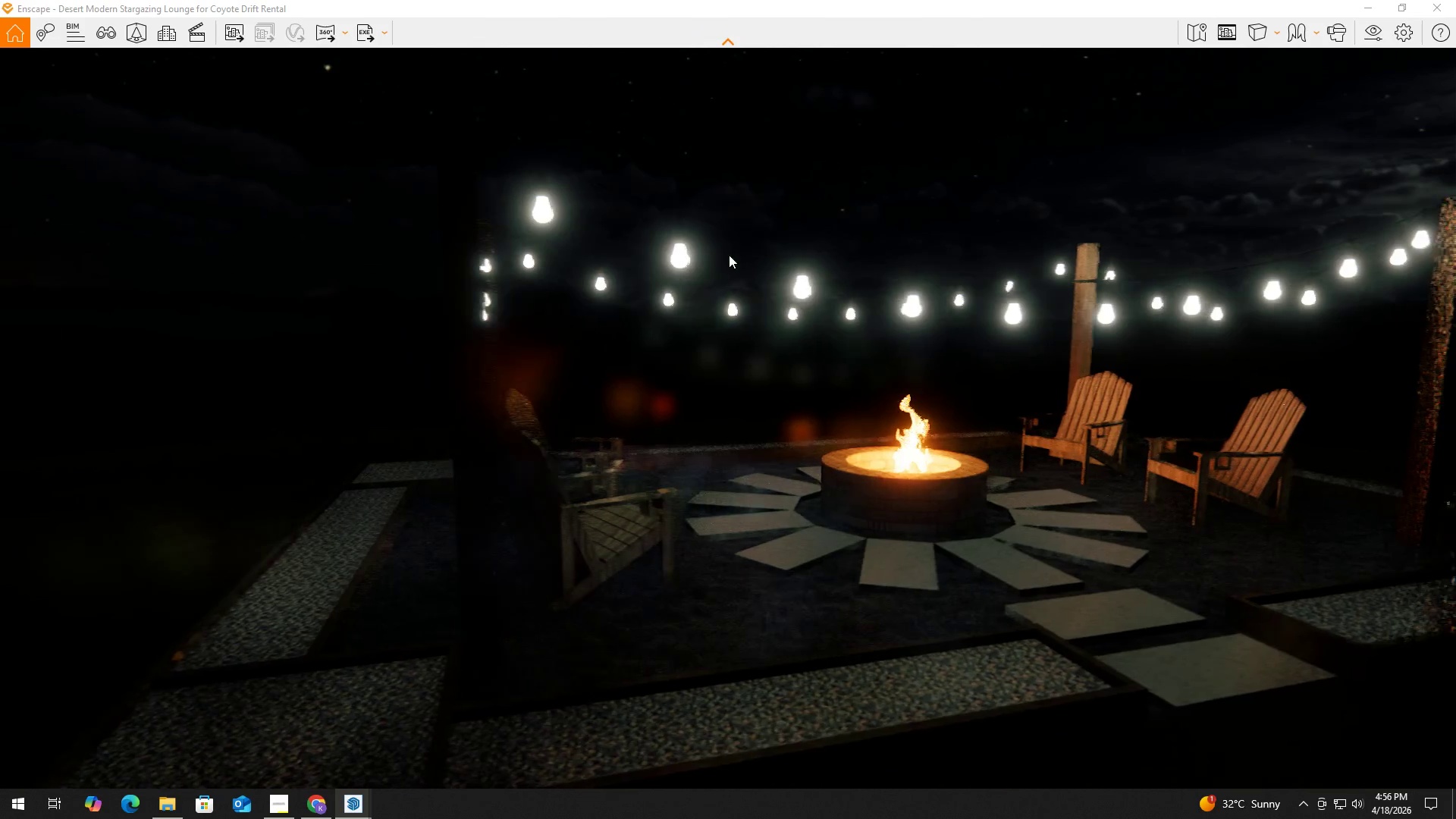 
hold_key(key=W, duration=0.41)
 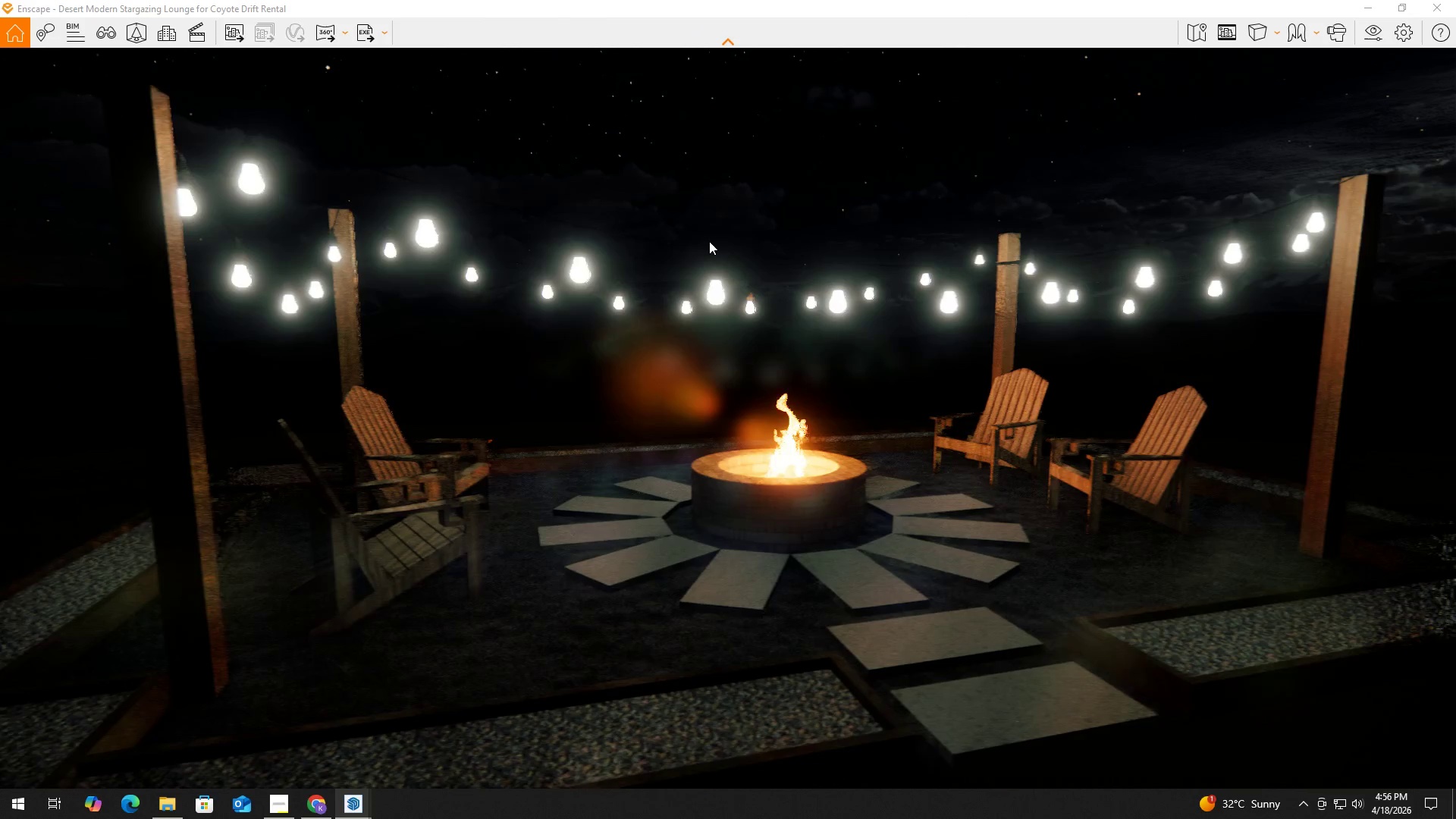 
hold_key(key=D, duration=0.48)
 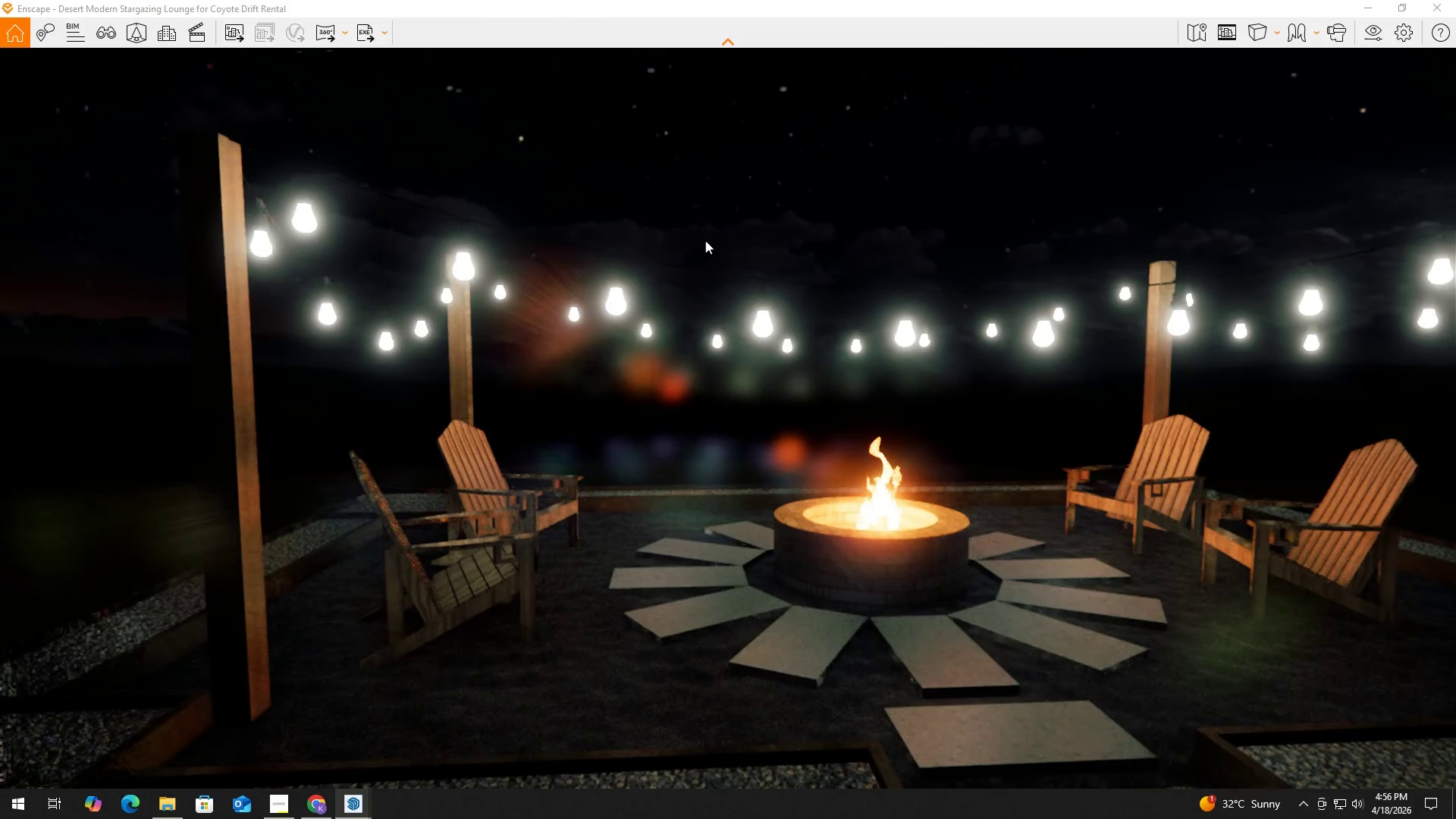 
hold_key(key=W, duration=0.36)
 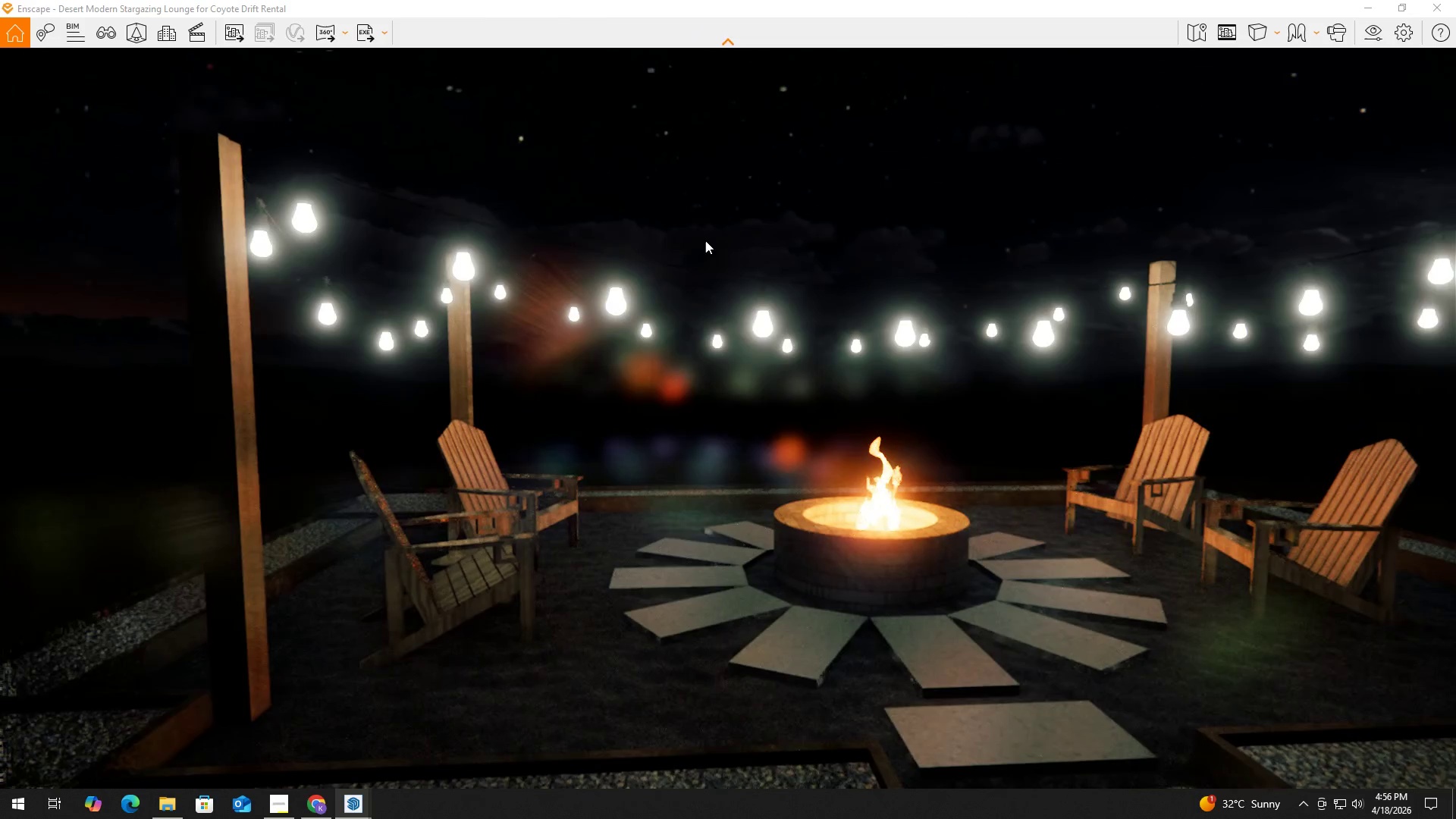 
key(D)
 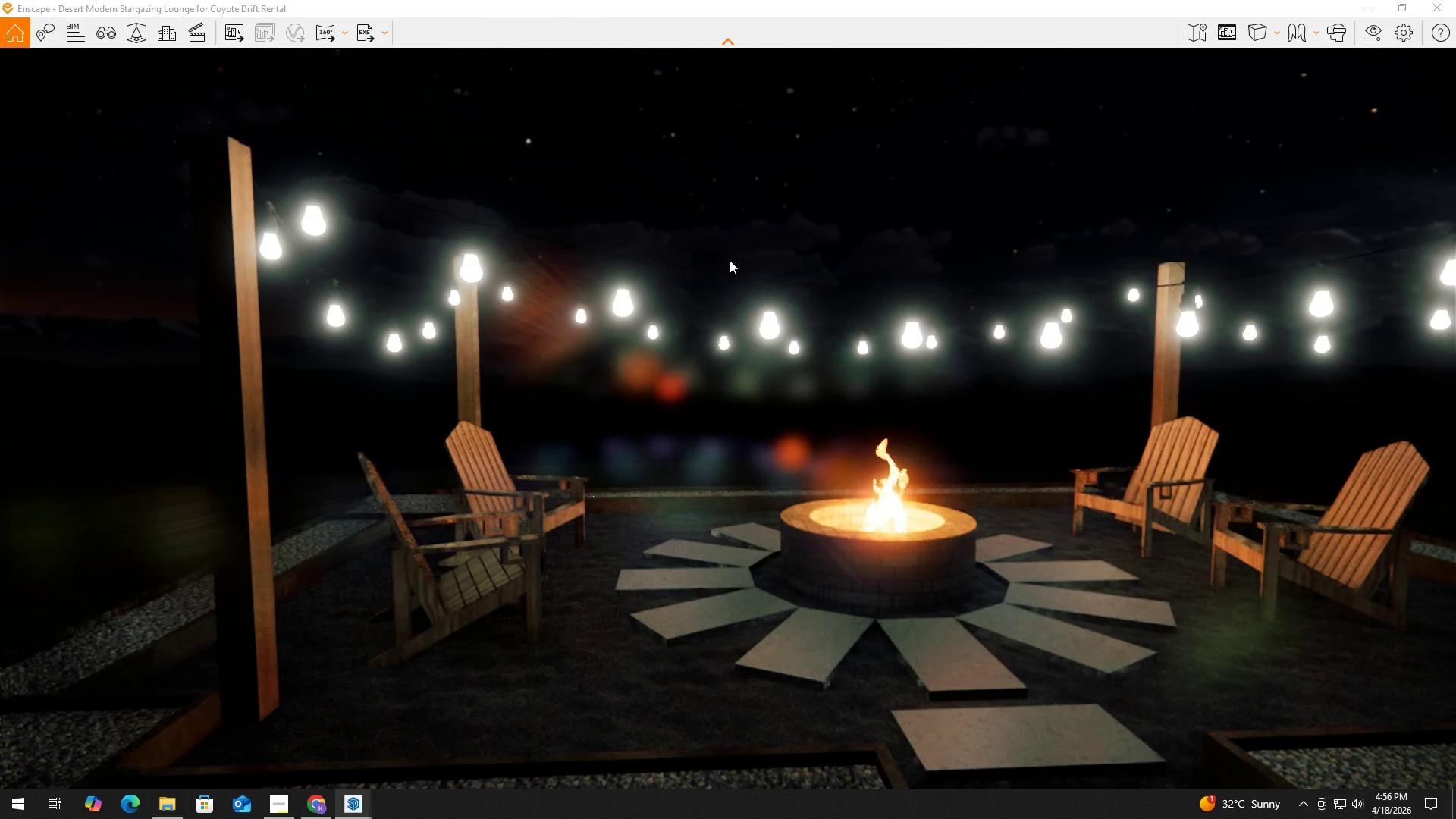 
type(wdw)
 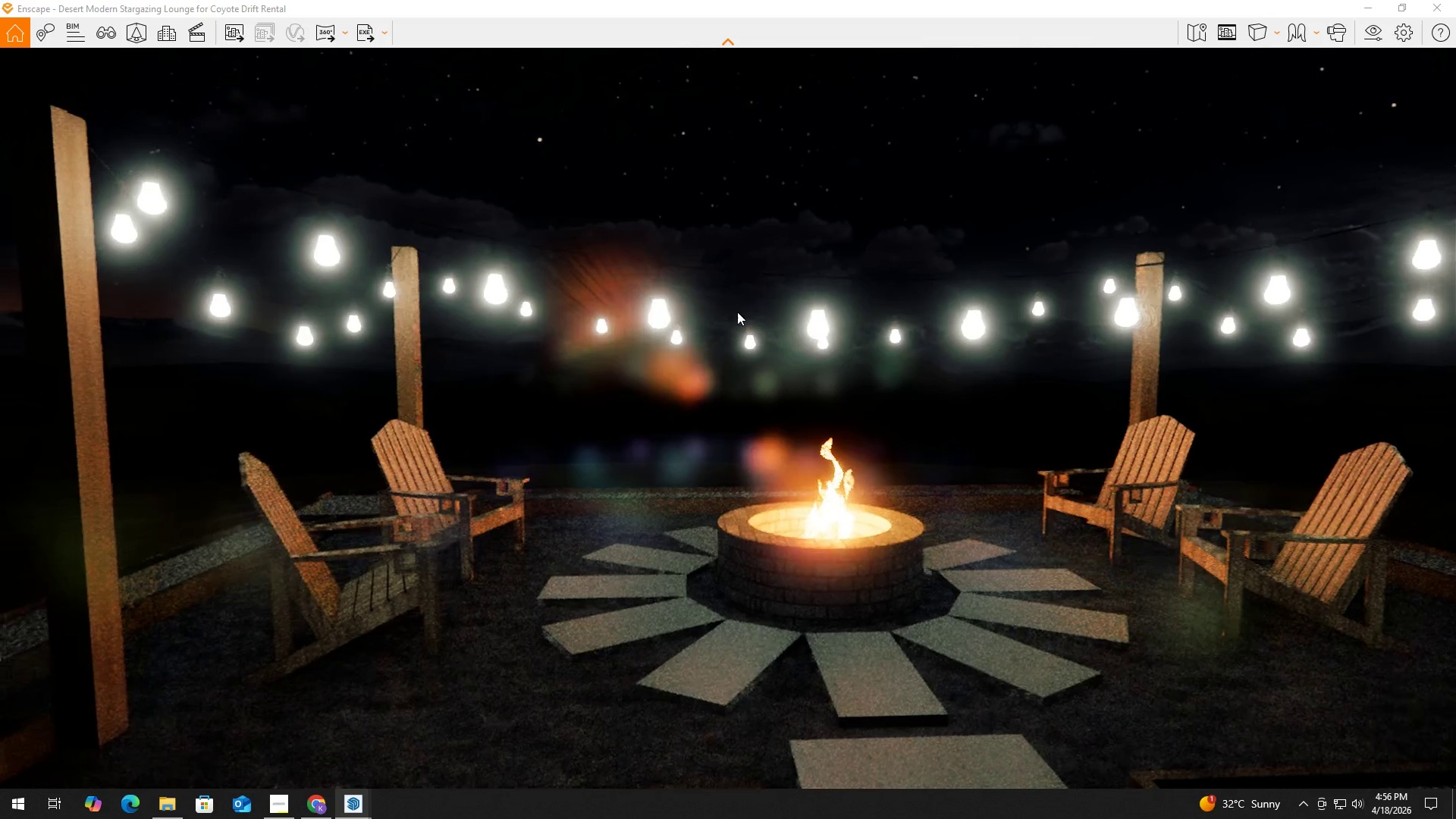 
type(sd)
 